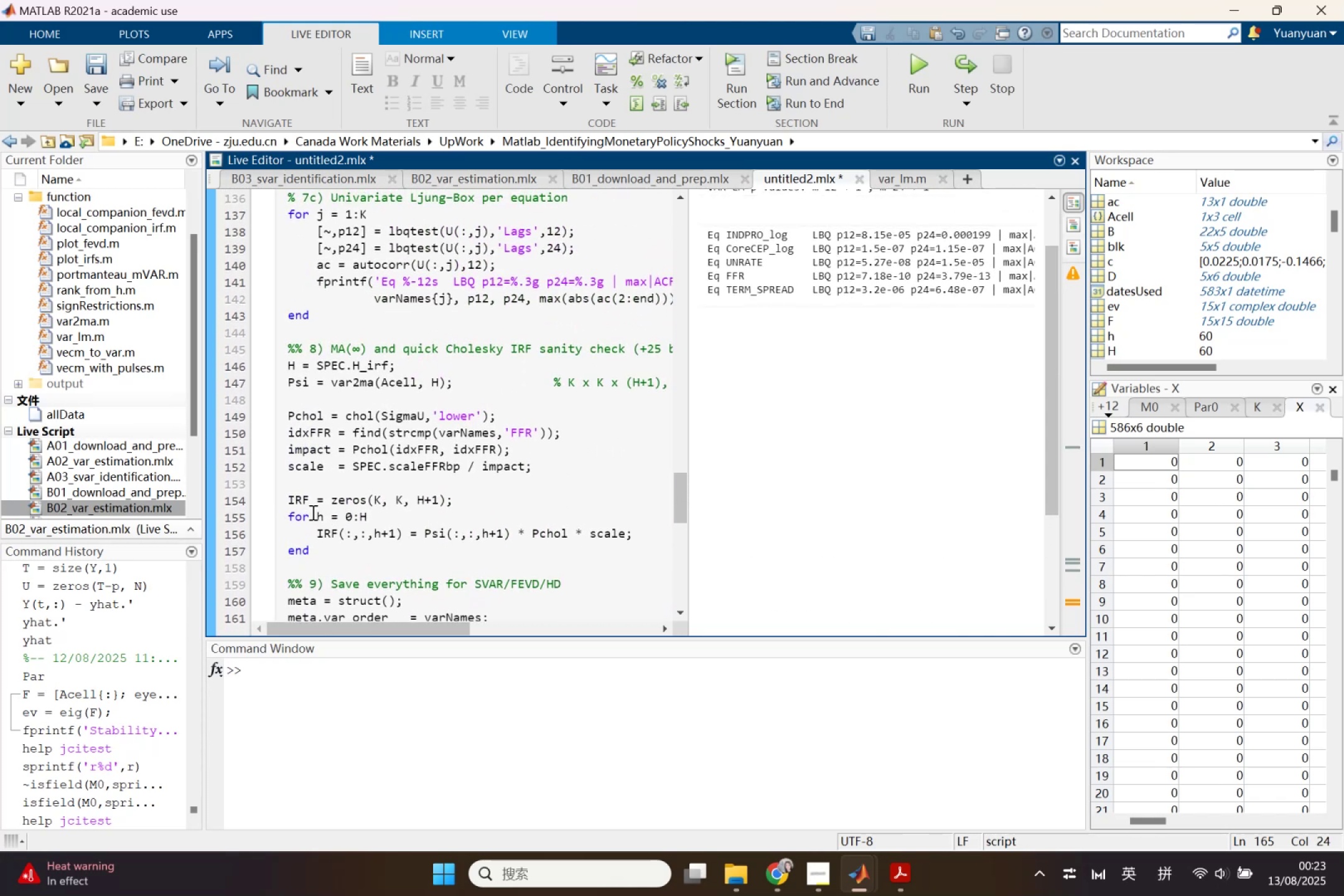 
left_click([312, 512])
 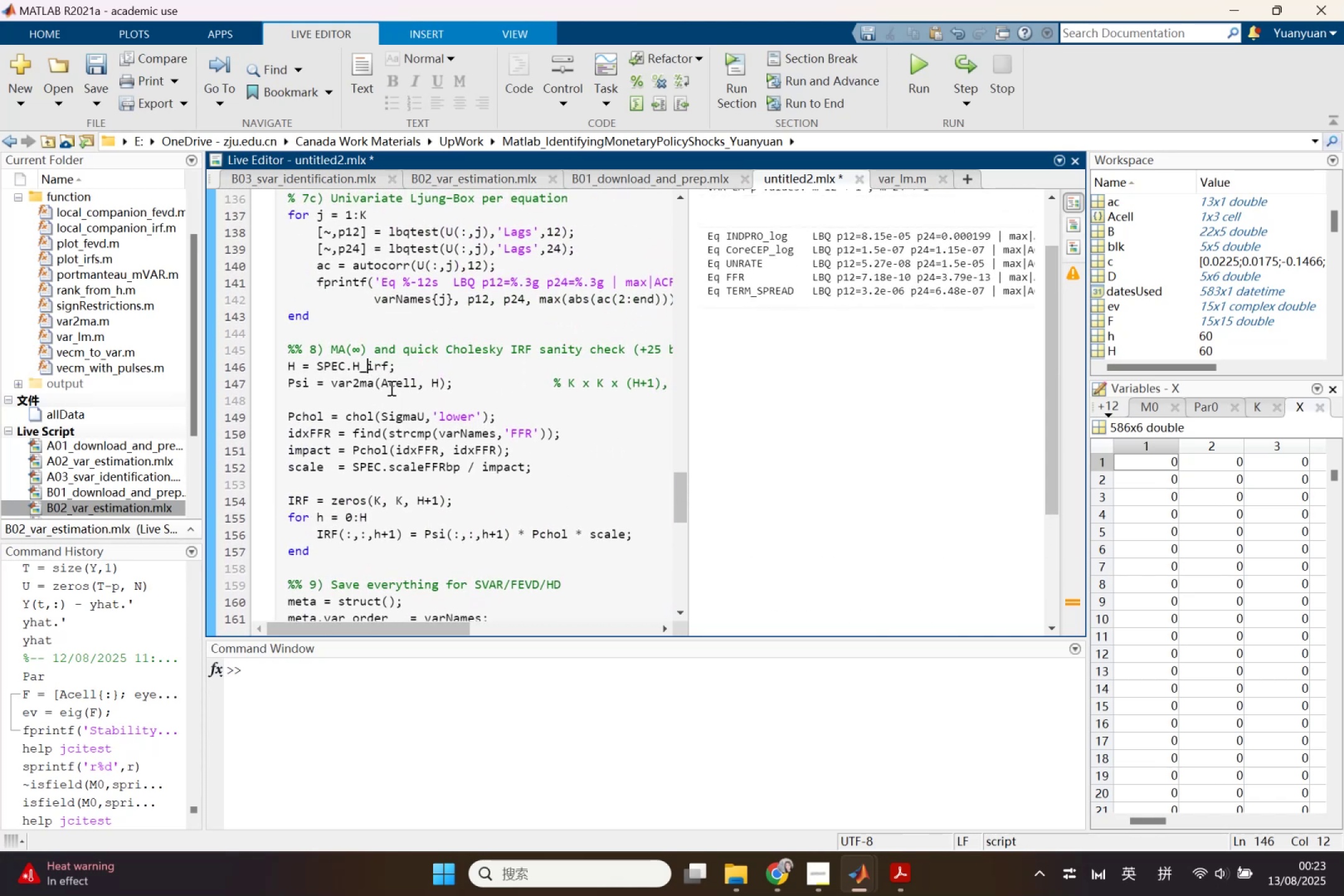 
double_click([388, 366])
 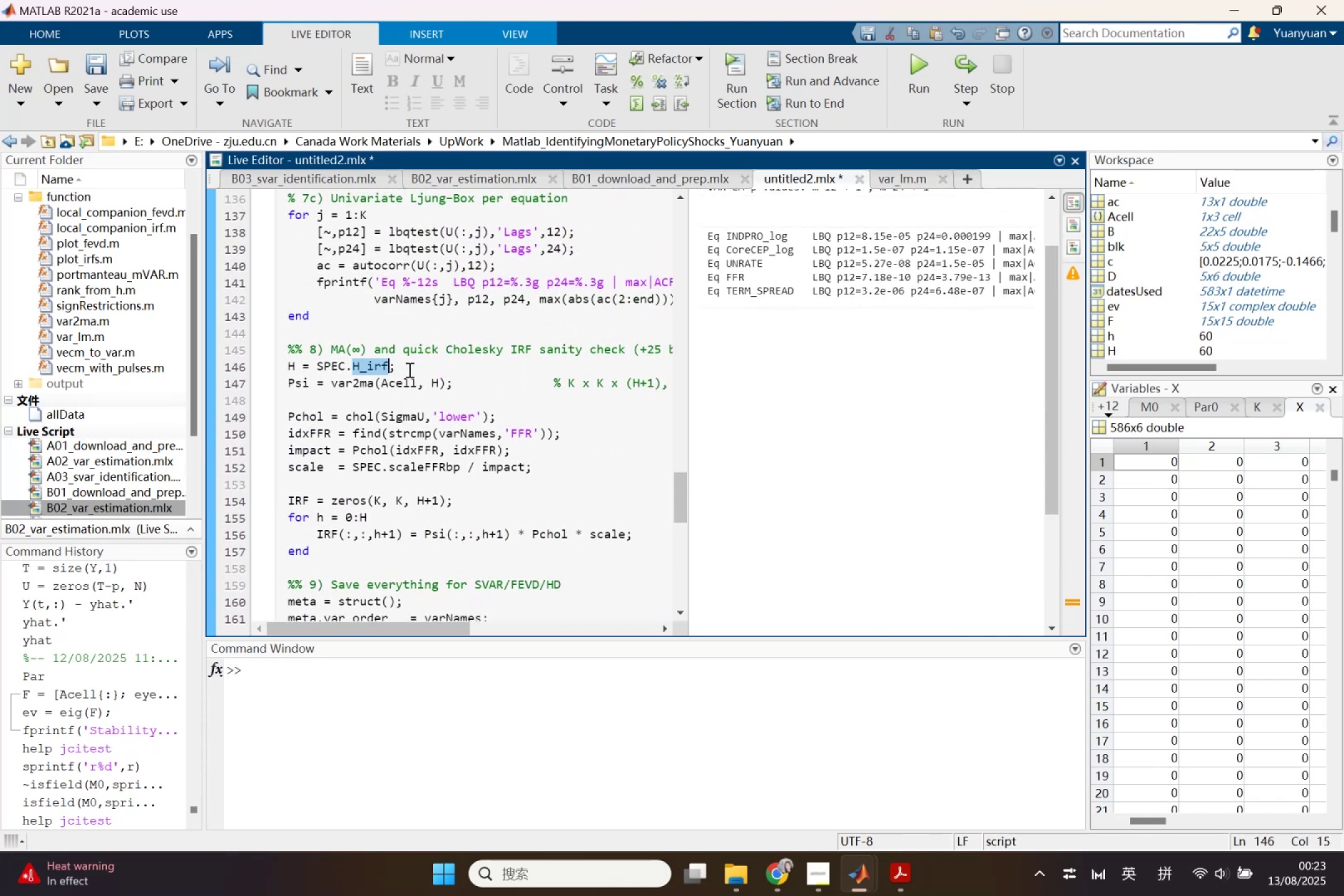 
scroll: coordinate [575, 494], scroll_direction: up, amount: 8.0
 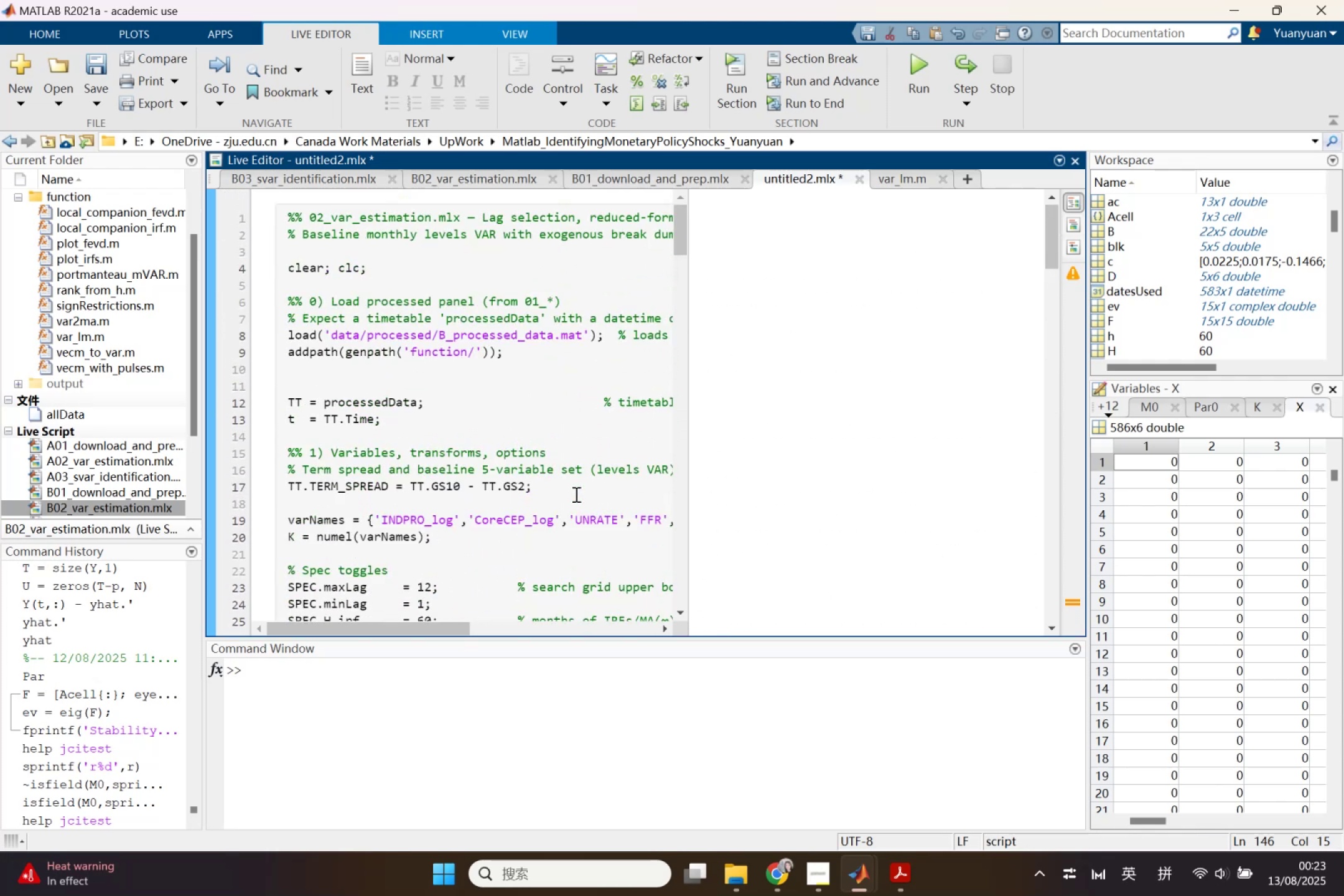 
scroll: coordinate [575, 494], scroll_direction: down, amount: 2.0
 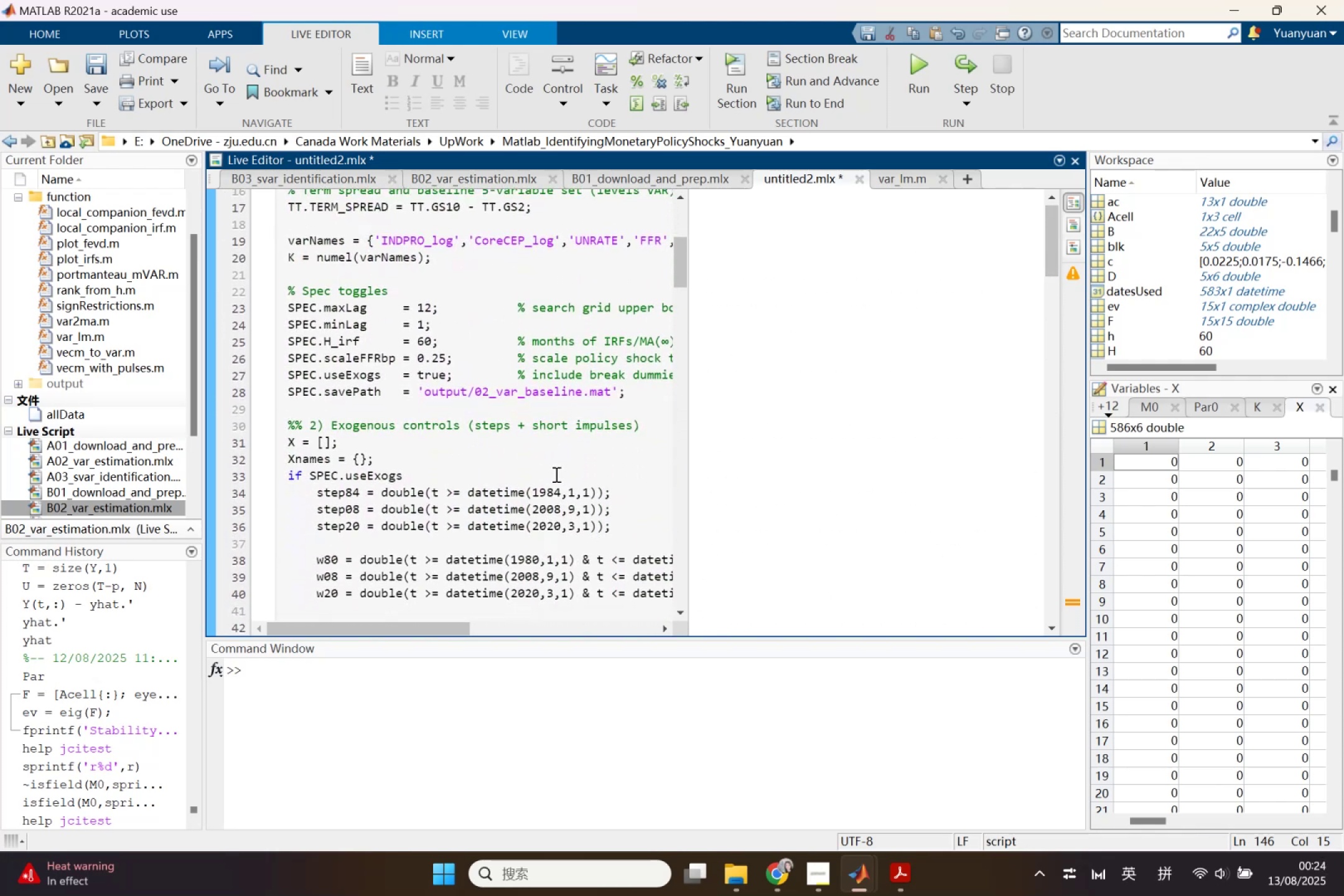 
left_click_drag(start_coordinate=[420, 339], to_coordinate=[429, 337])
 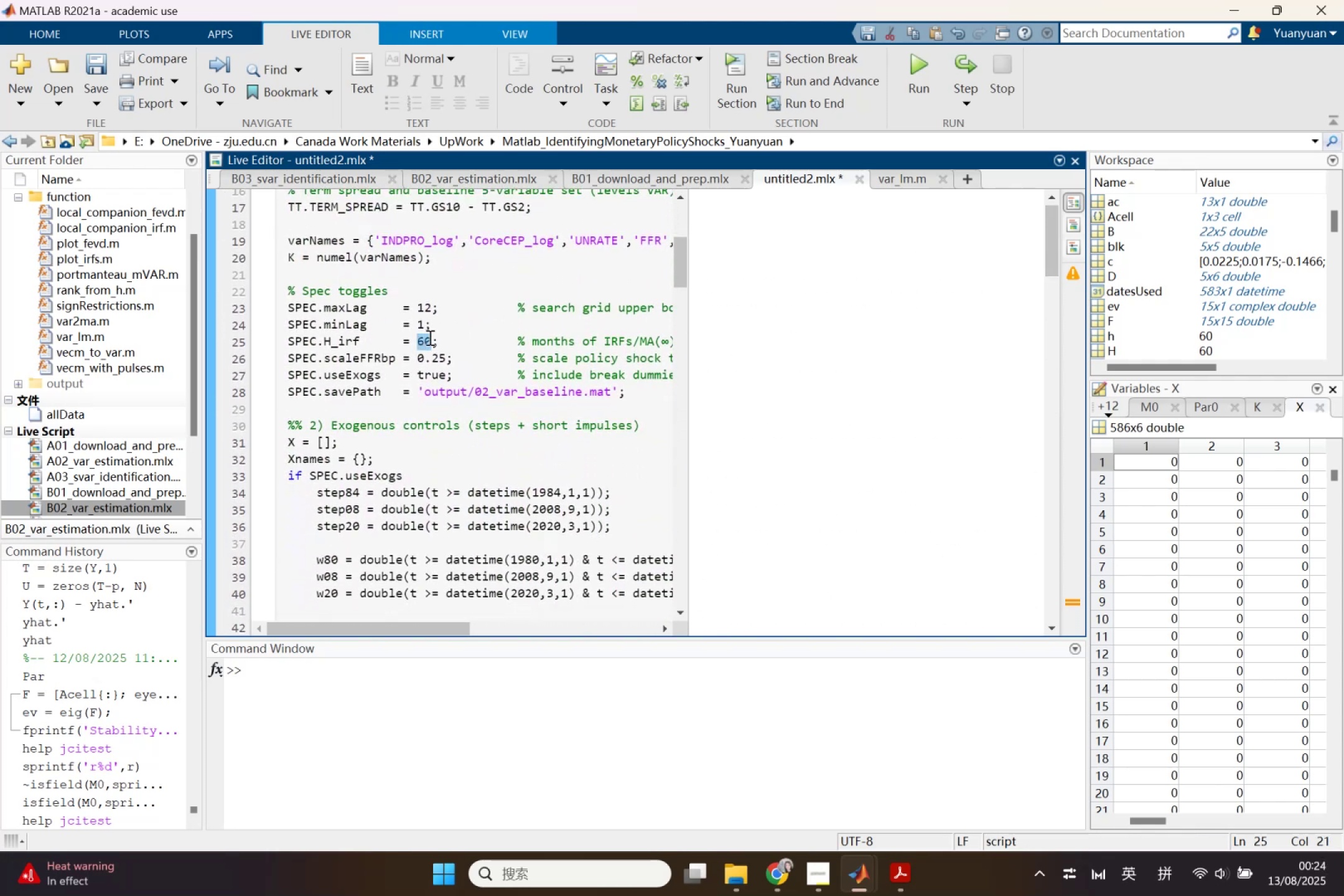 
type(120)
 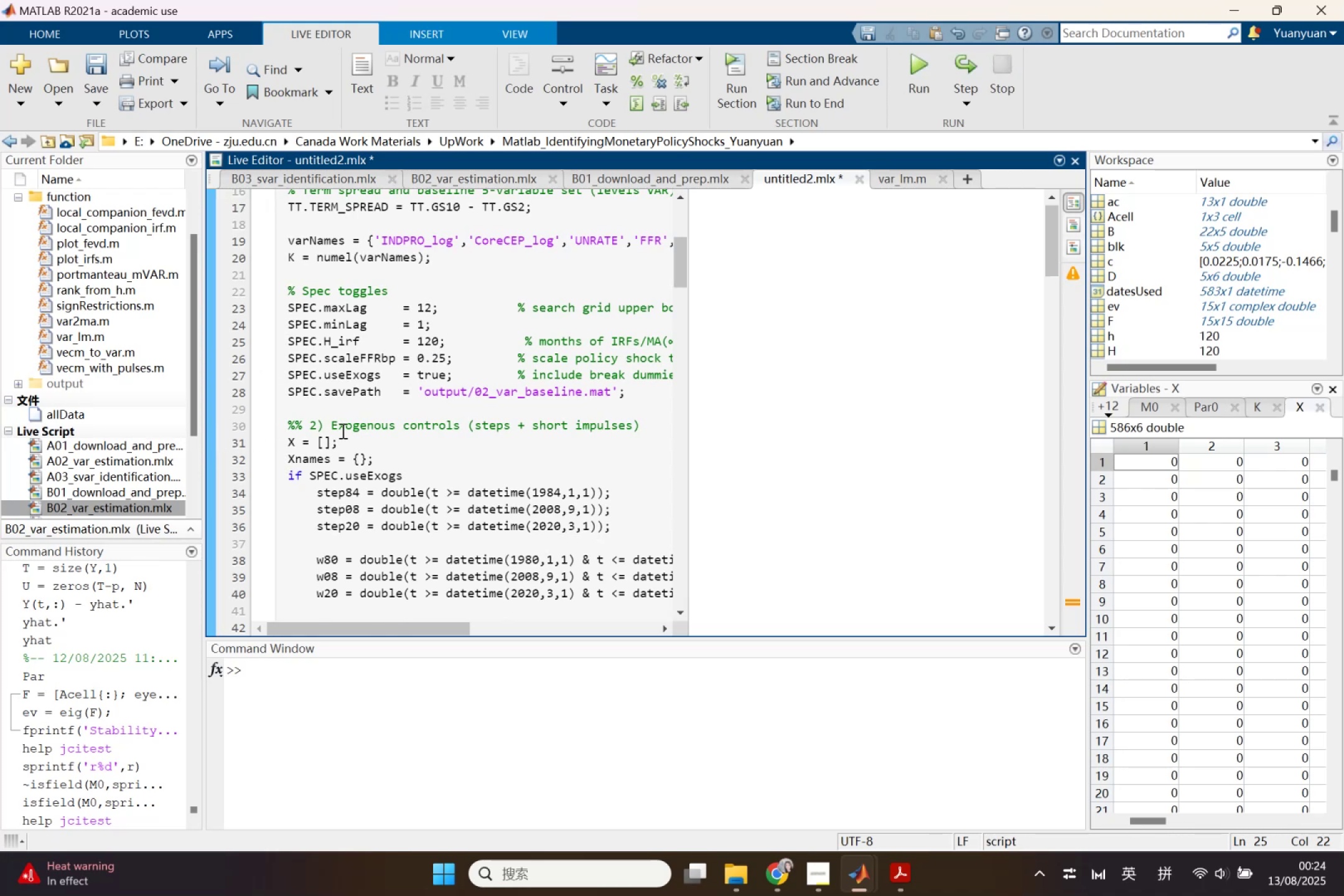 
wait(7.14)
 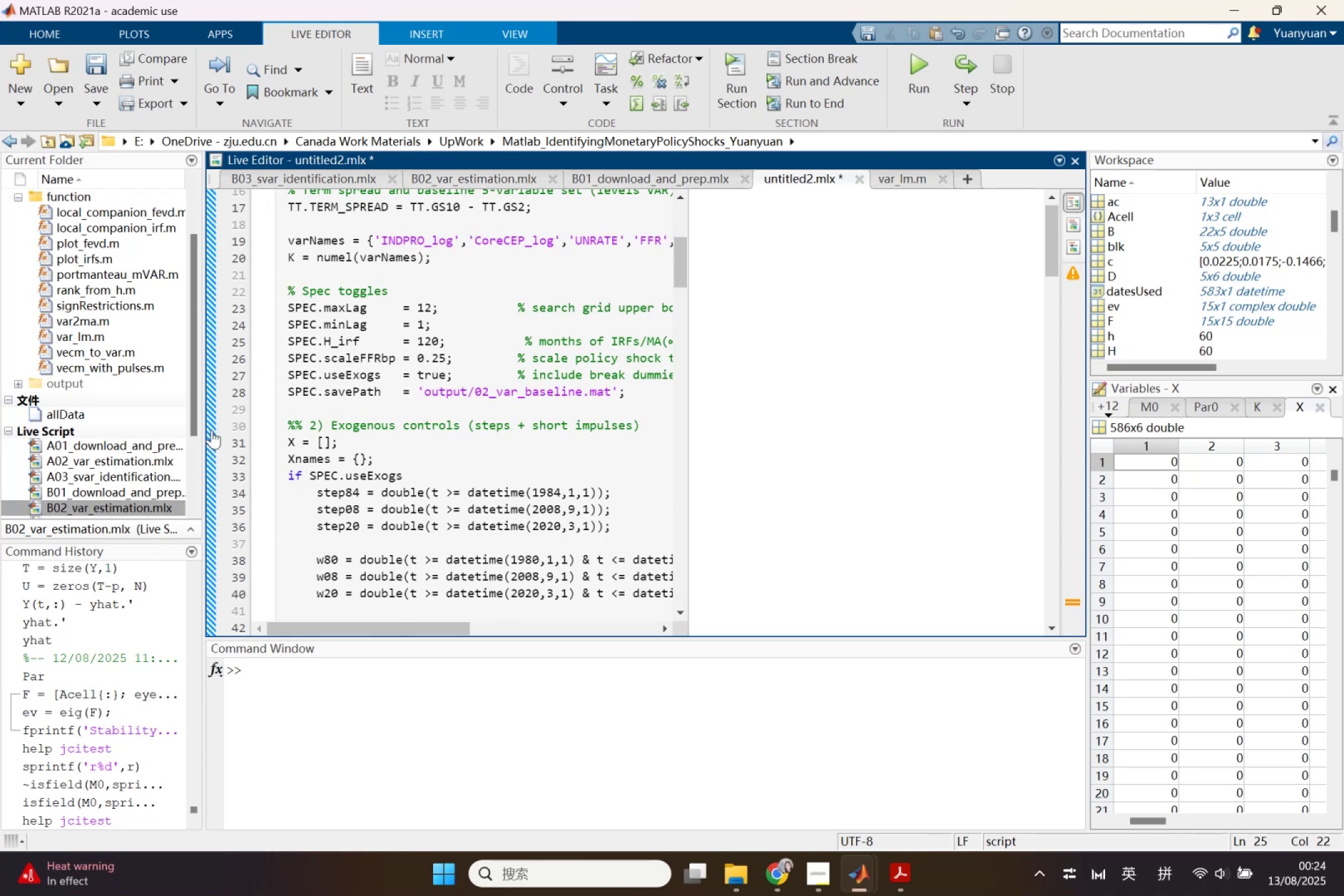 
scroll: coordinate [658, 515], scroll_direction: down, amount: 16.0
 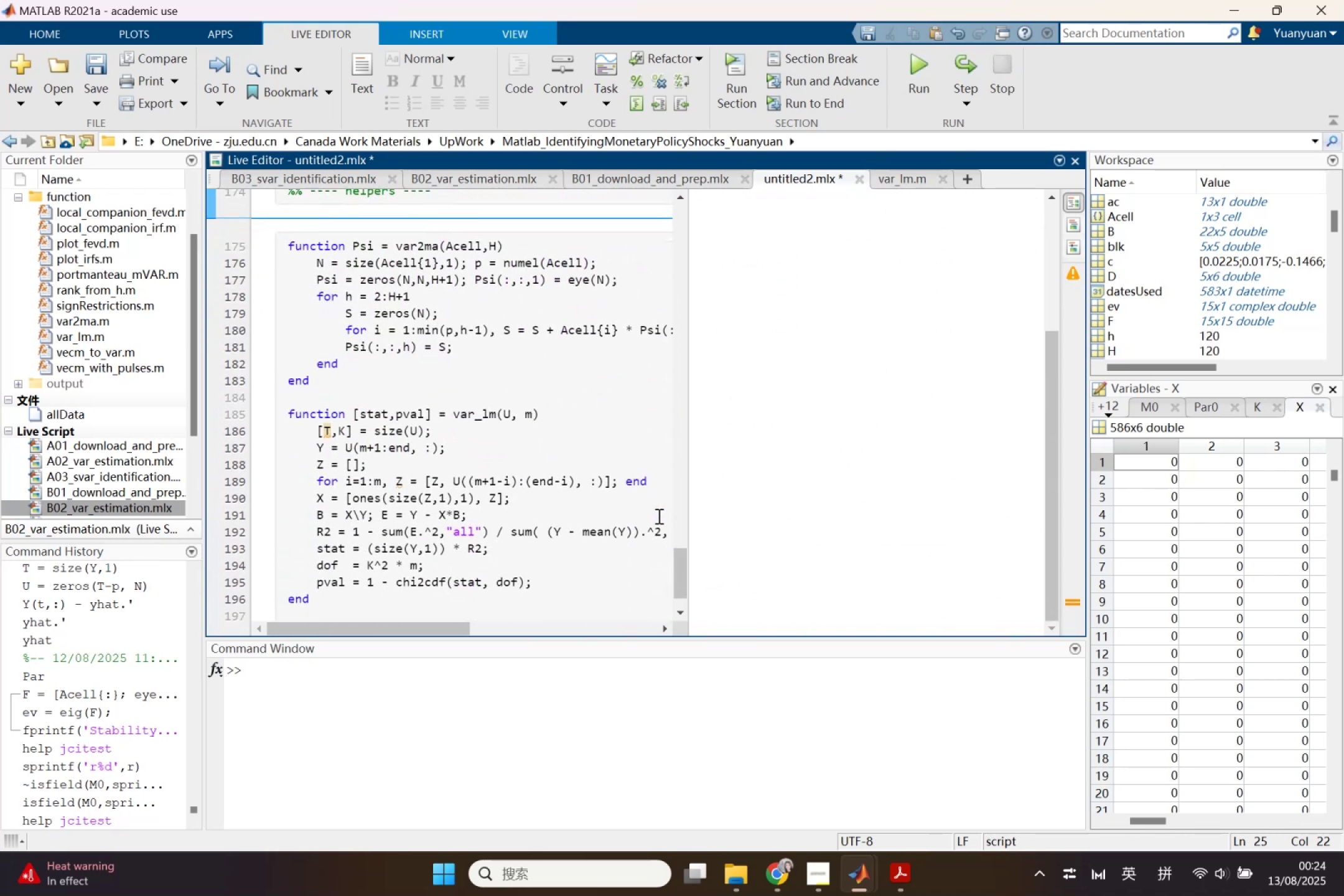 
scroll: coordinate [666, 515], scroll_direction: up, amount: 2.0
 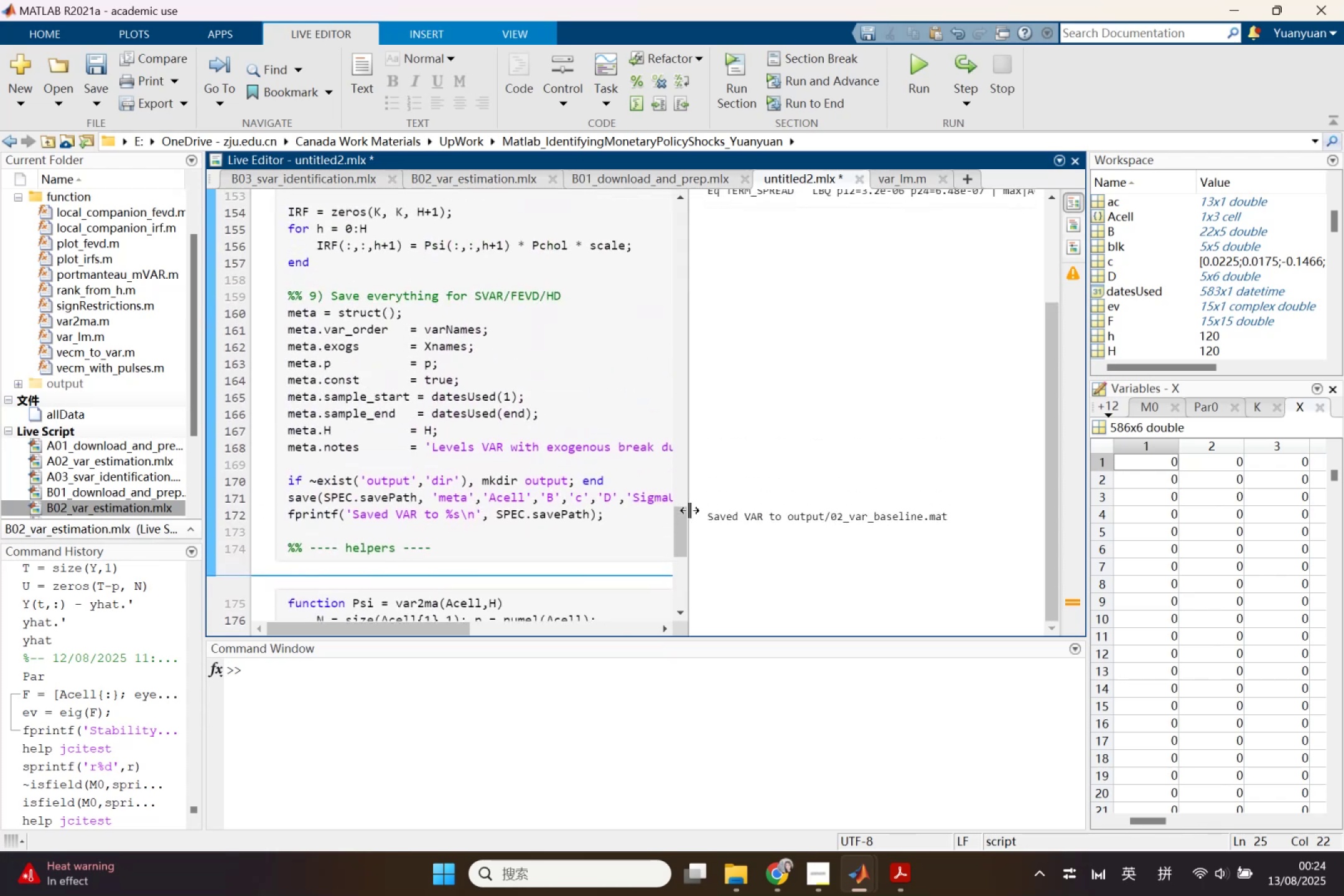 
scroll: coordinate [595, 526], scroll_direction: down, amount: 8.0
 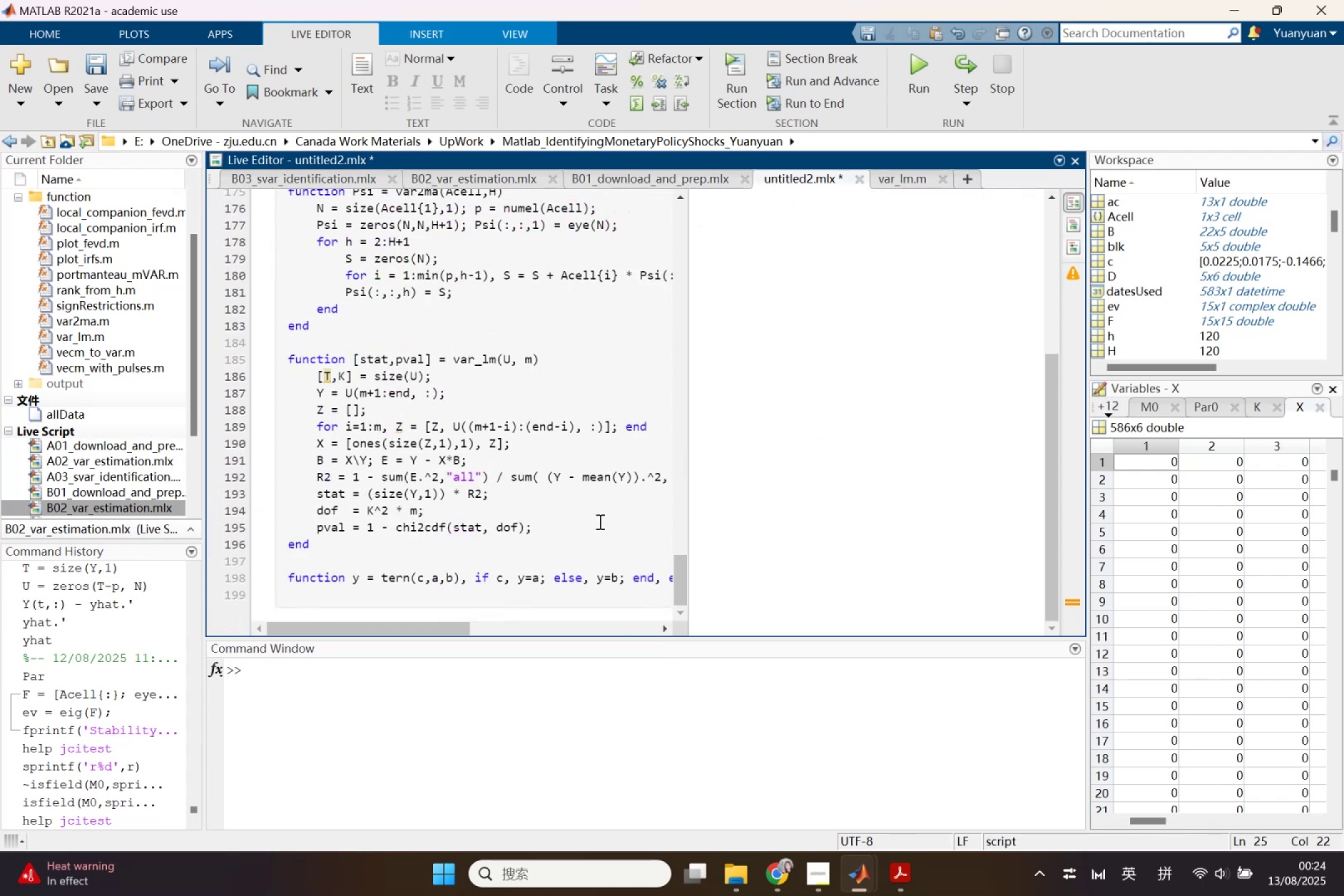 
scroll: coordinate [795, 403], scroll_direction: up, amount: 8.0
 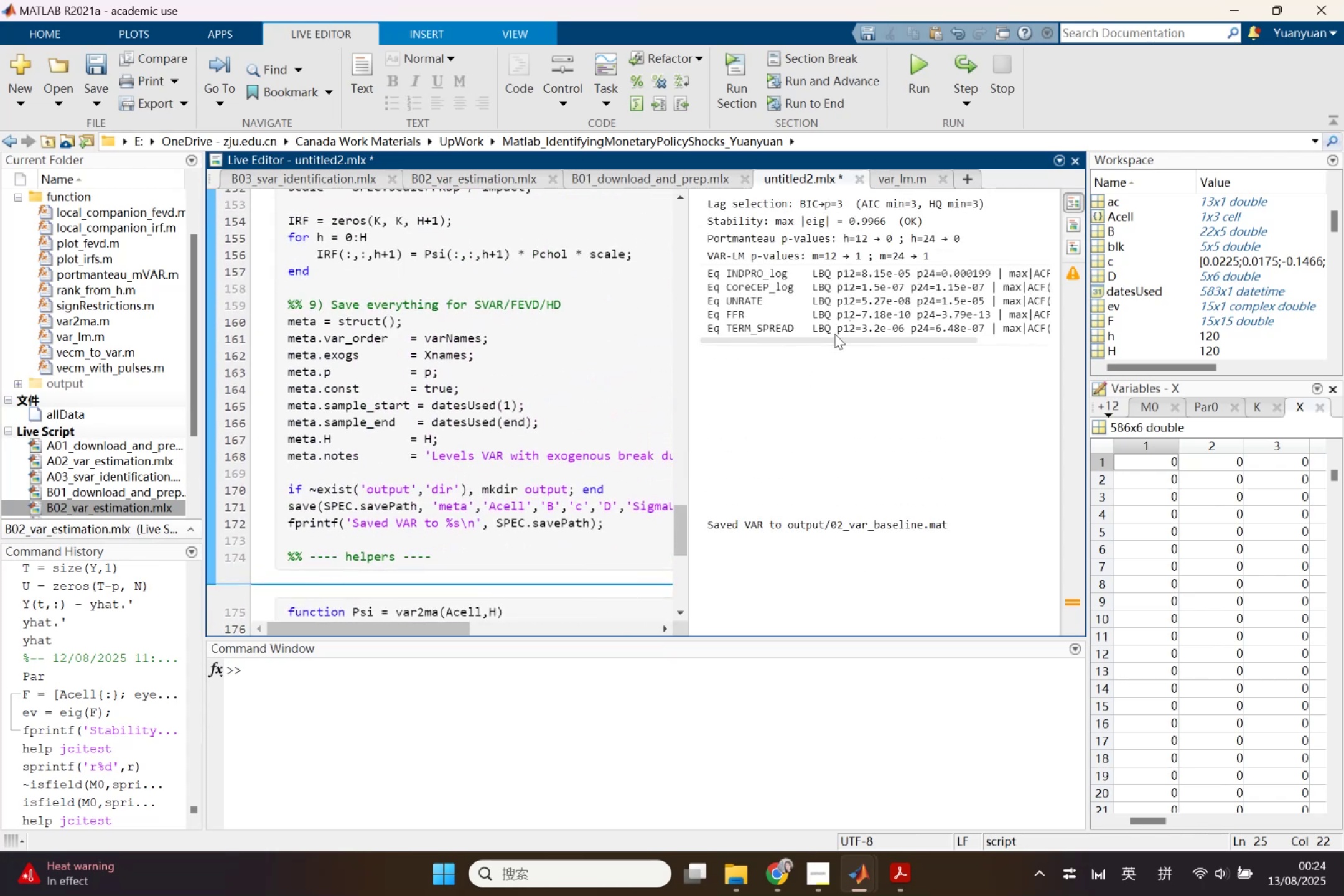 
left_click_drag(start_coordinate=[852, 343], to_coordinate=[790, 308])
 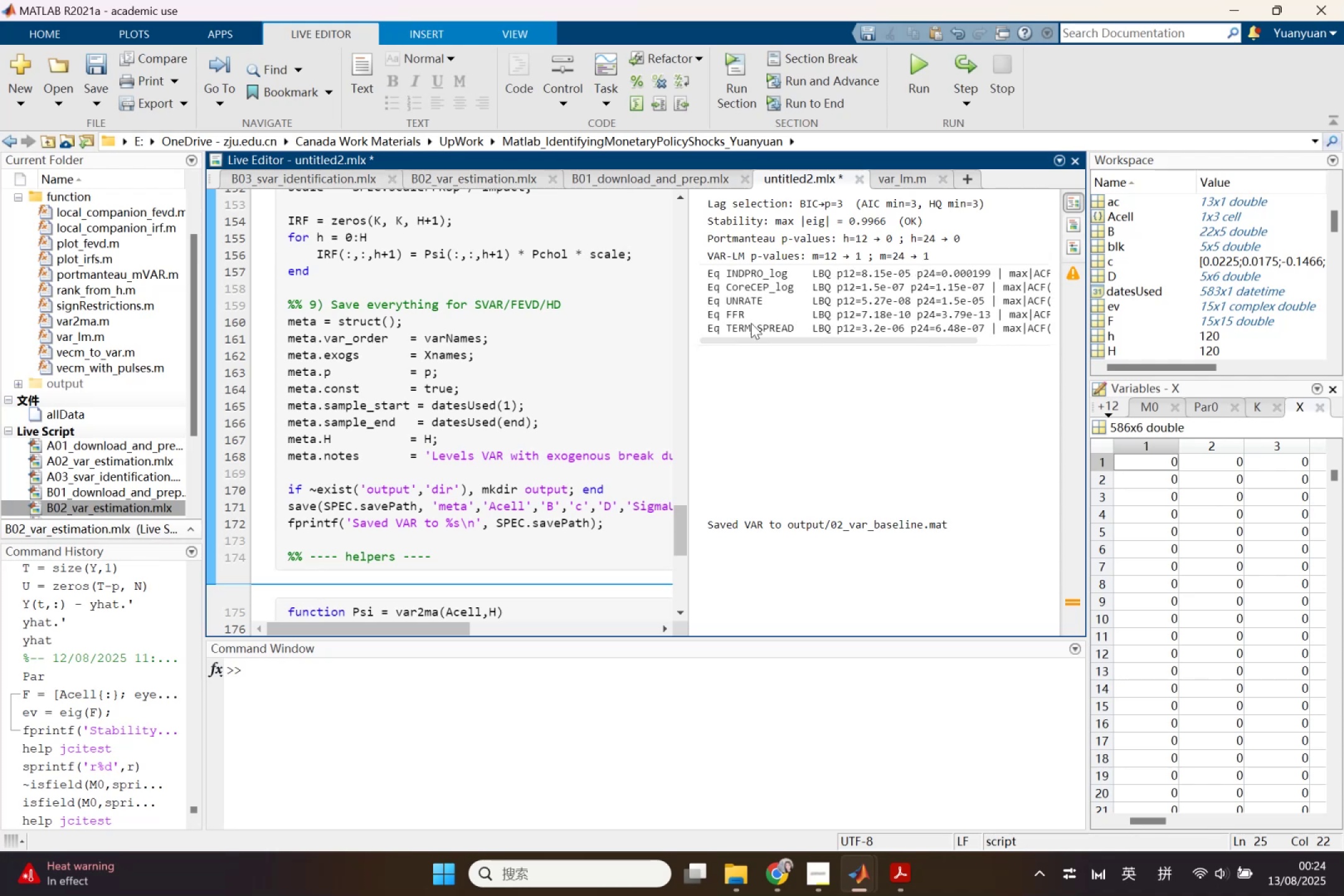 
scroll: coordinate [700, 231], scroll_direction: up, amount: 3.0
 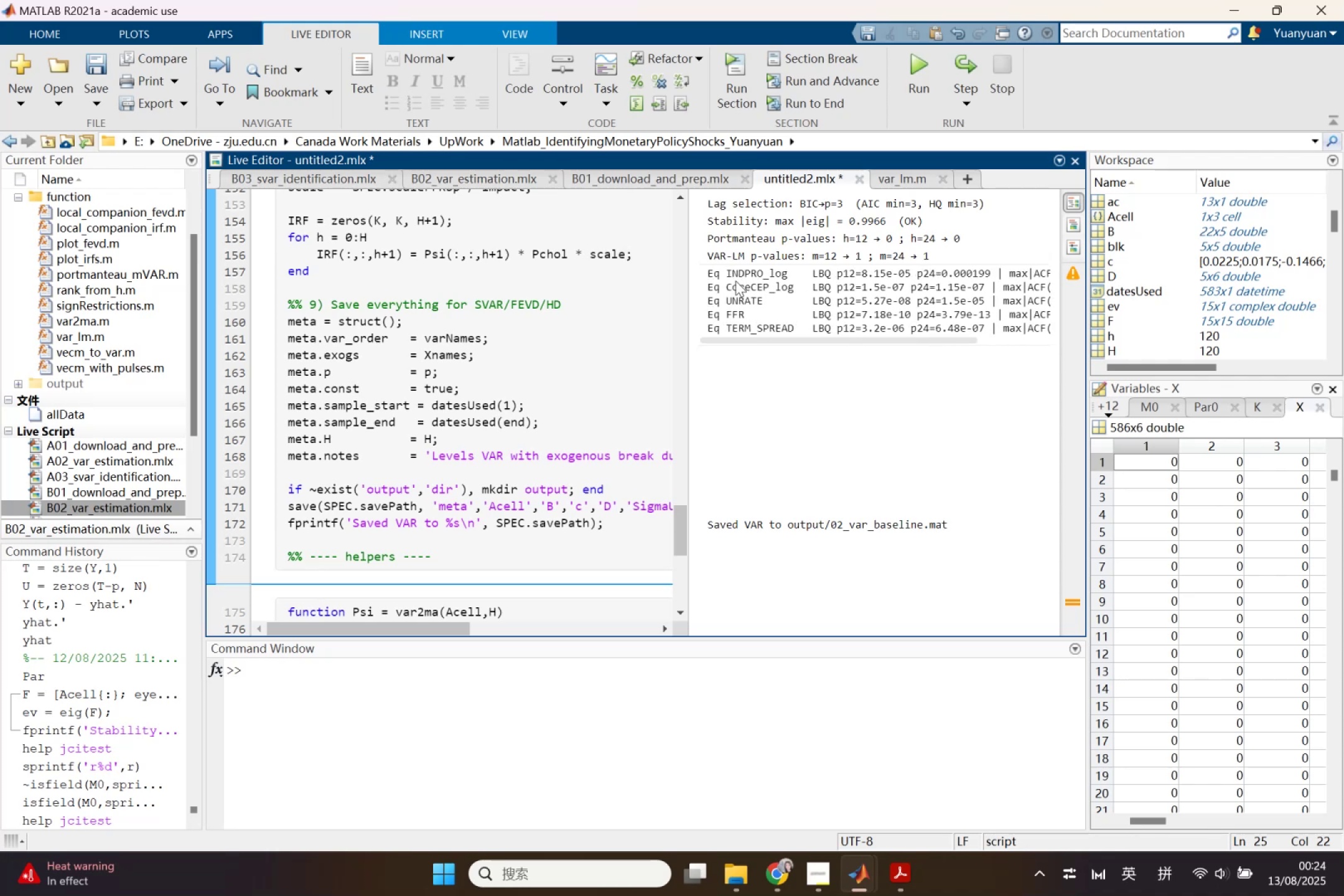 
right_click([735, 281])
 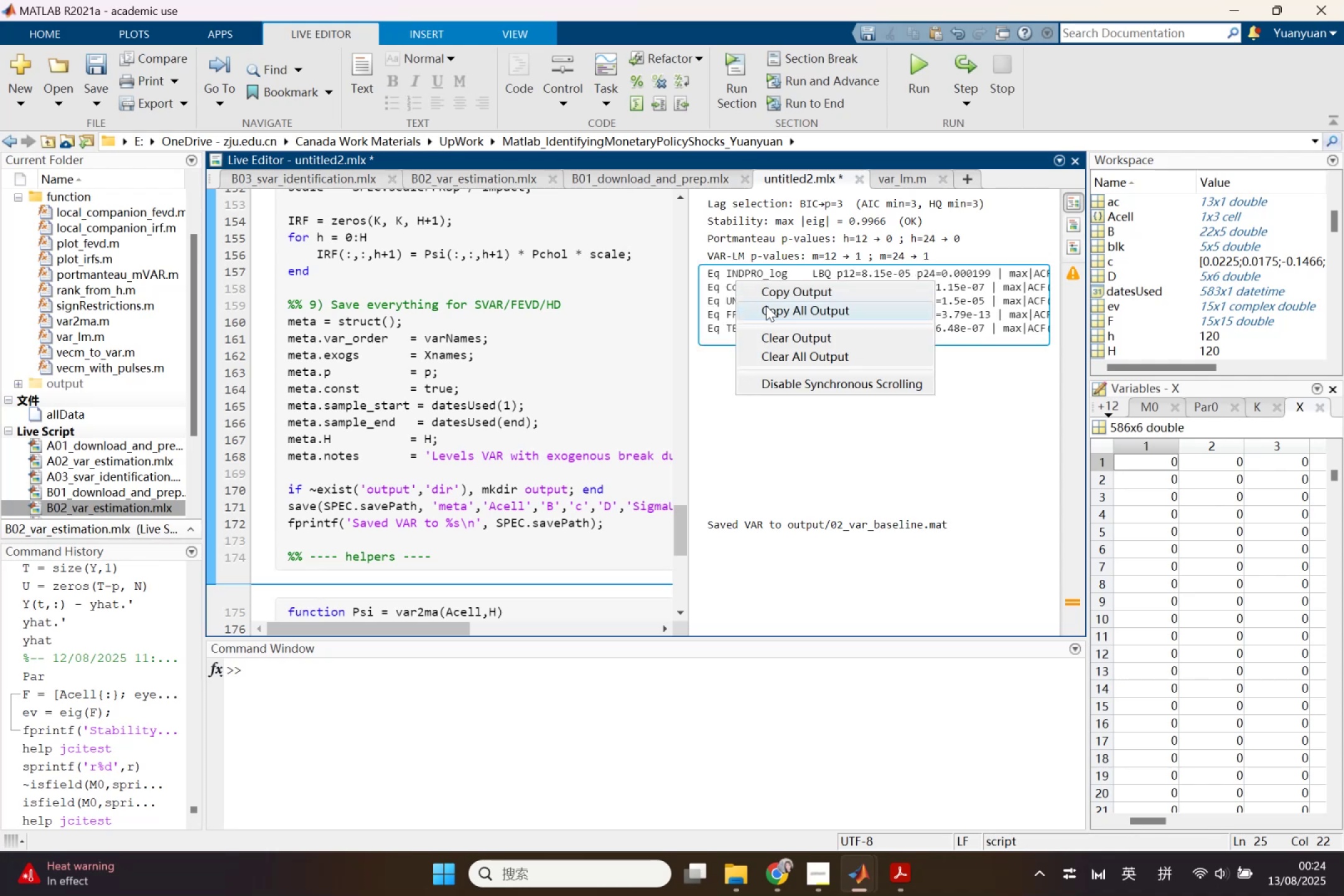 
scroll: coordinate [659, 423], scroll_direction: up, amount: 14.0
 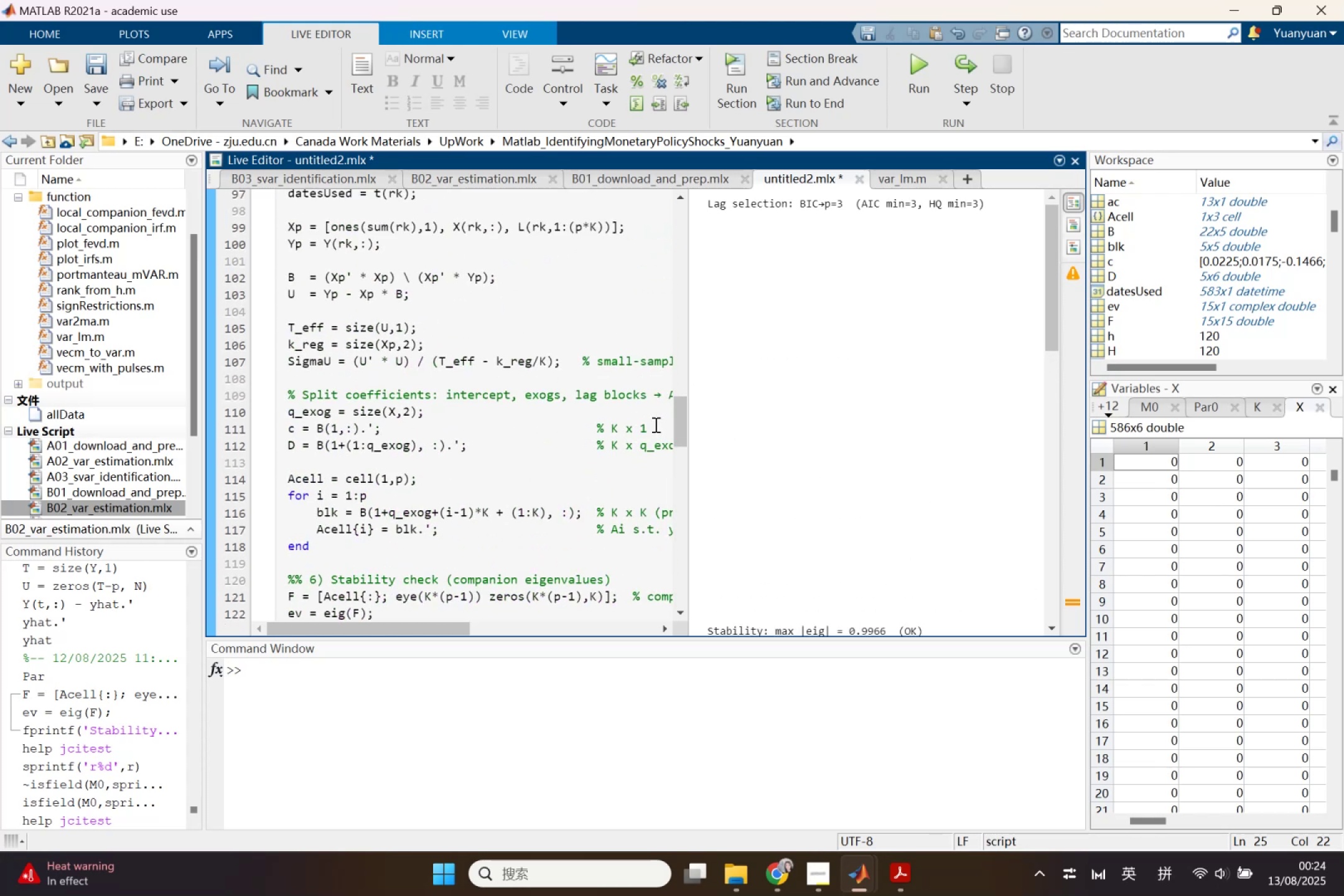 
scroll: coordinate [623, 426], scroll_direction: up, amount: 15.0
 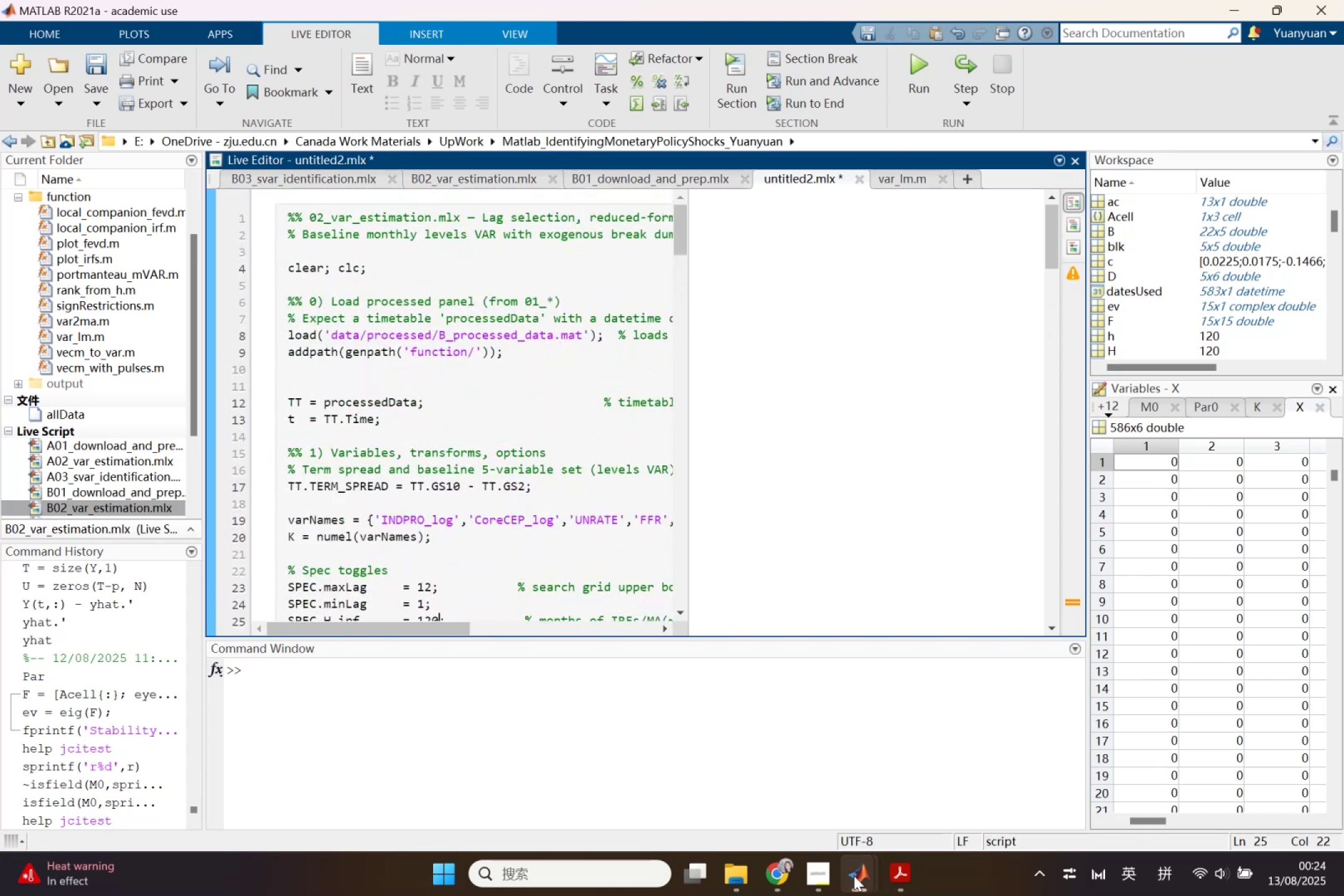 
left_click([775, 869])
 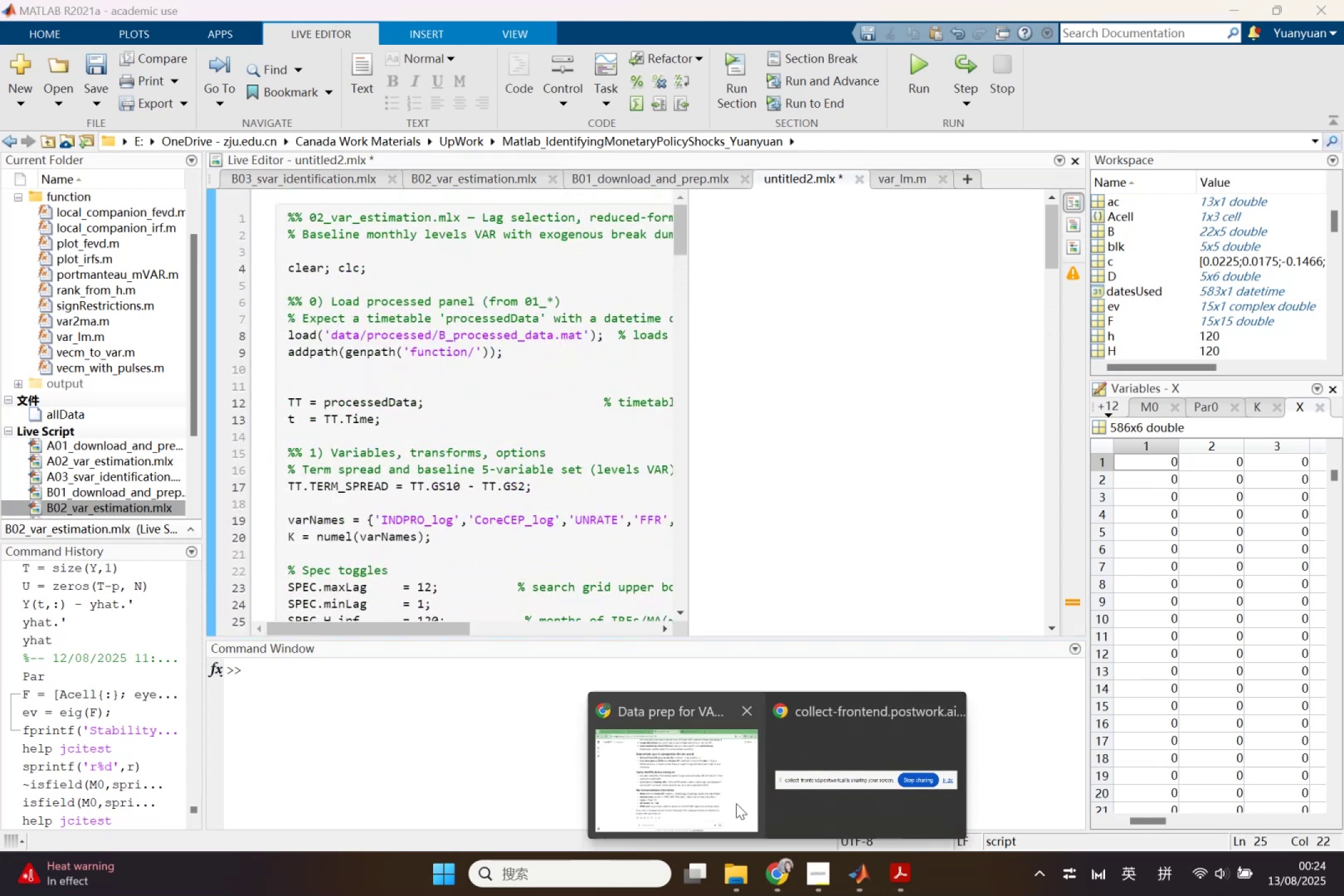 
left_click([734, 803])
 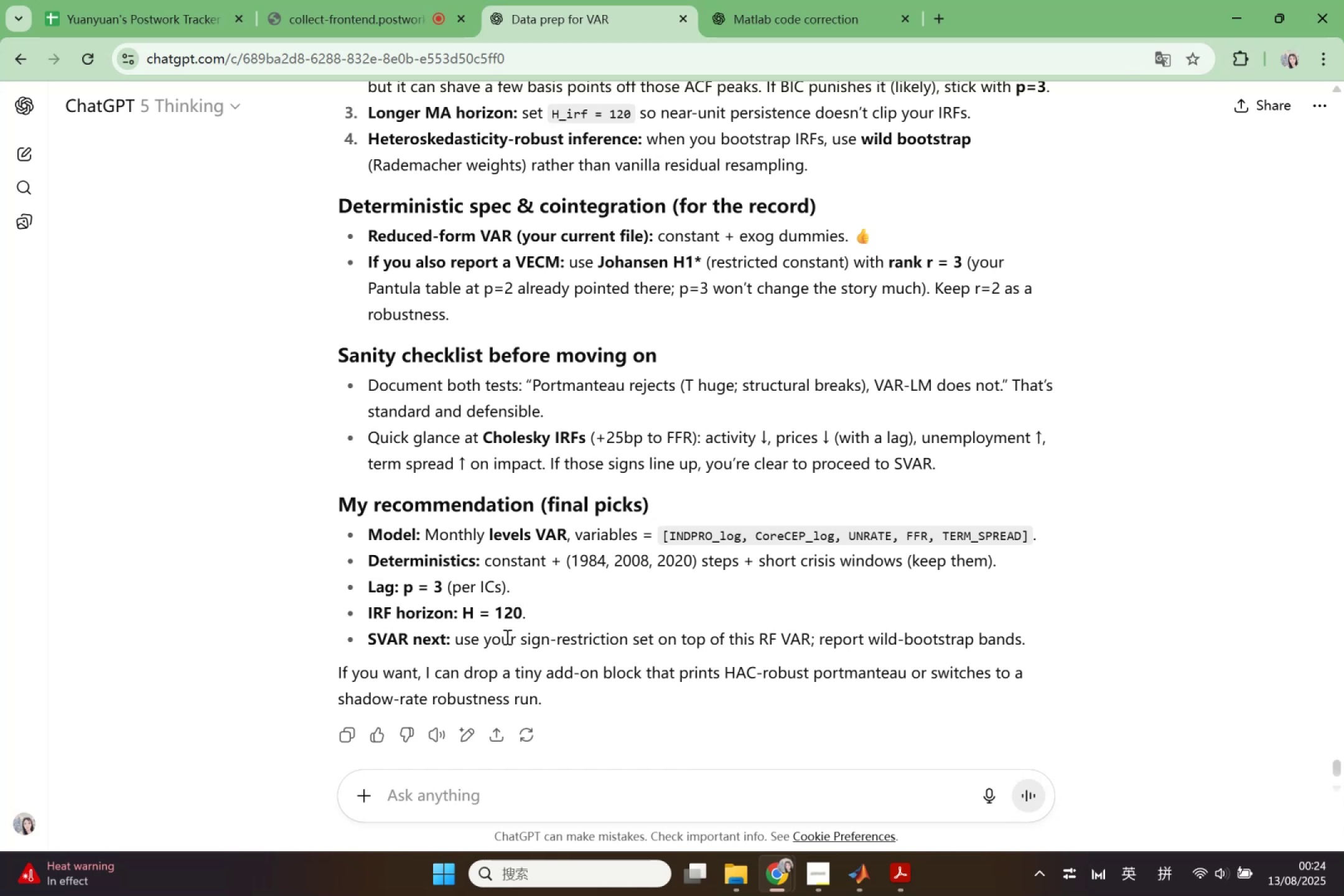 
wait(5.24)
 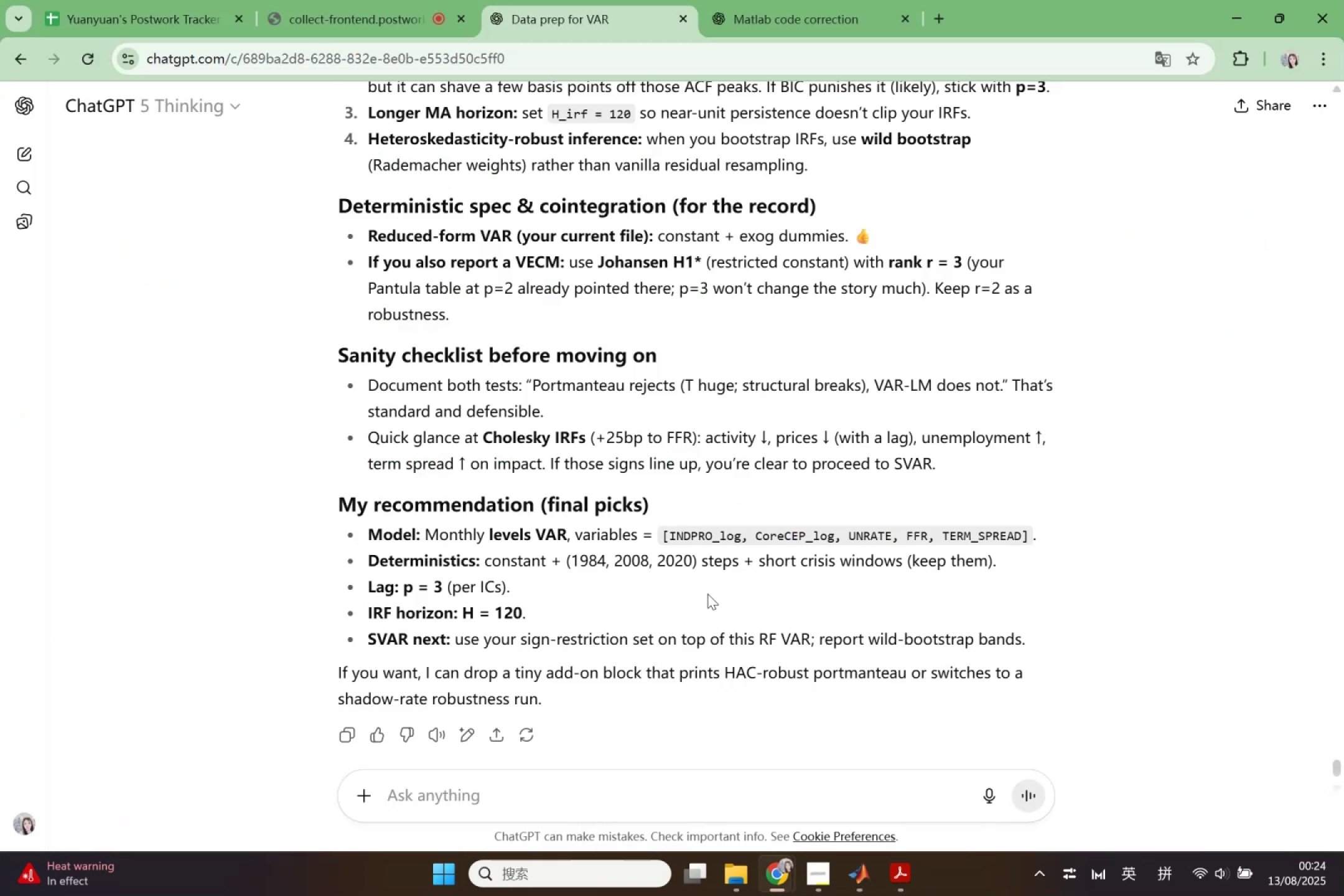 
left_click([452, 797])
 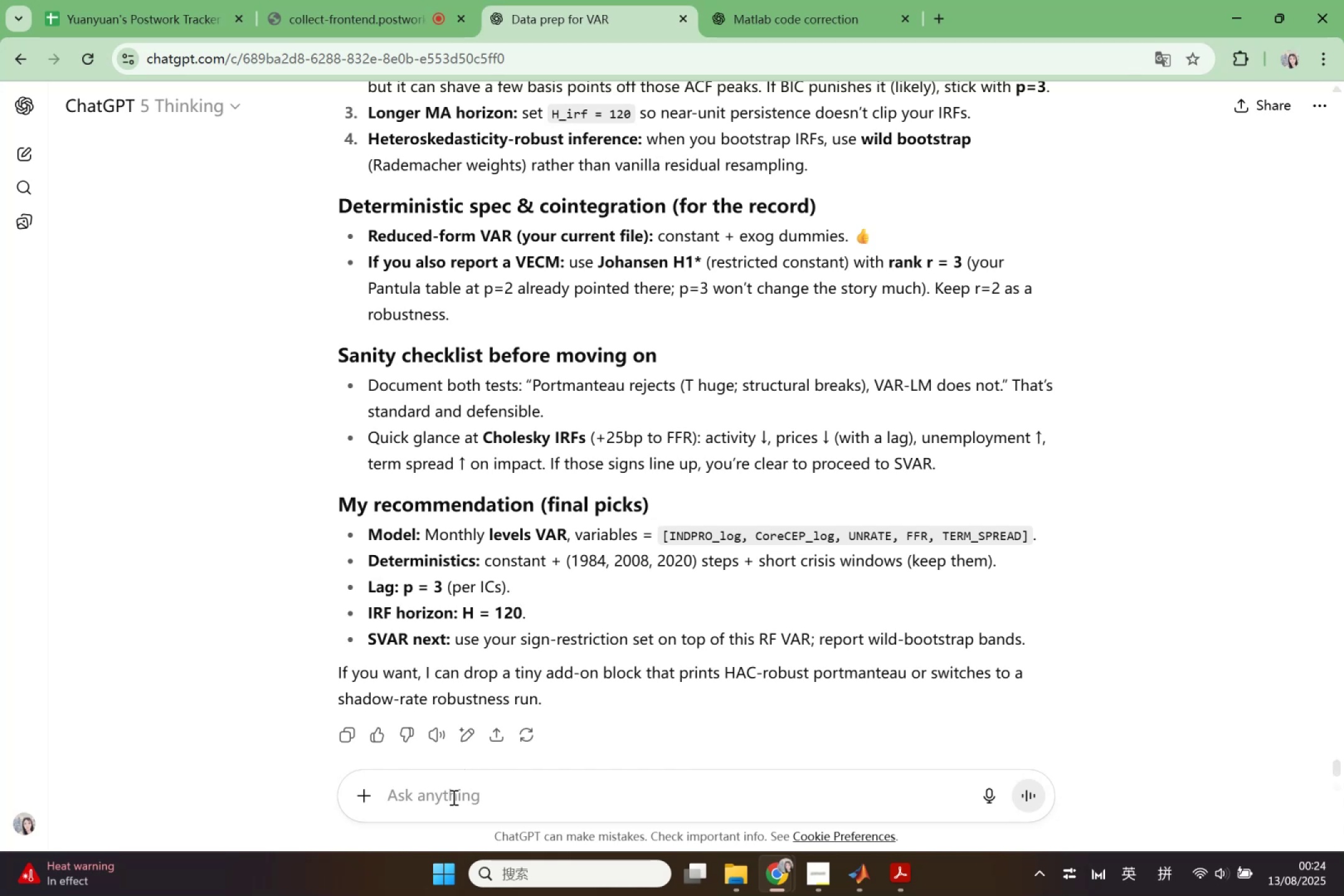 
key(Shift+Quote)
 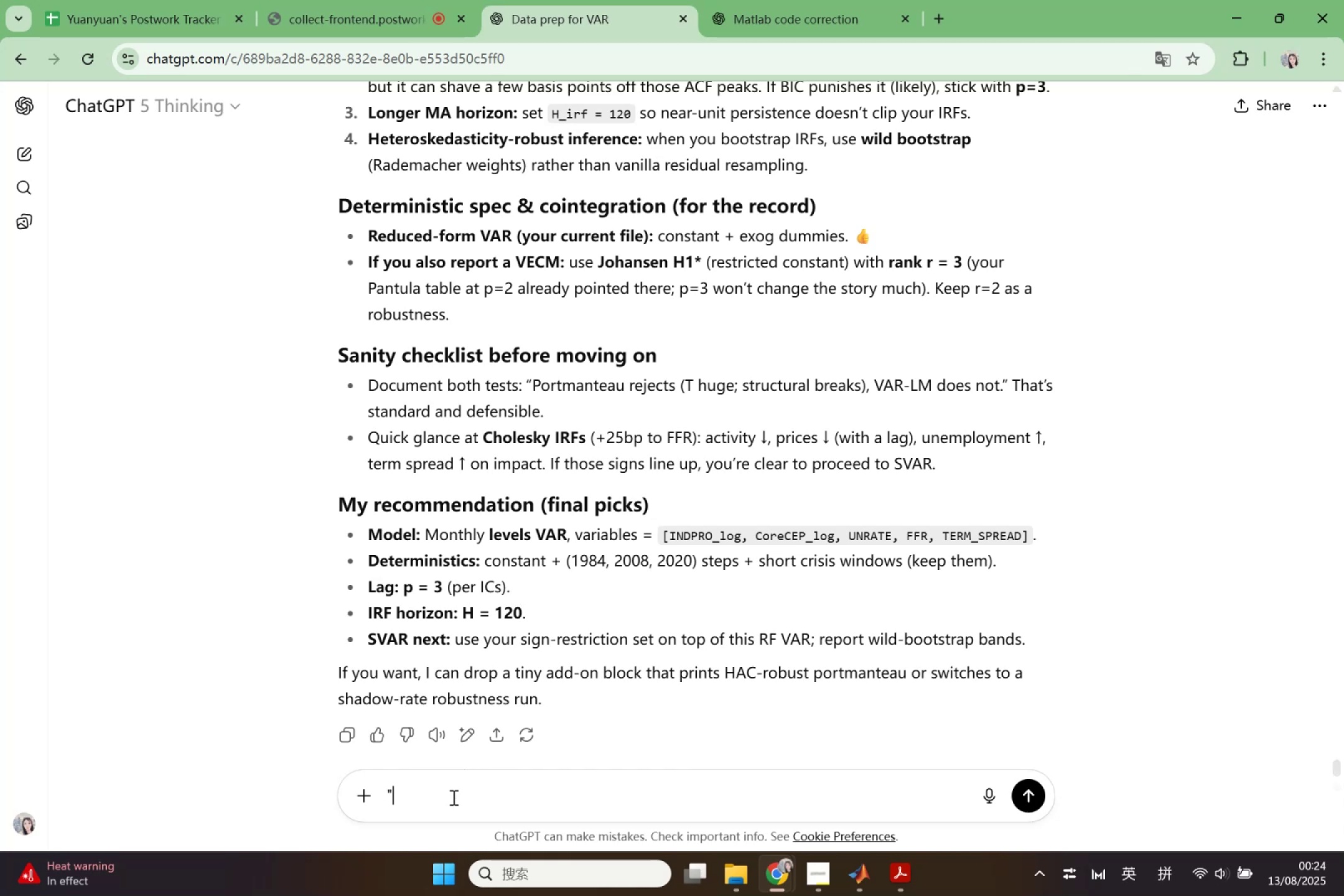 
key(Shift+Quote)
 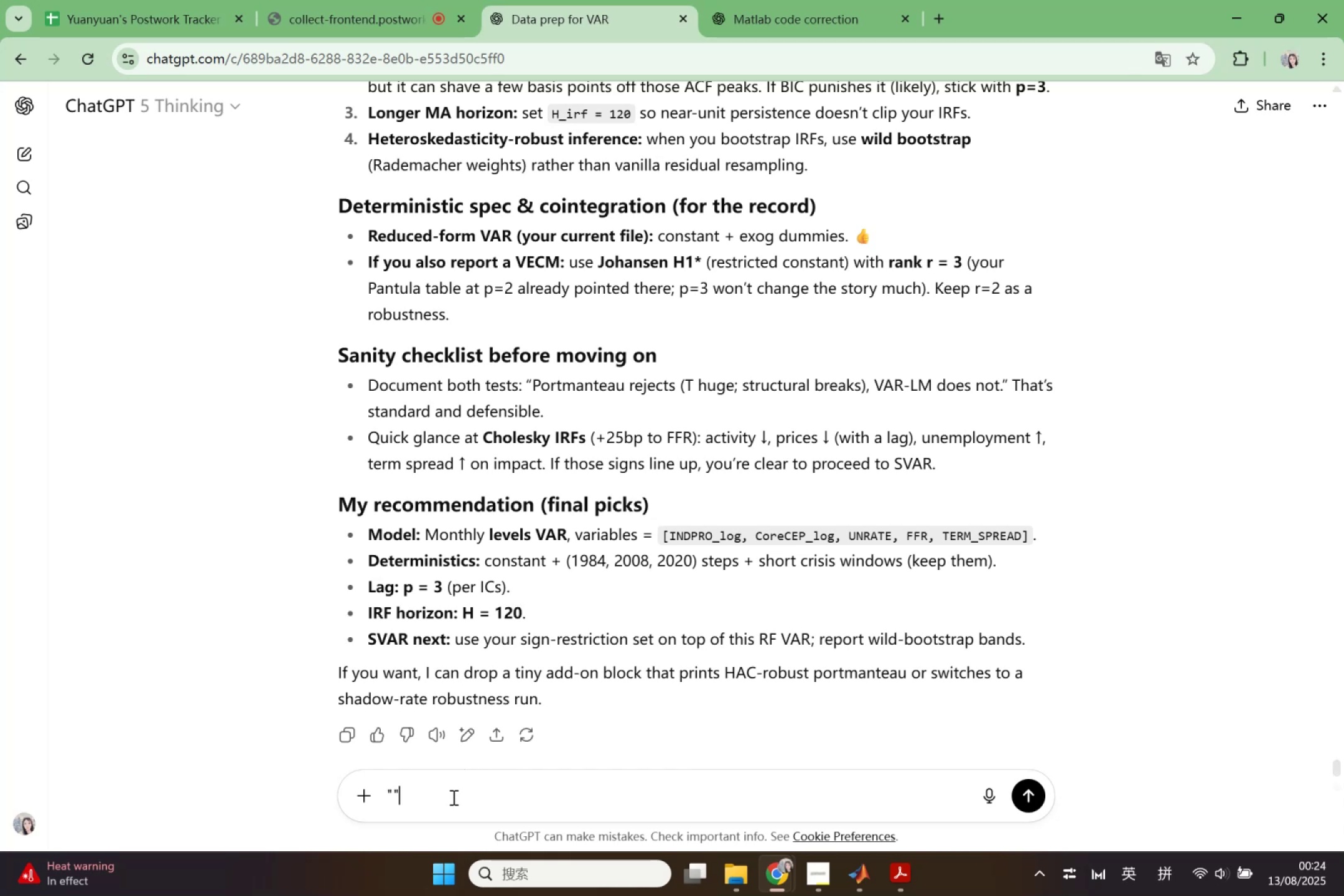 
key(ArrowLeft)
 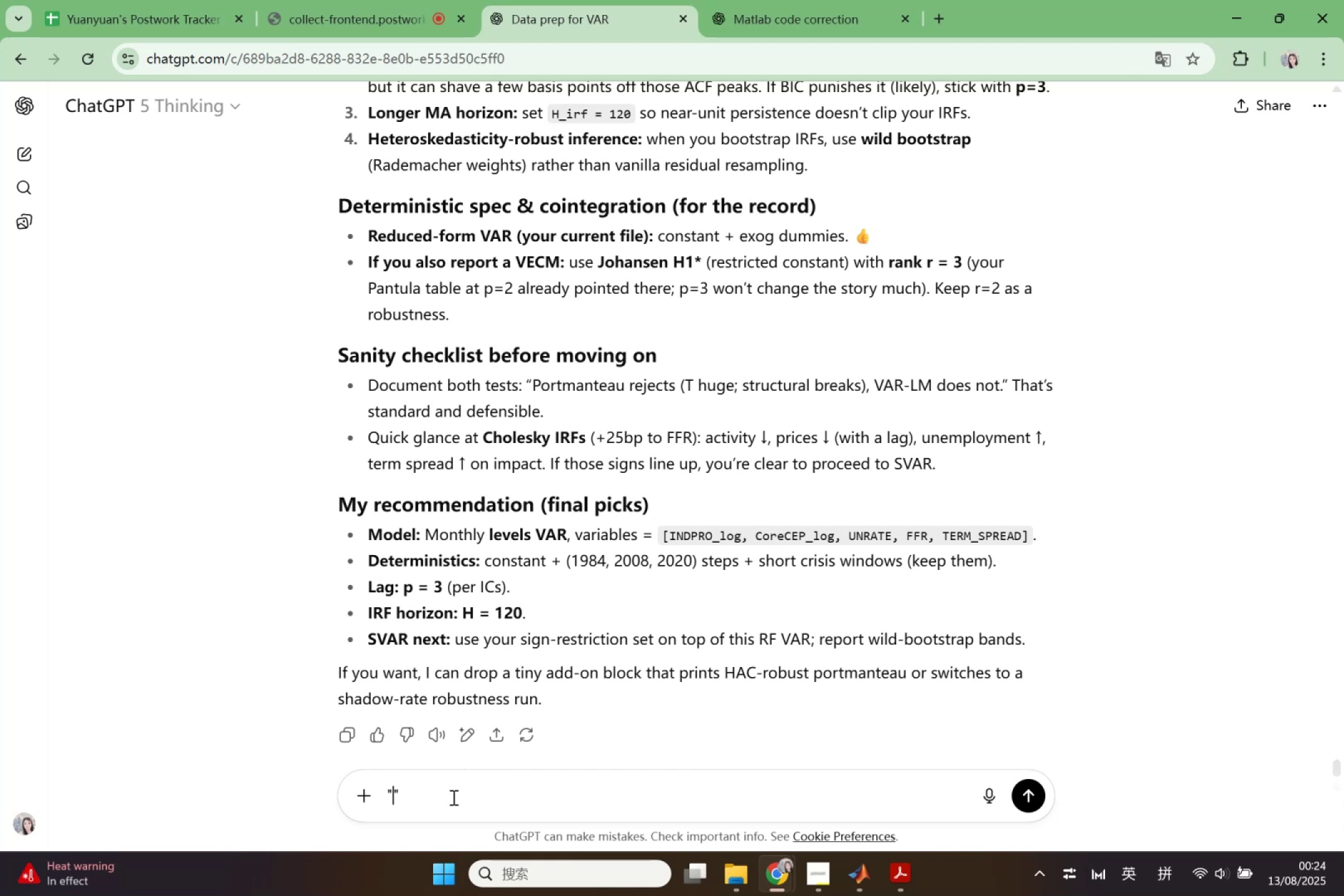 
key(Control+V)
 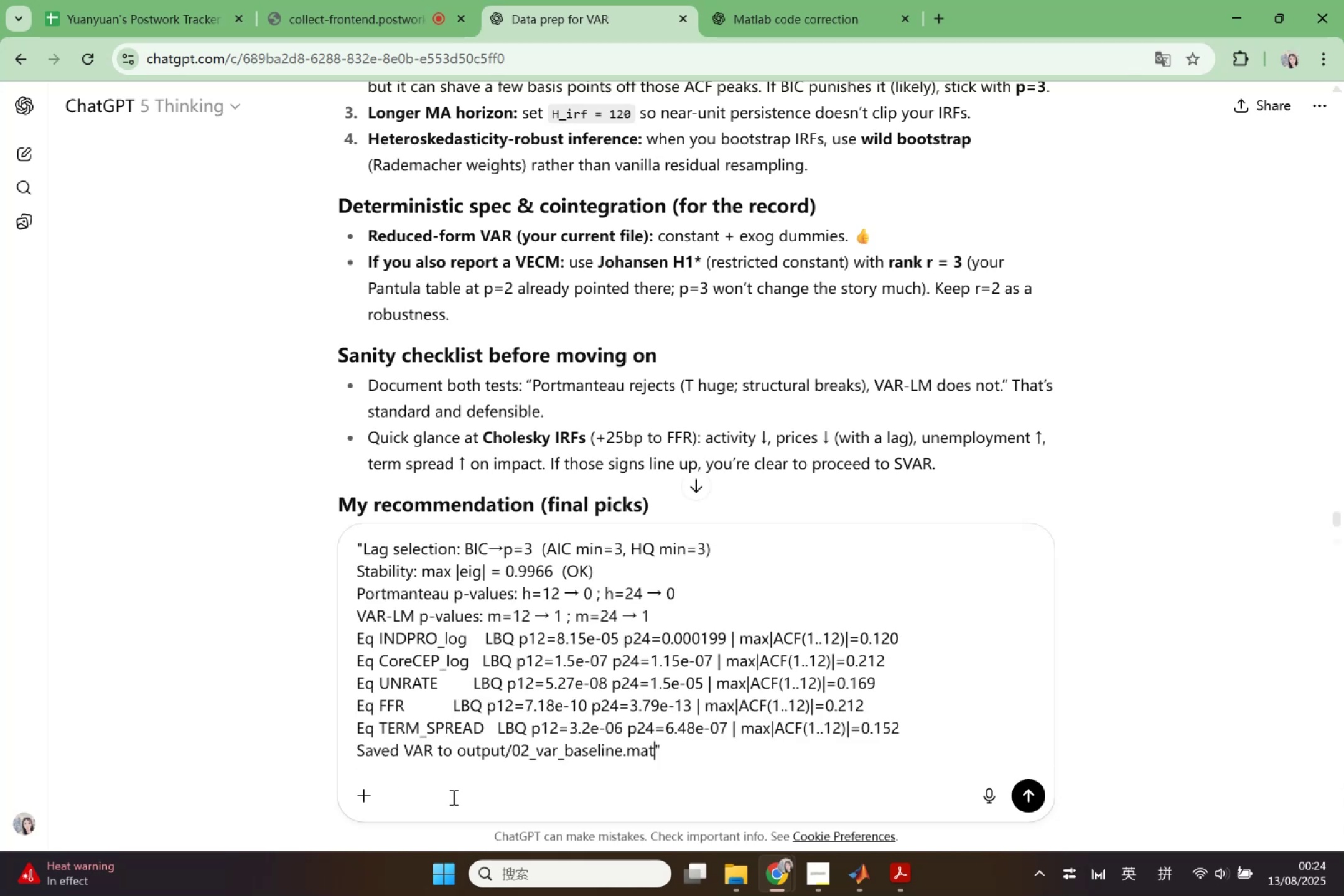 
key(ArrowRight)
 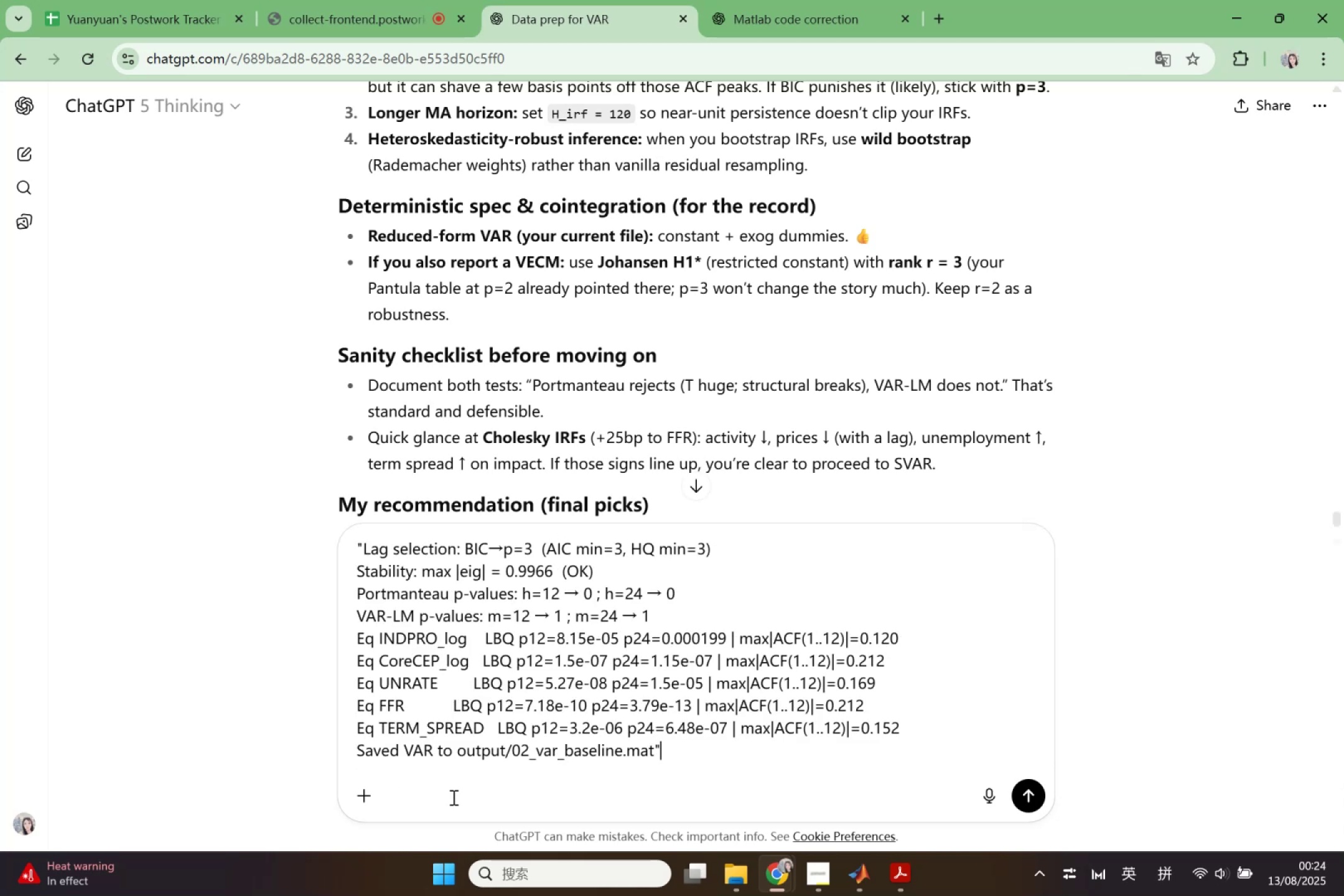 
key(Shift+Enter)
 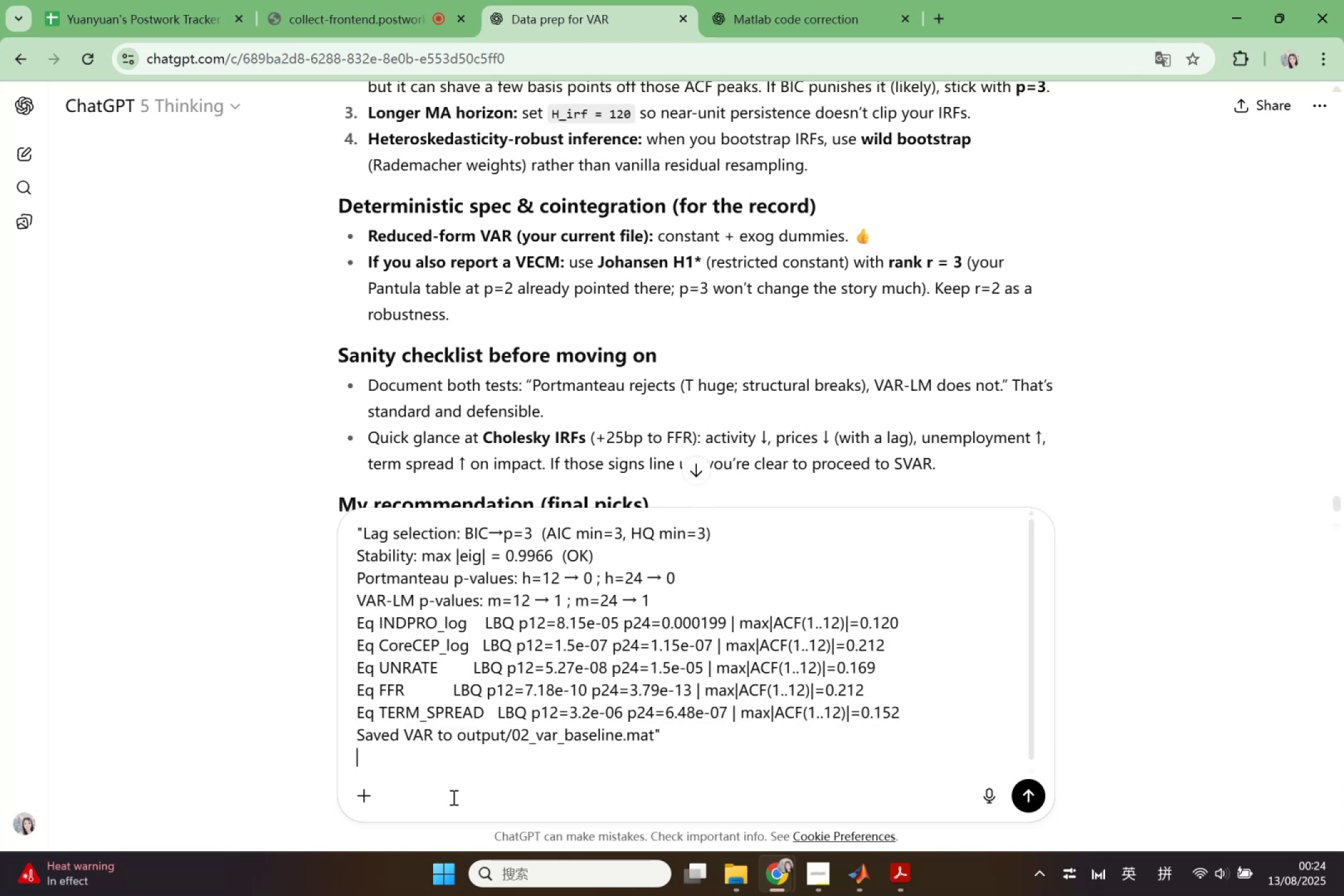 
key(Shift+Enter)
 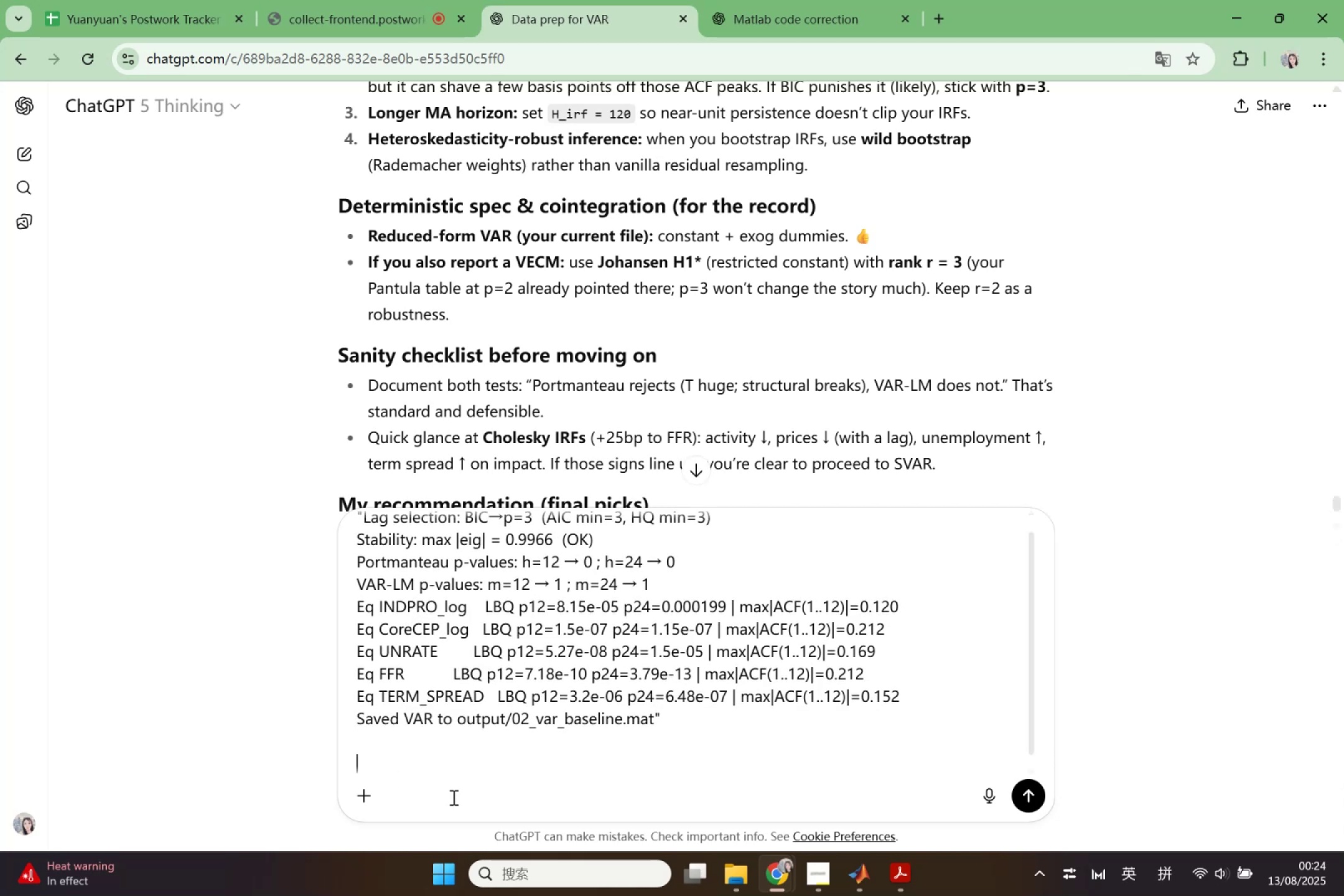 
type(I change IRF to 120)
 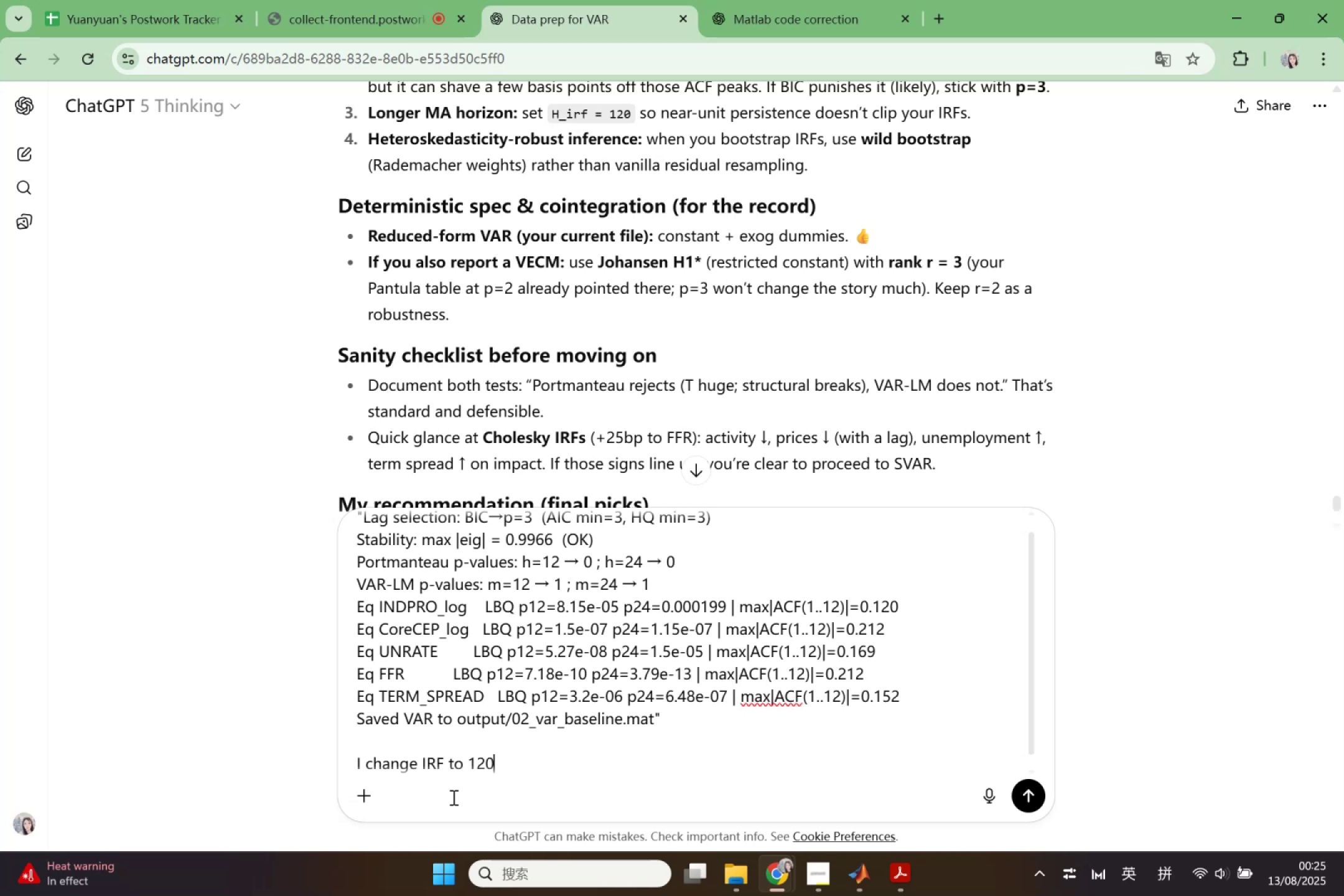 
left_click_drag(start_coordinate=[516, 767], to_coordinate=[315, 761])
 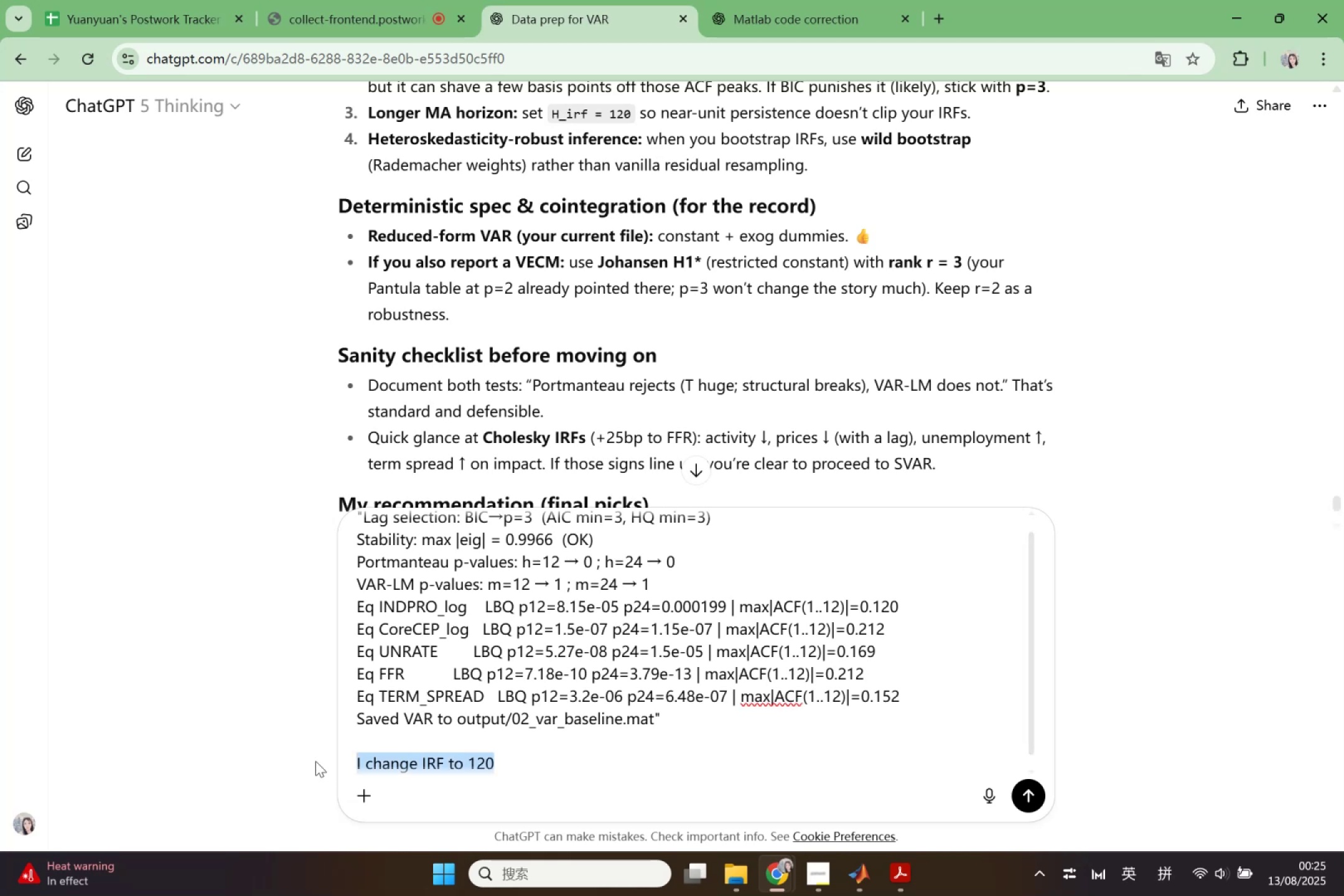 
key(Control+X)
 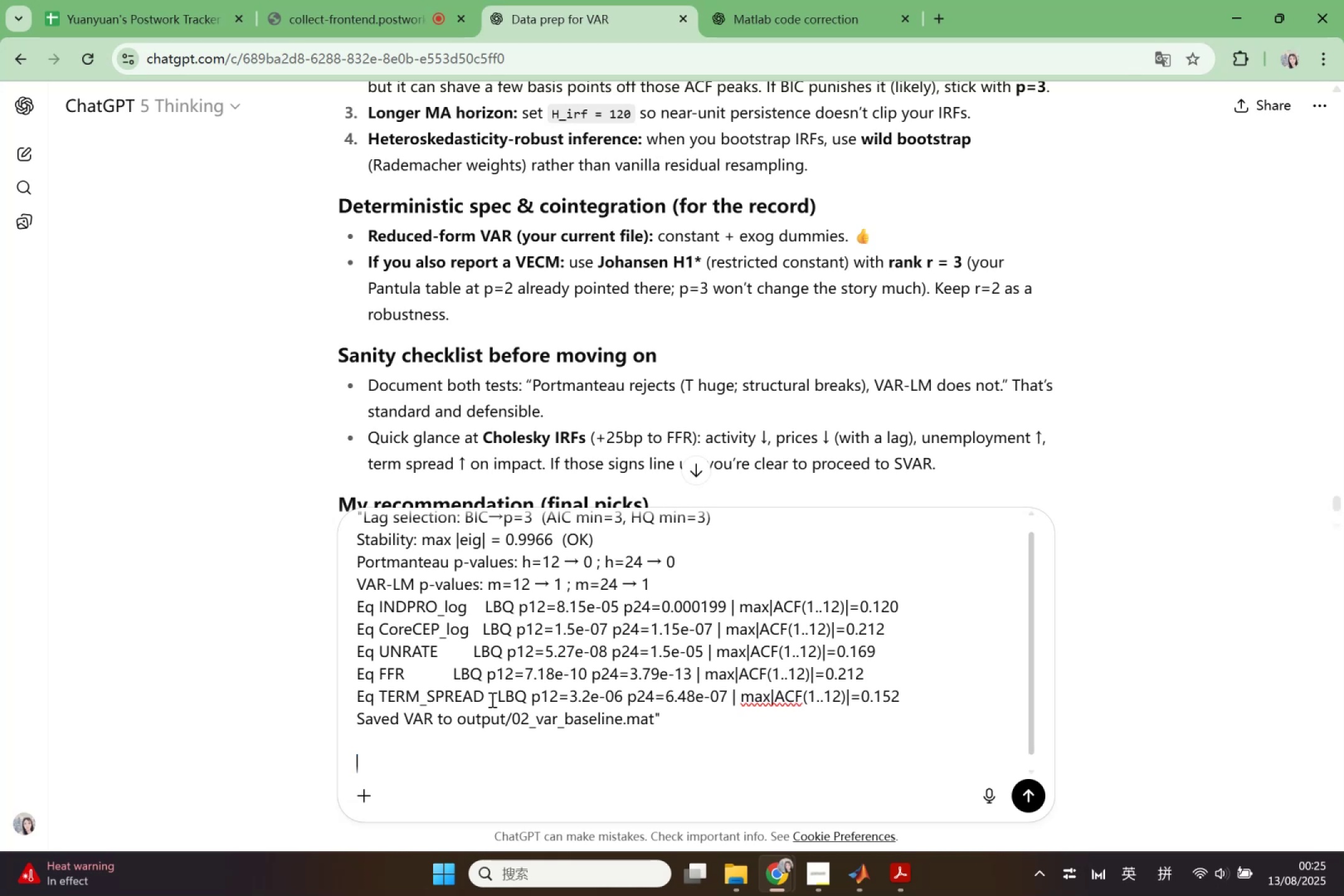 
scroll: coordinate [536, 655], scroll_direction: up, amount: 5.0
 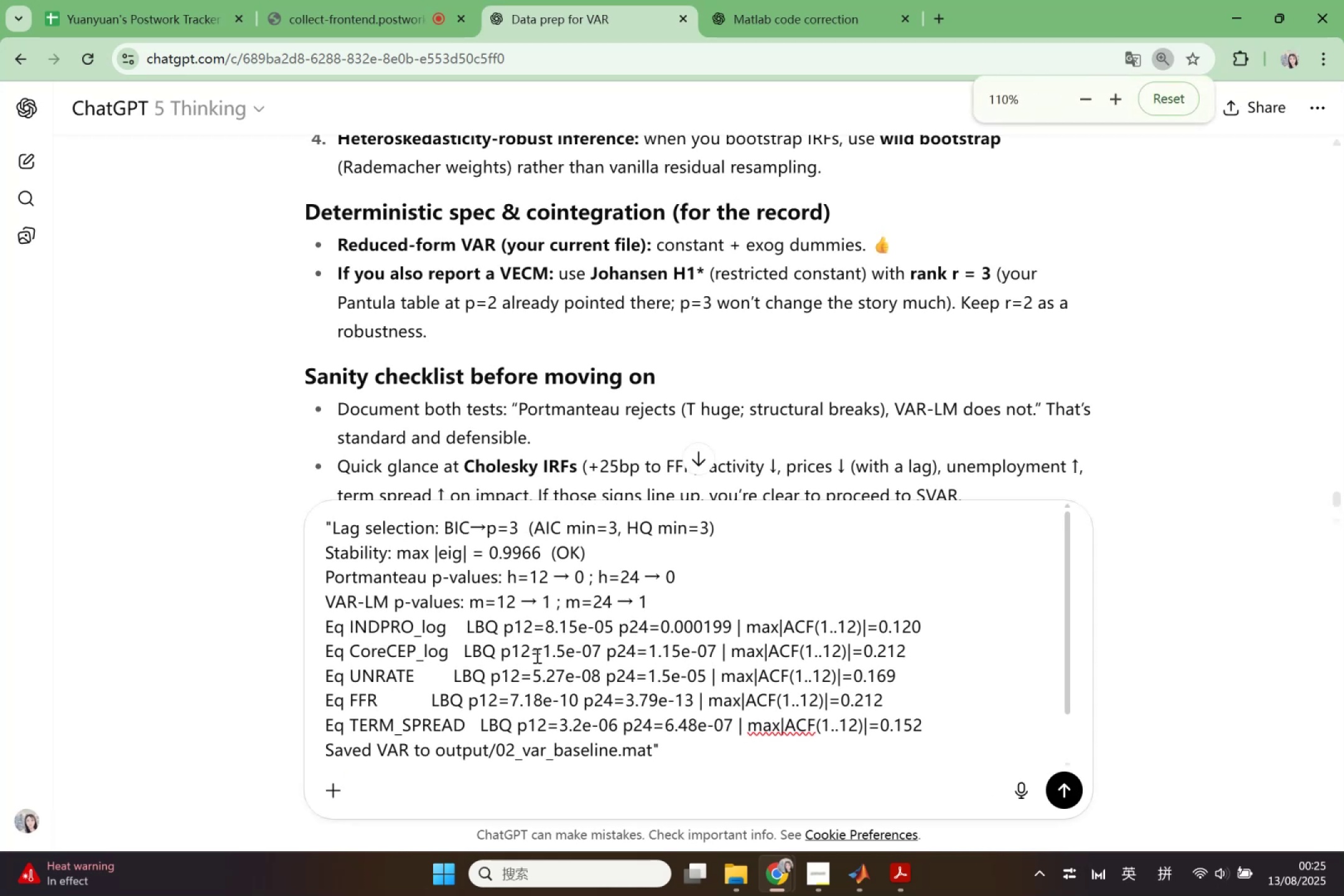 
hold_key(key=ControlLeft, duration=1.11)
scroll: coordinate [536, 655], scroll_direction: down, amount: 2.0
 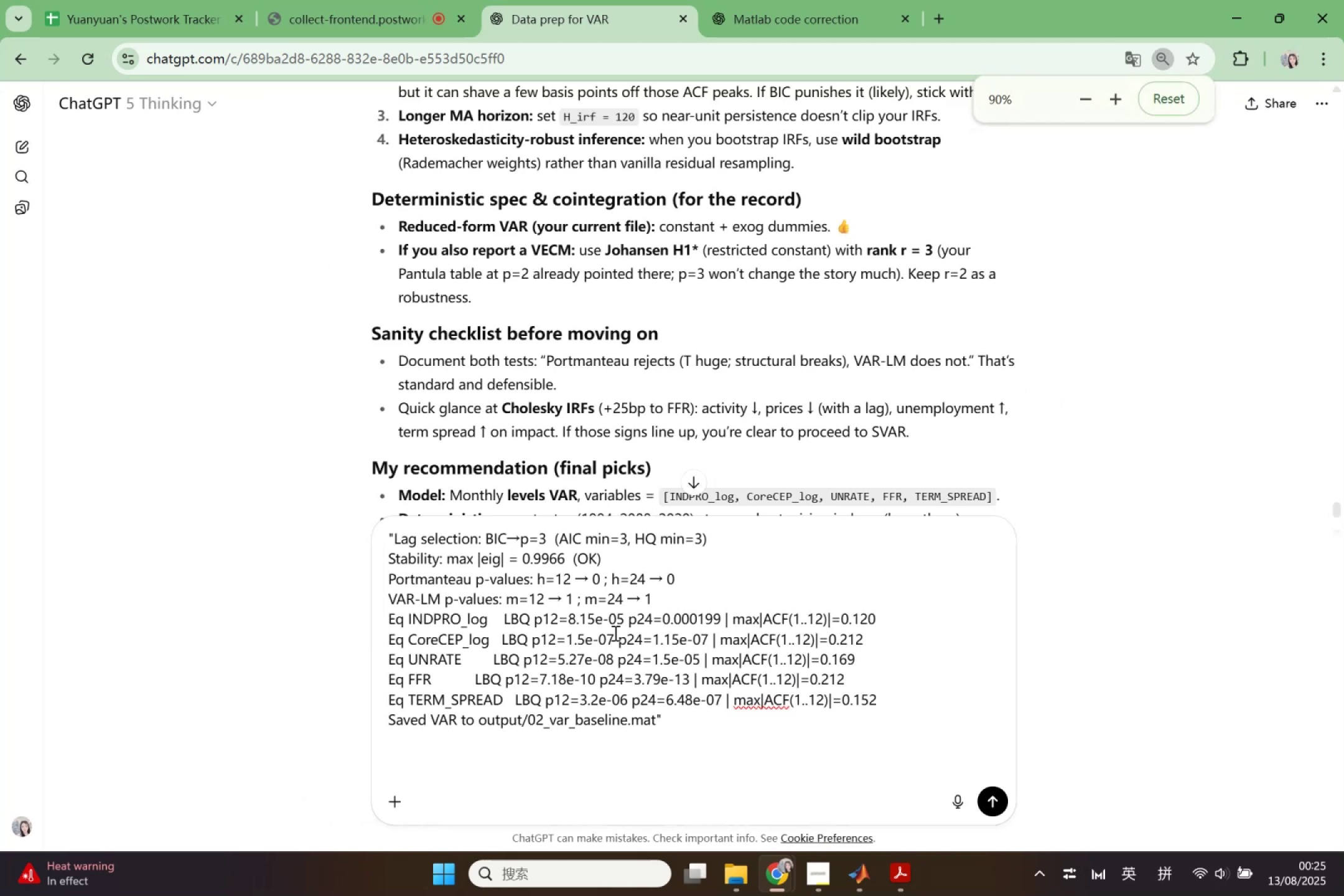 
scroll: coordinate [742, 667], scroll_direction: up, amount: 2.0
 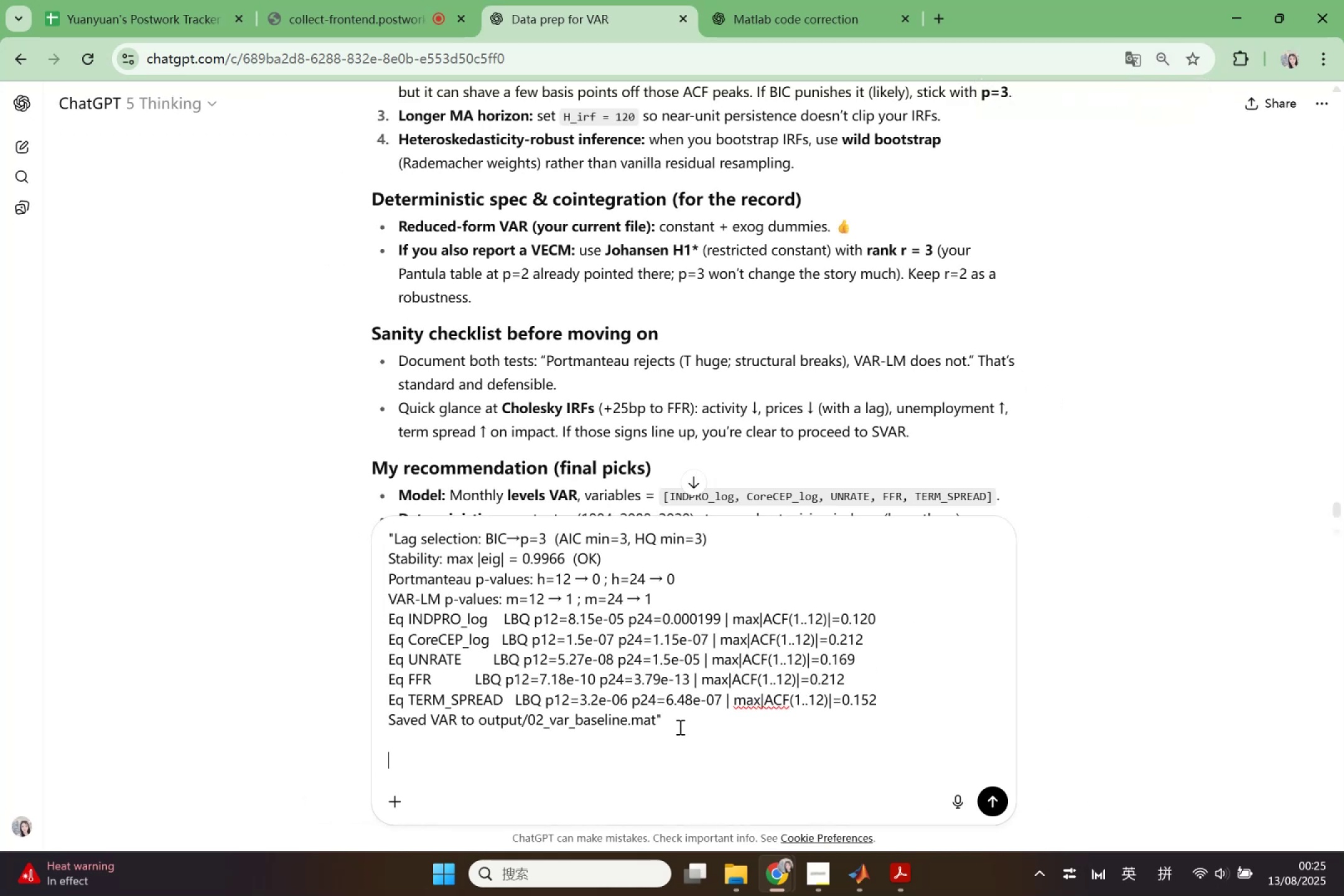 
left_click([679, 727])
 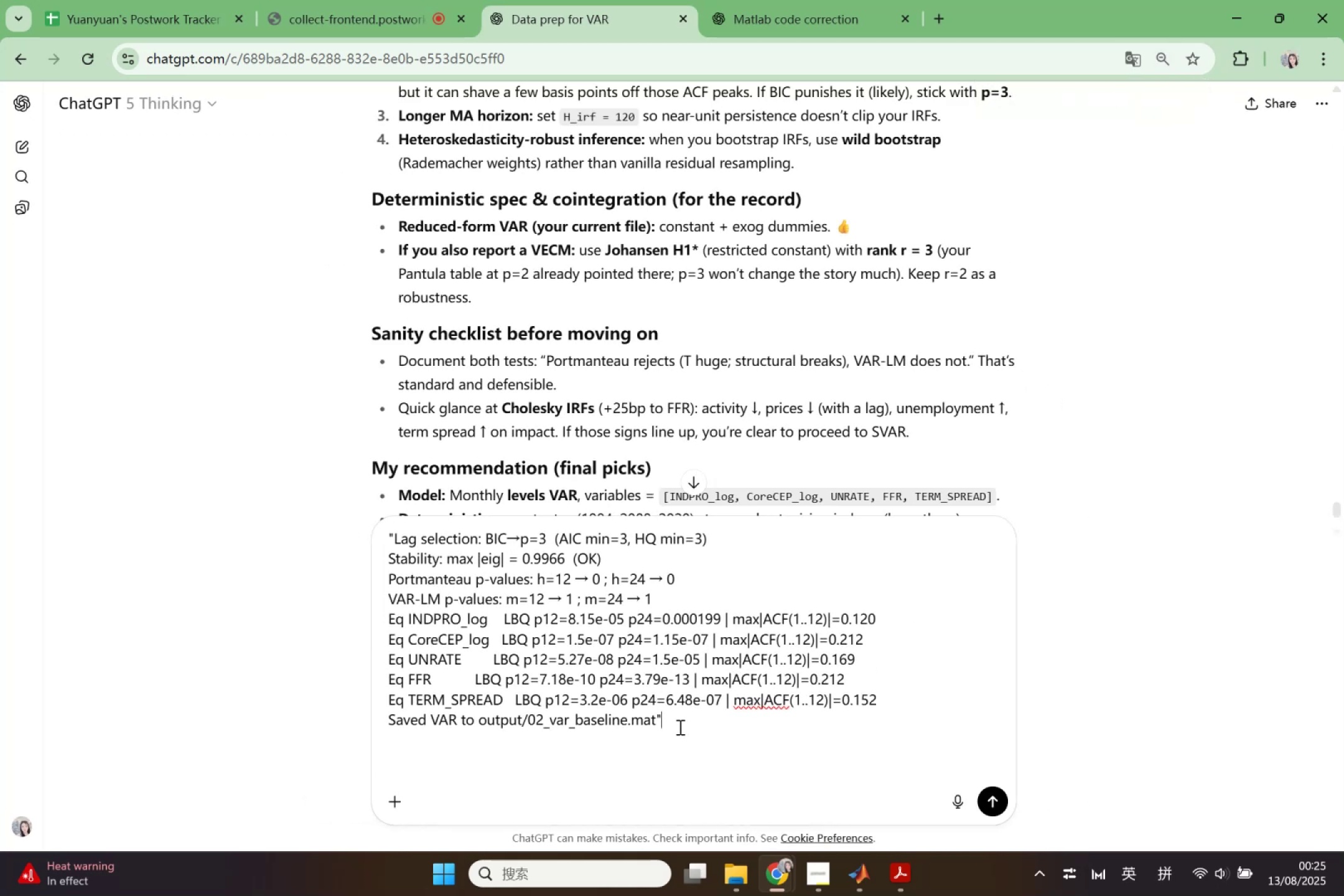 
key(Control+A)
 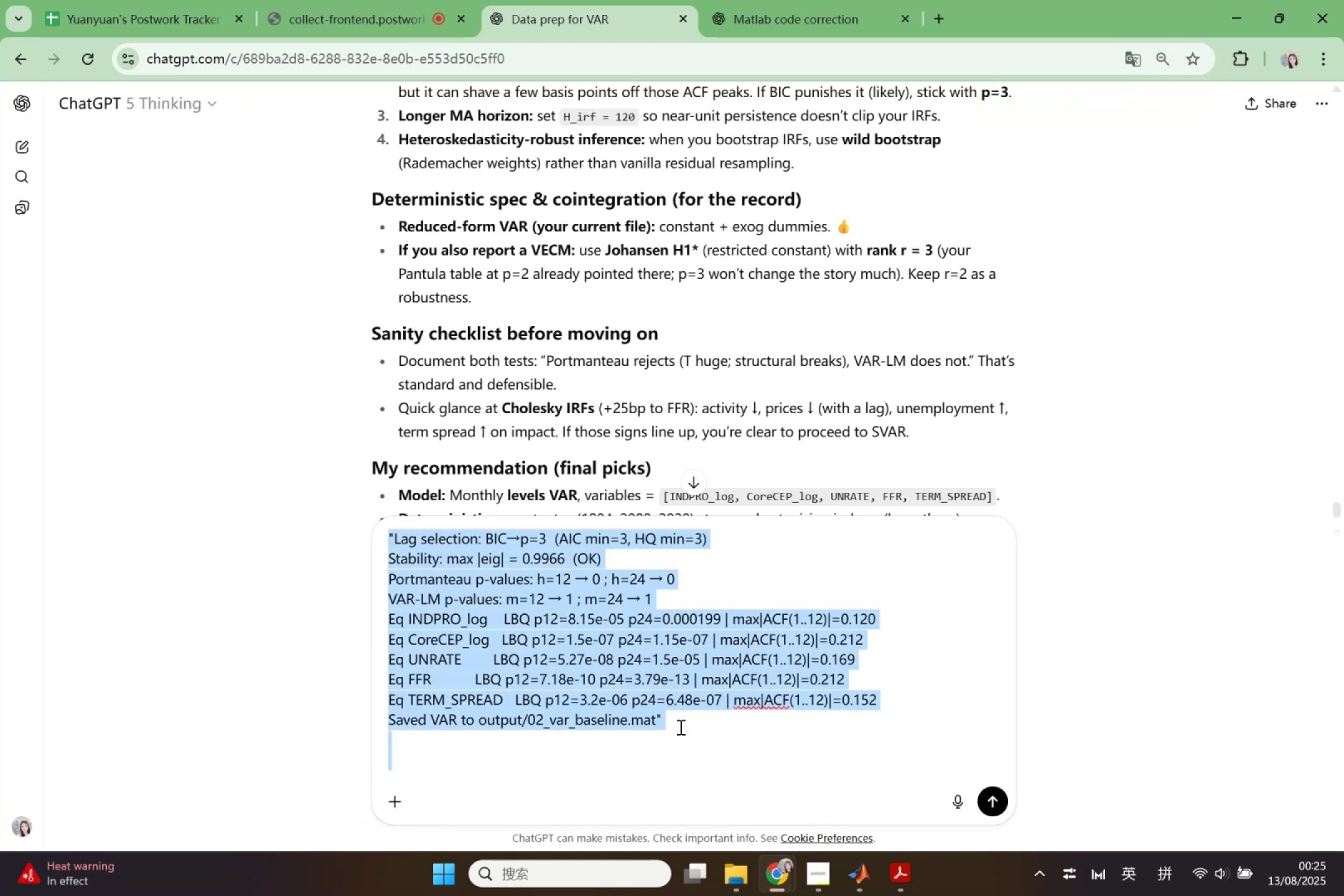 
key(Control+X)
 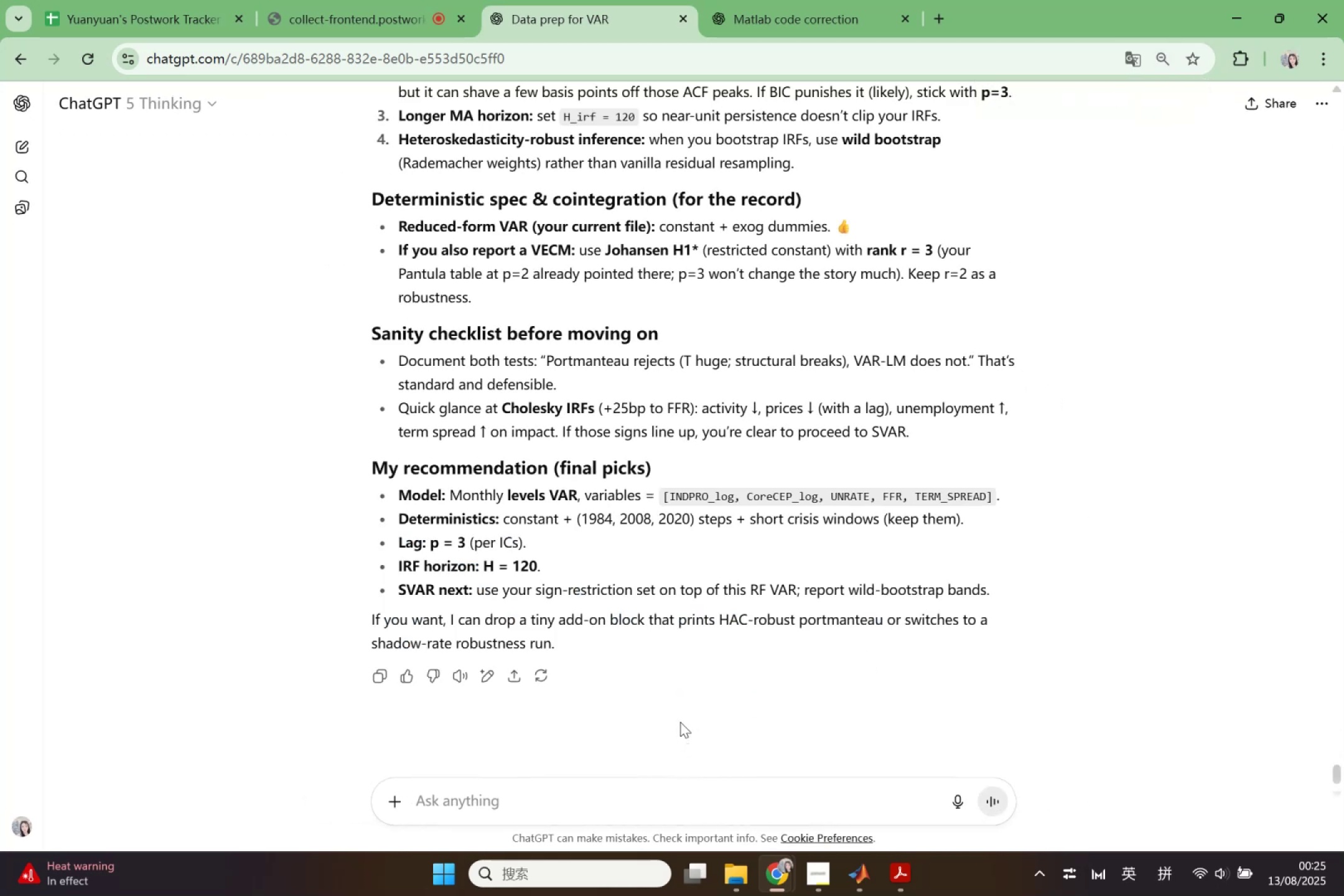 
scroll: coordinate [822, 601], scroll_direction: up, amount: 13.0
 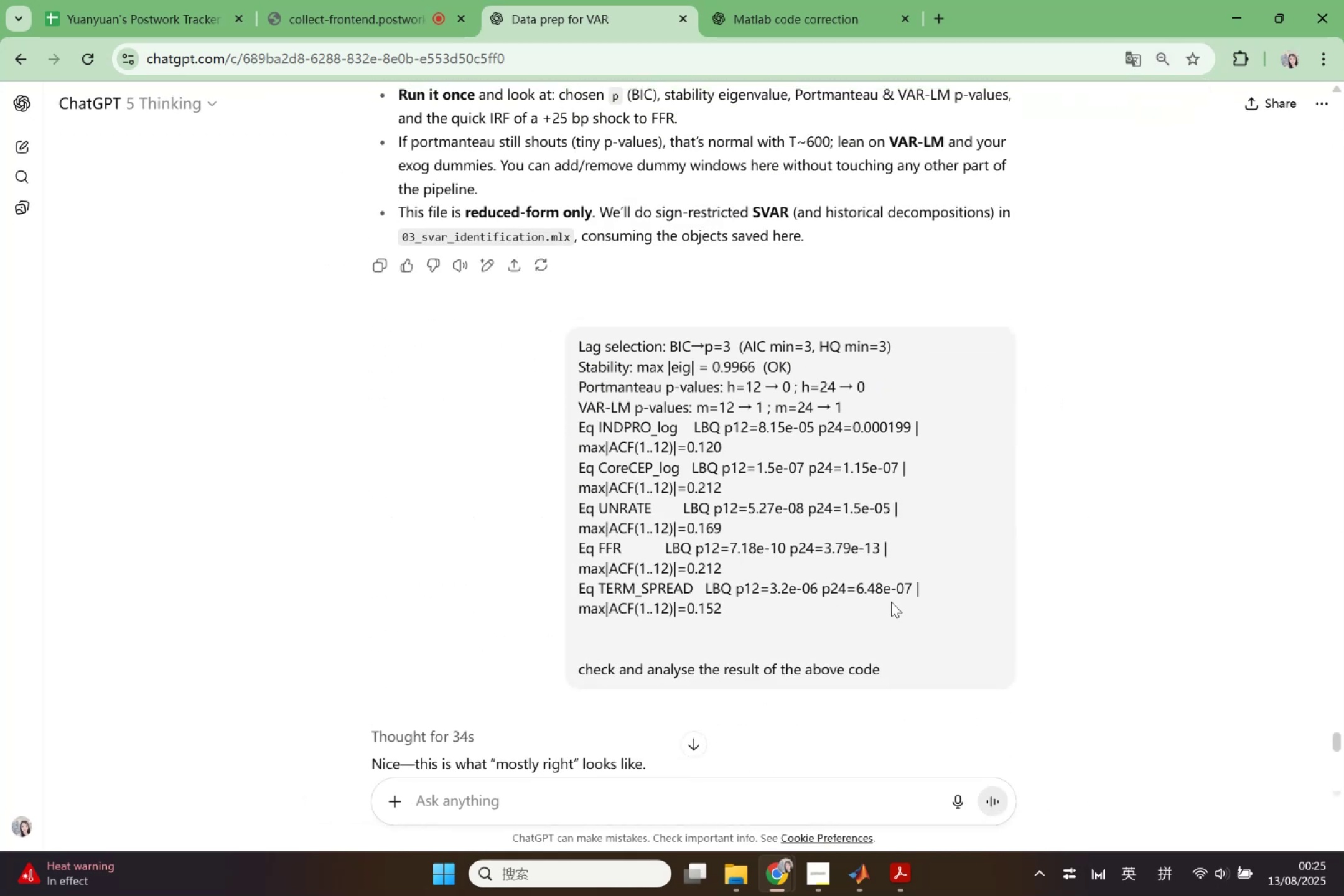 
left_click([895, 602])
 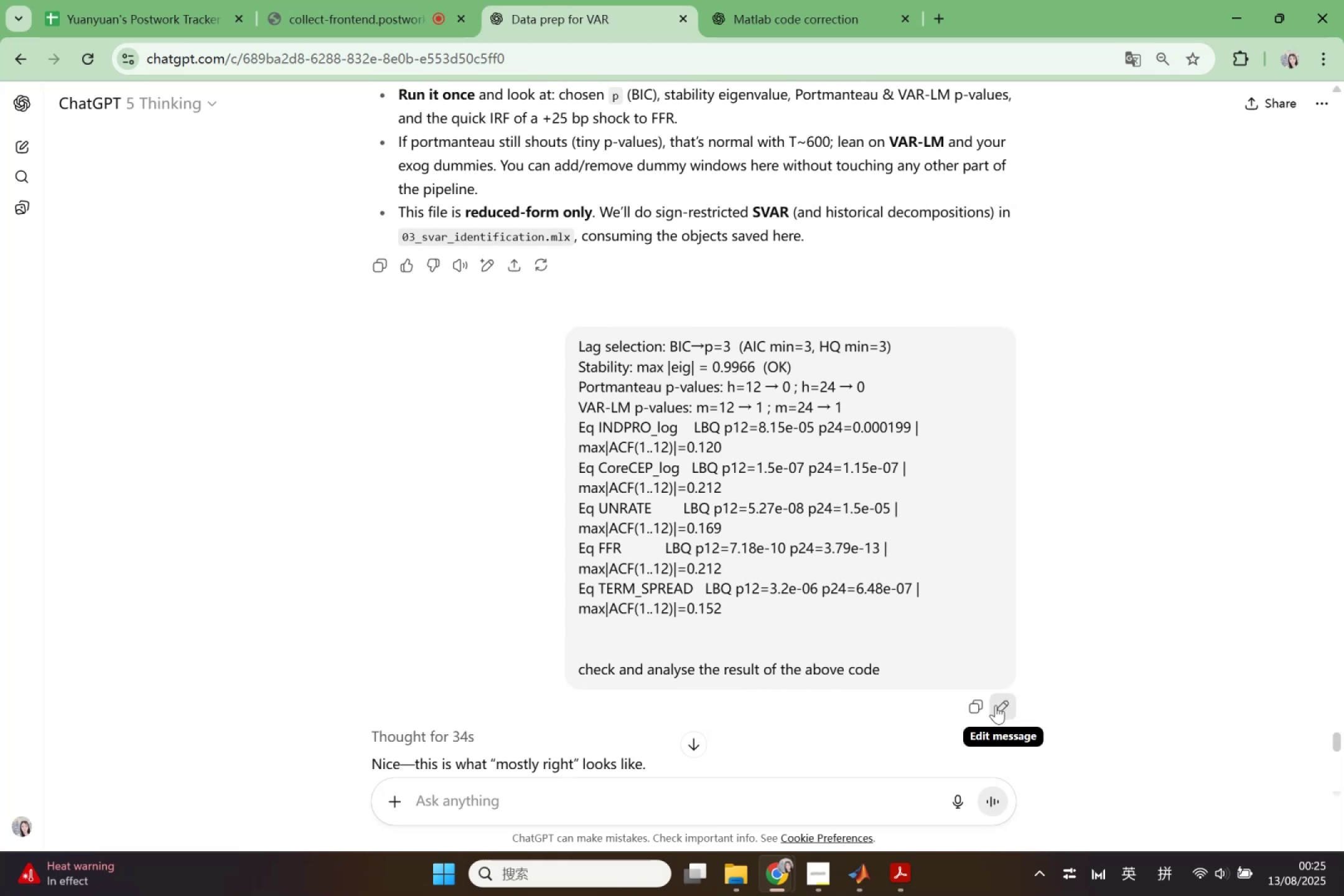 
left_click([996, 705])
 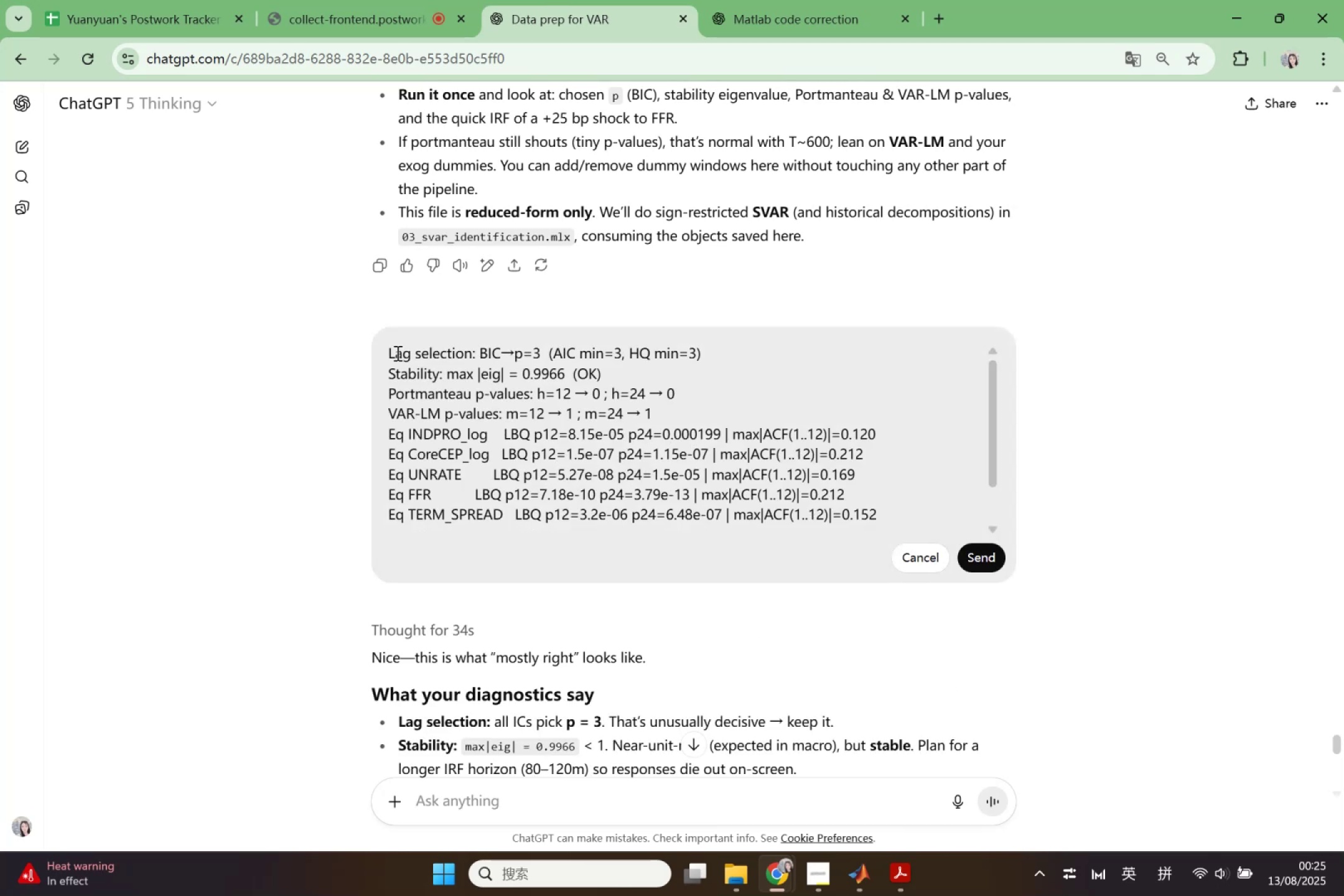 
left_click([393, 349])
 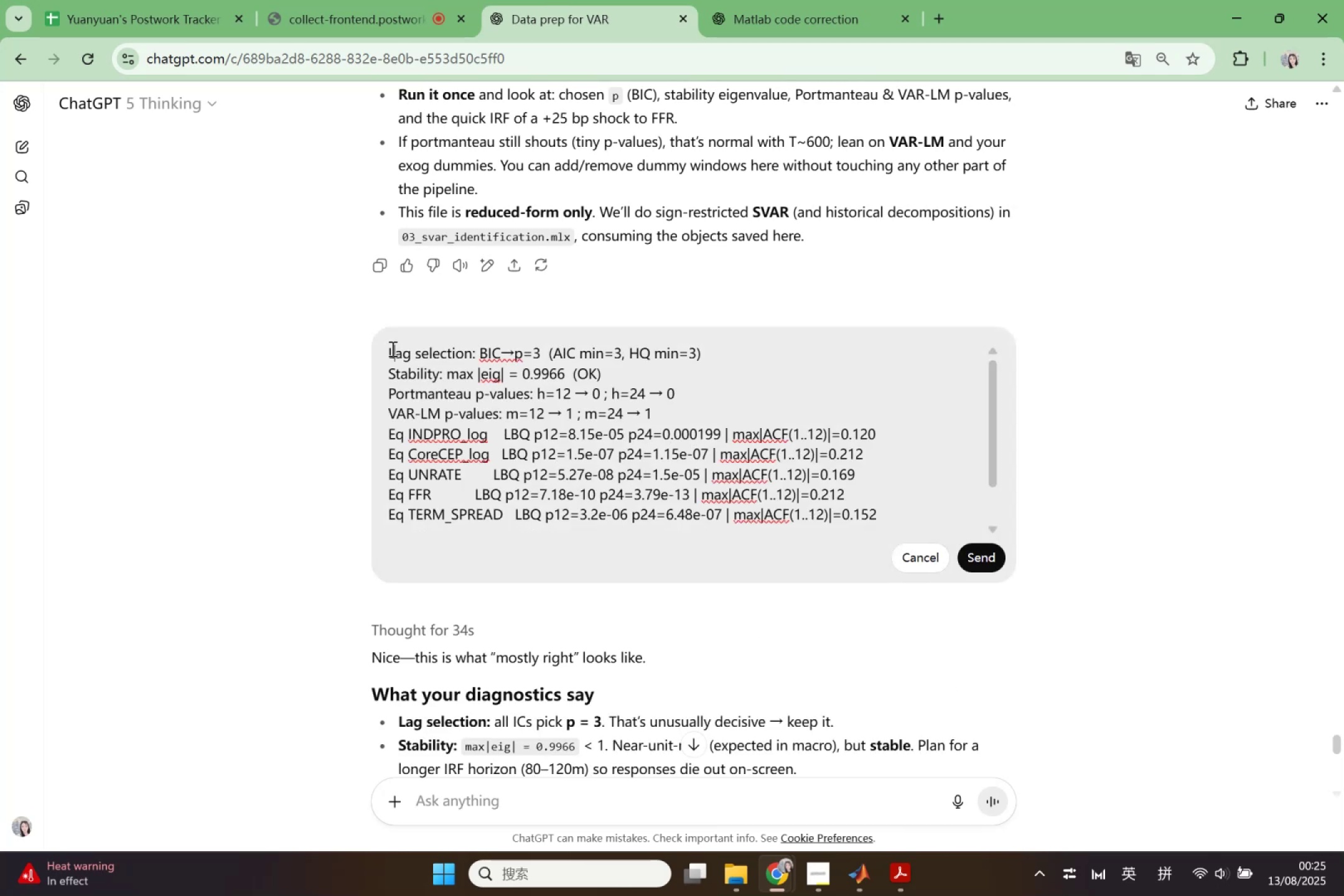 
left_click_drag(start_coordinate=[387, 349], to_coordinate=[823, 513])
 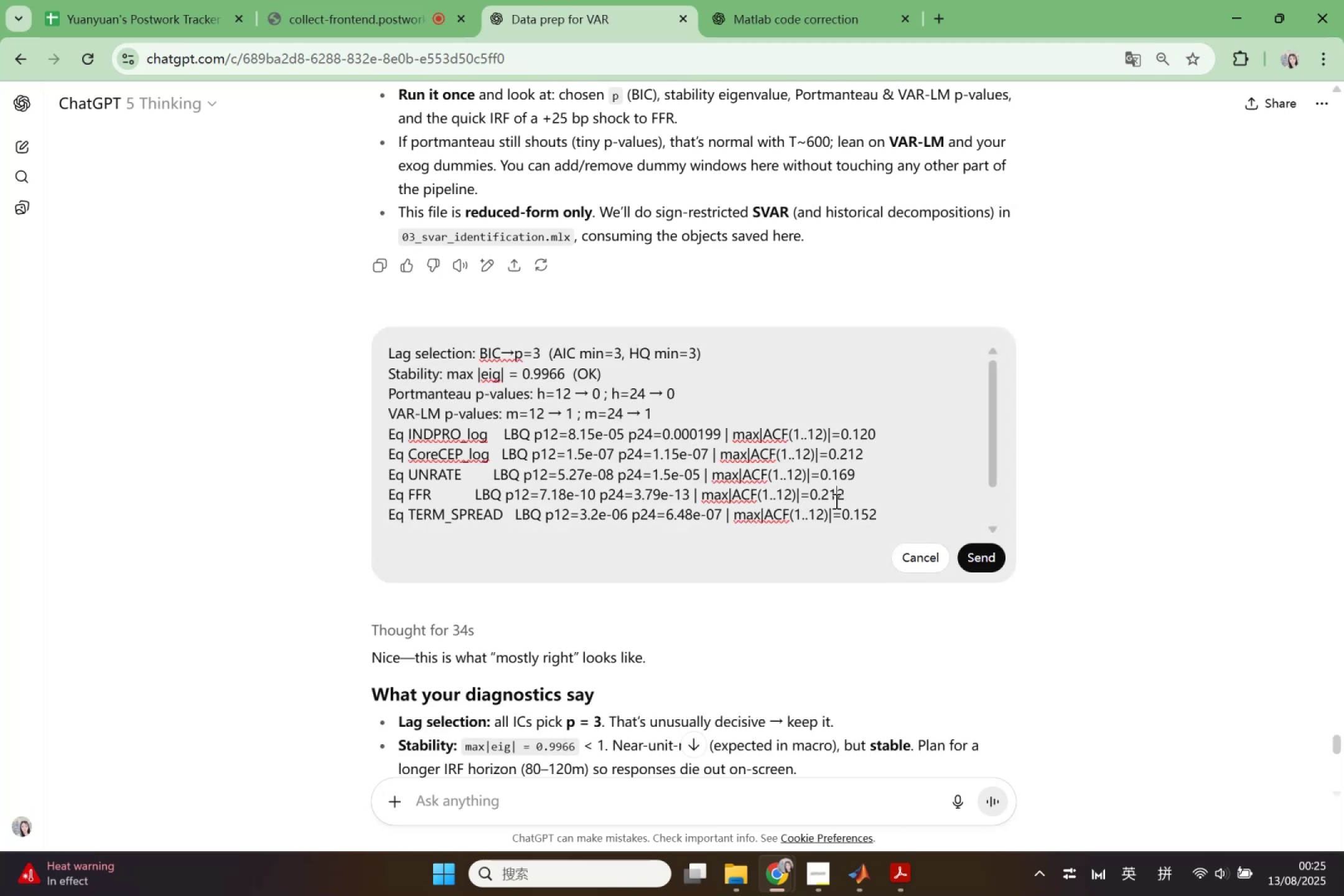 
double_click([835, 501])
 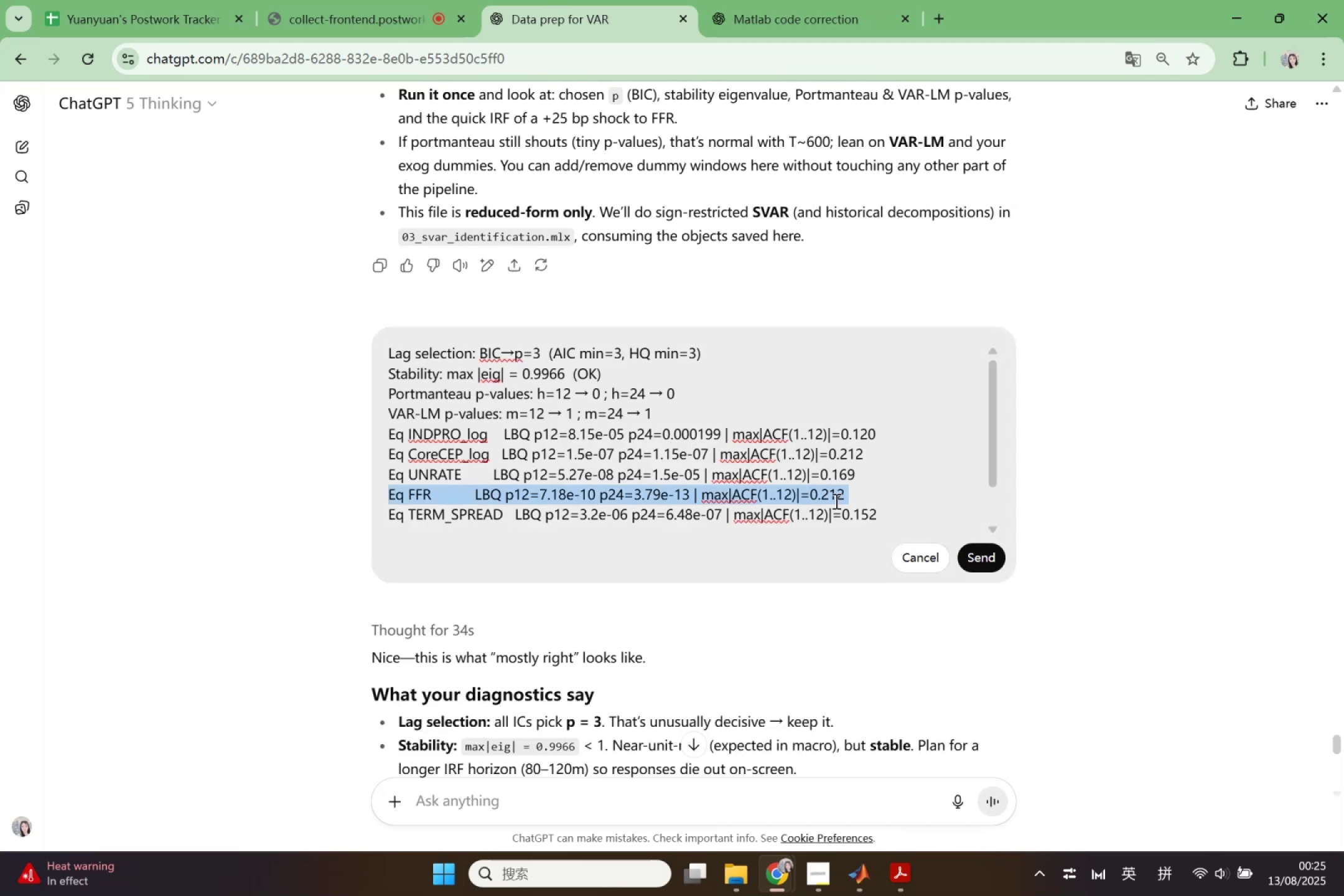 
triple_click([835, 501])
 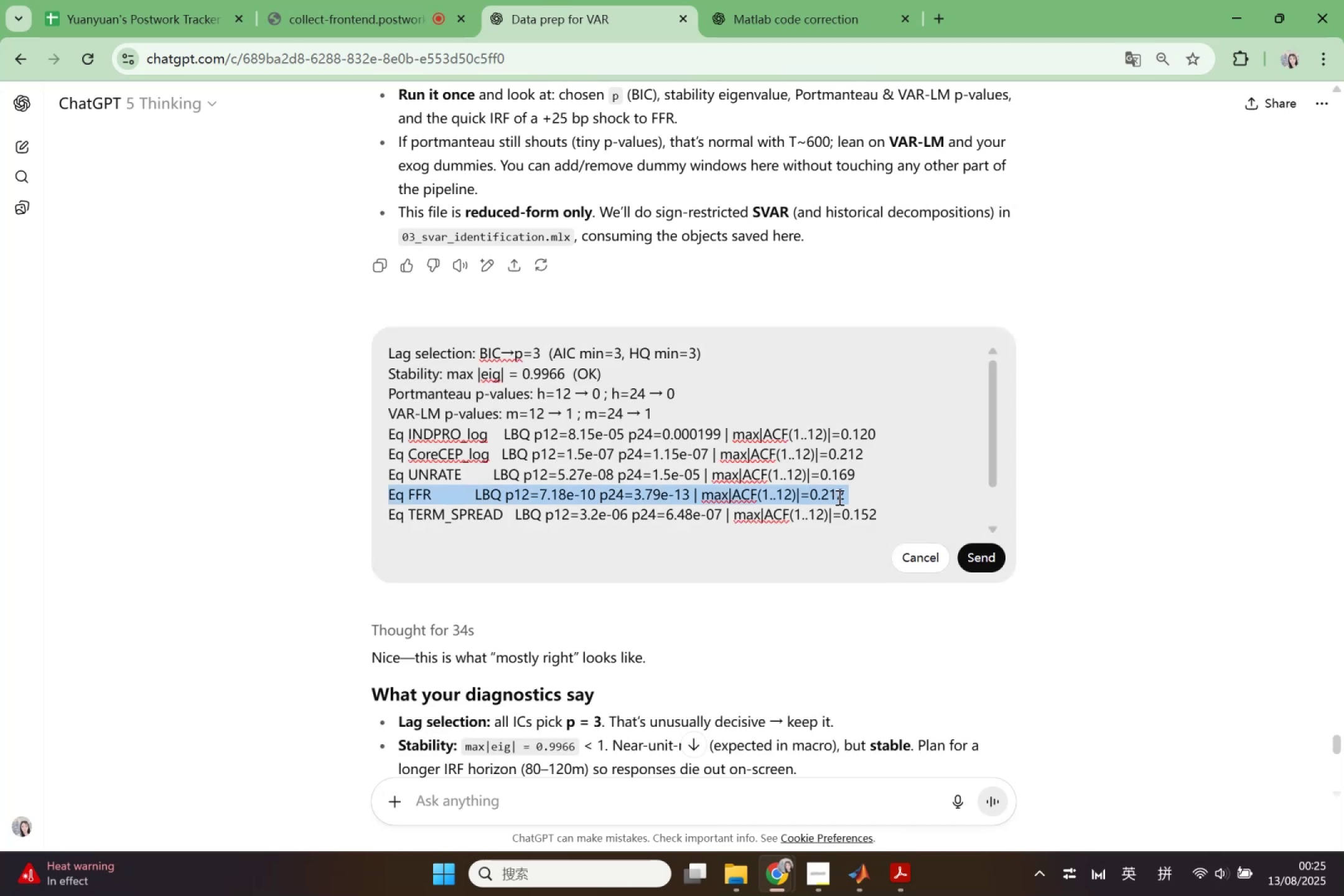 
scroll: coordinate [847, 495], scroll_direction: down, amount: 1.0
 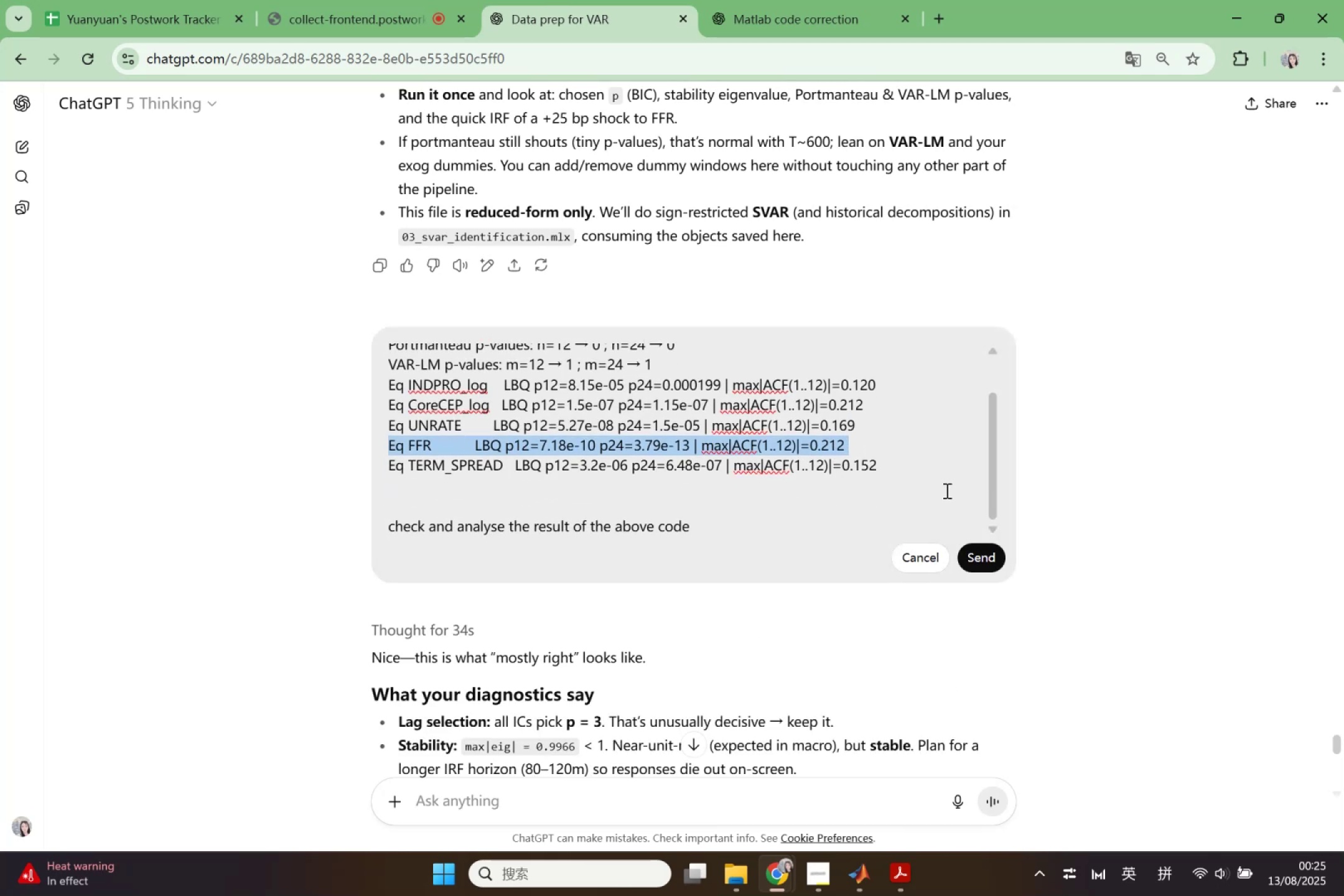 
left_click_drag(start_coordinate=[912, 472], to_coordinate=[263, 306])
 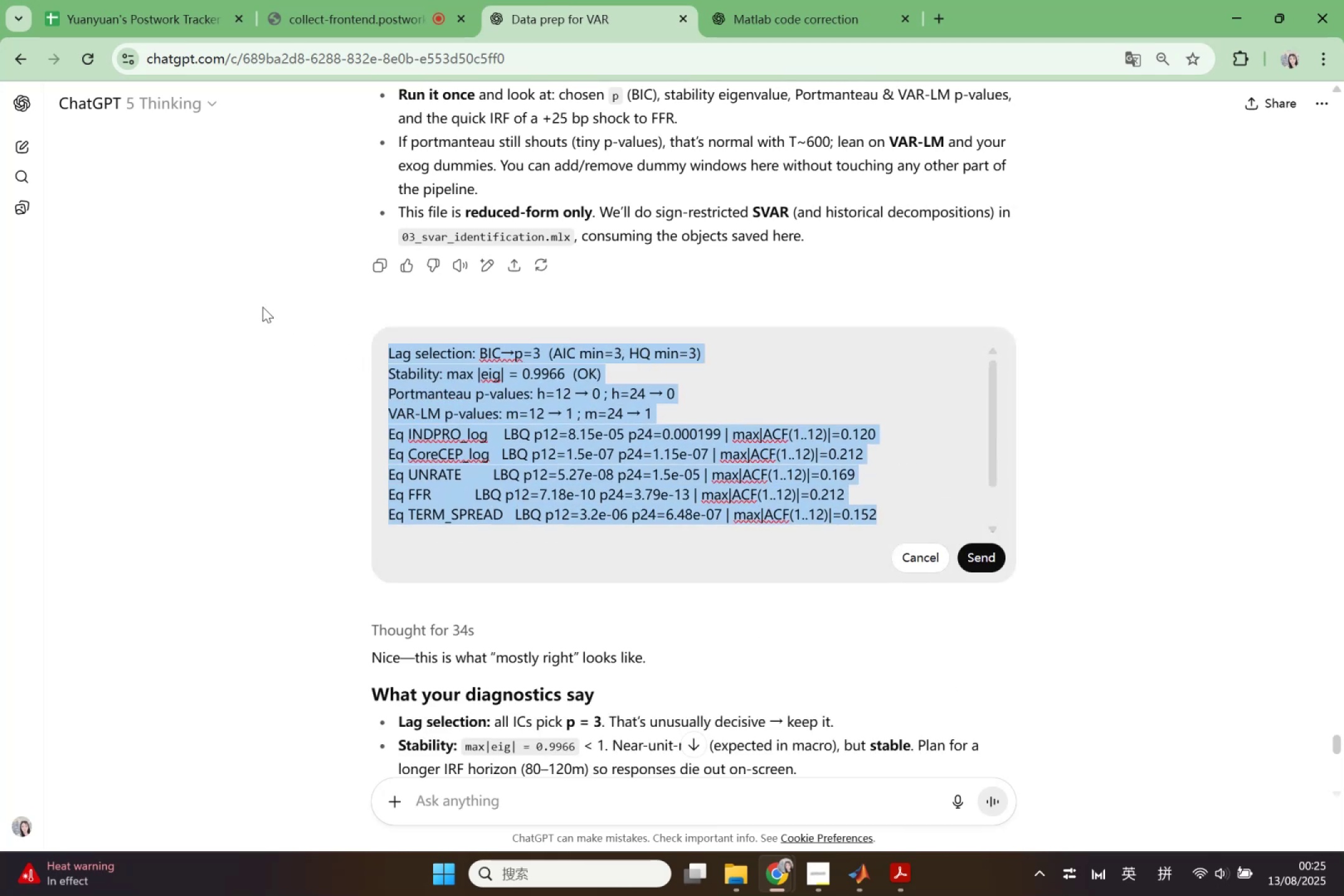 
key(Control+V)
 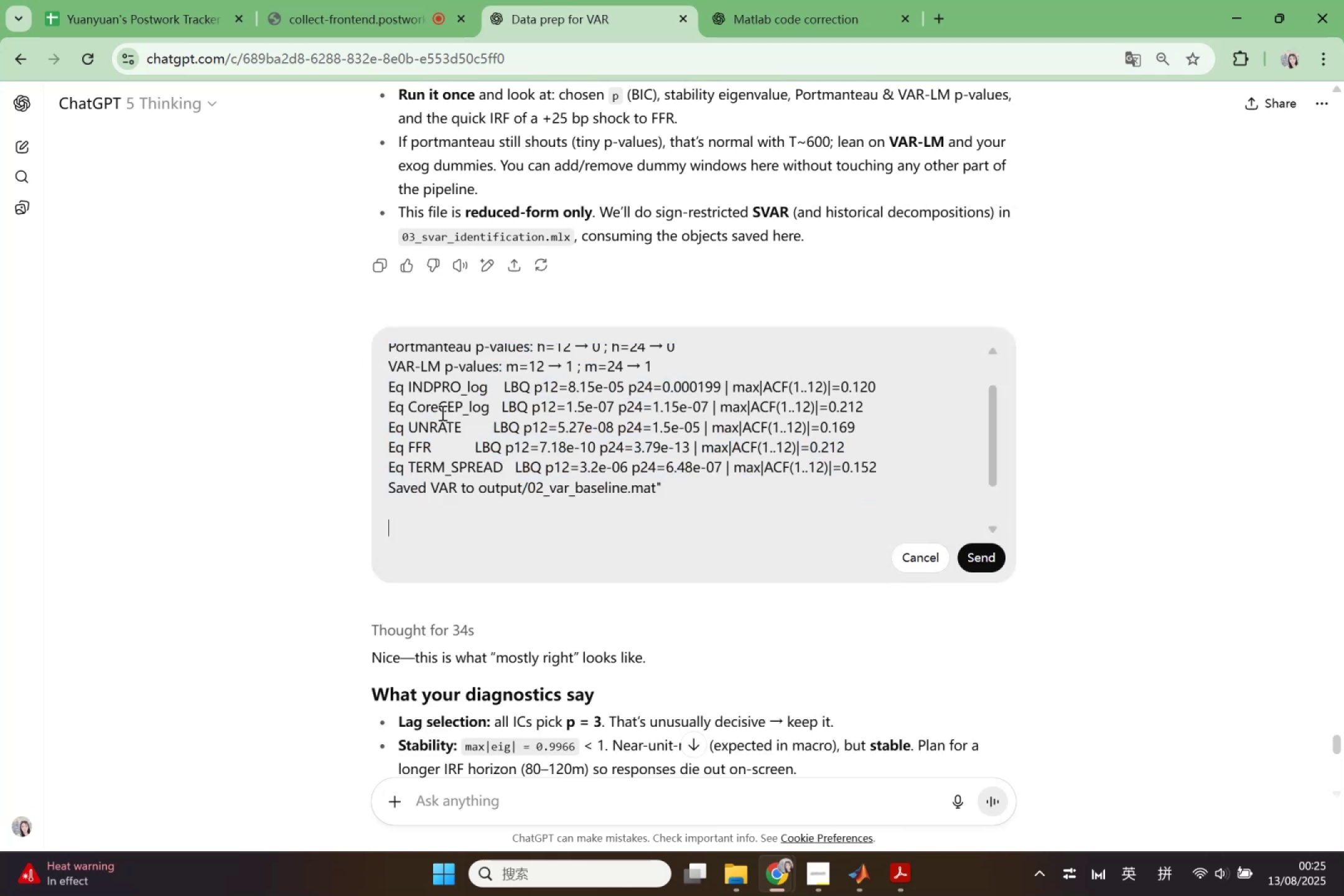 
scroll: coordinate [496, 482], scroll_direction: down, amount: 1.0
 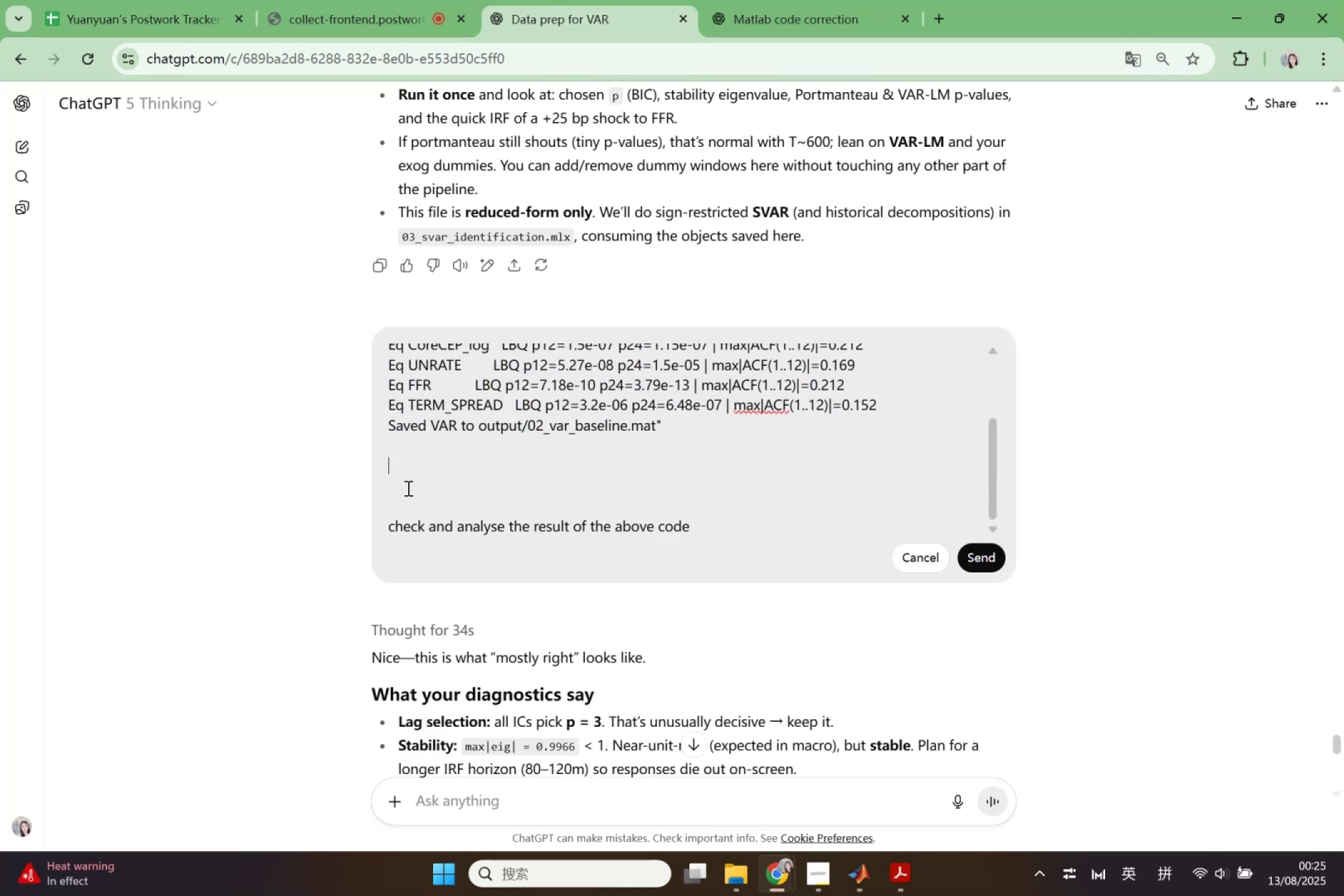 
left_click_drag(start_coordinate=[390, 460], to_coordinate=[732, 534])
 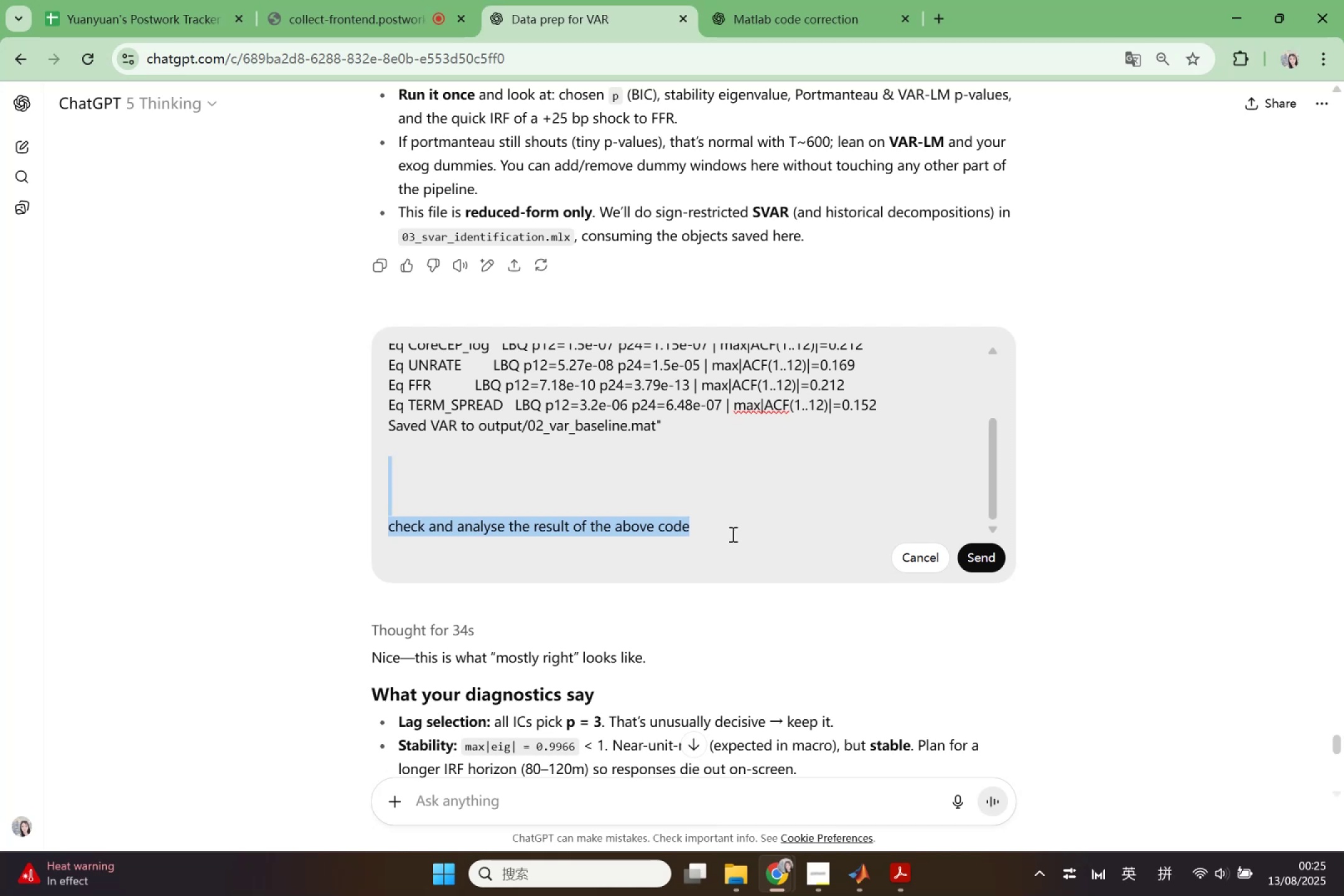 
key(Control+X)
 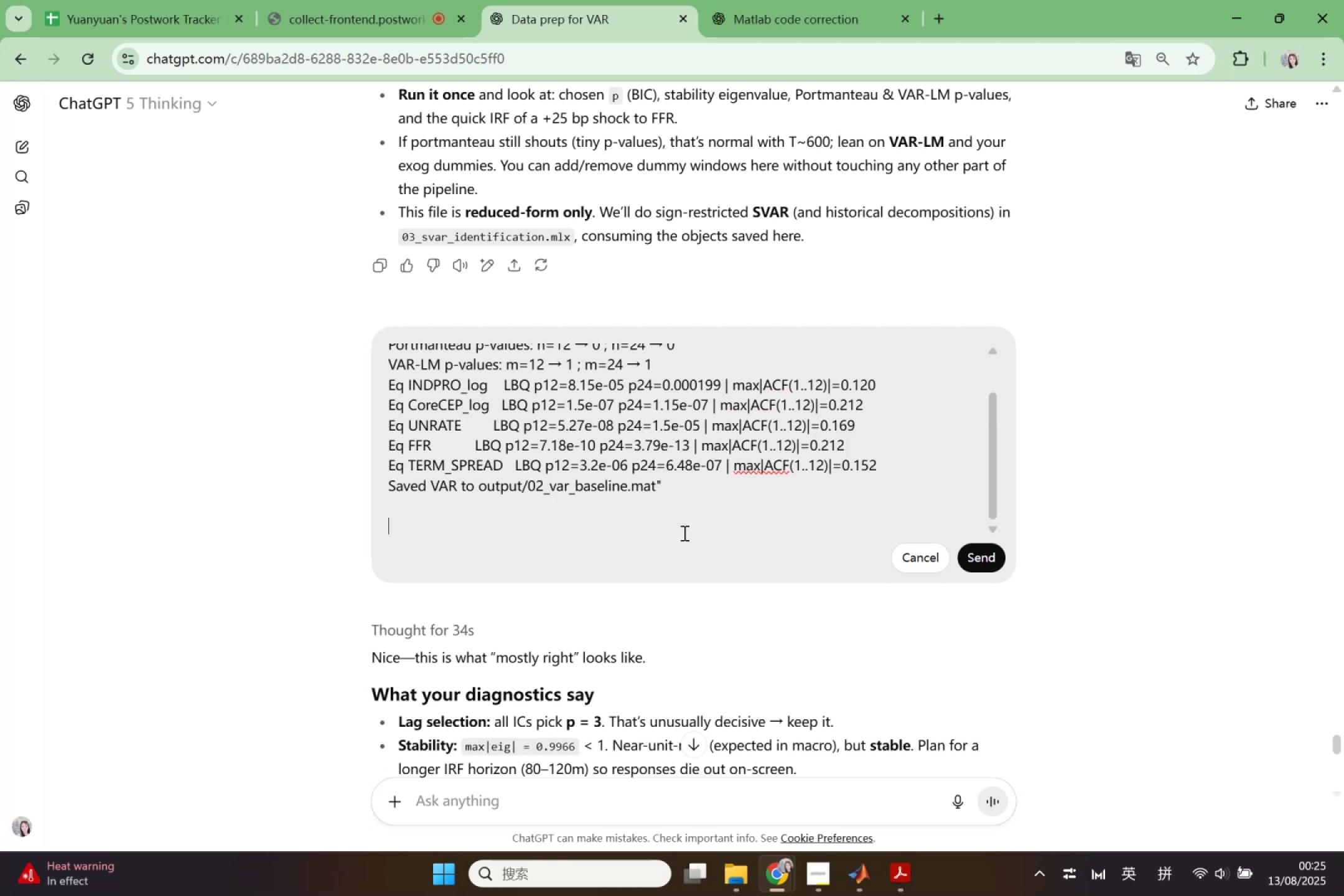 
scroll: coordinate [671, 533], scroll_direction: up, amount: 2.0
 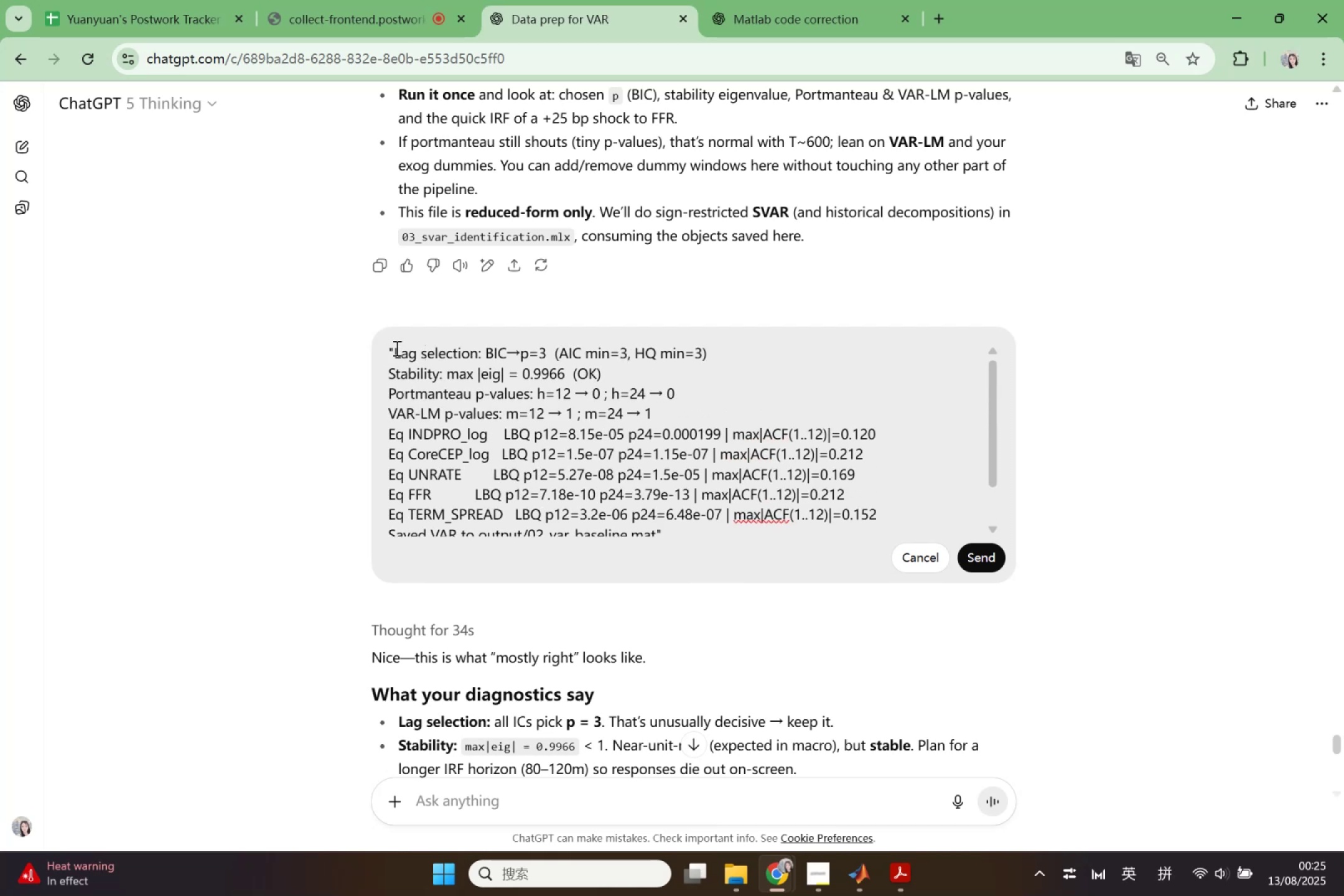 
left_click([390, 348])
 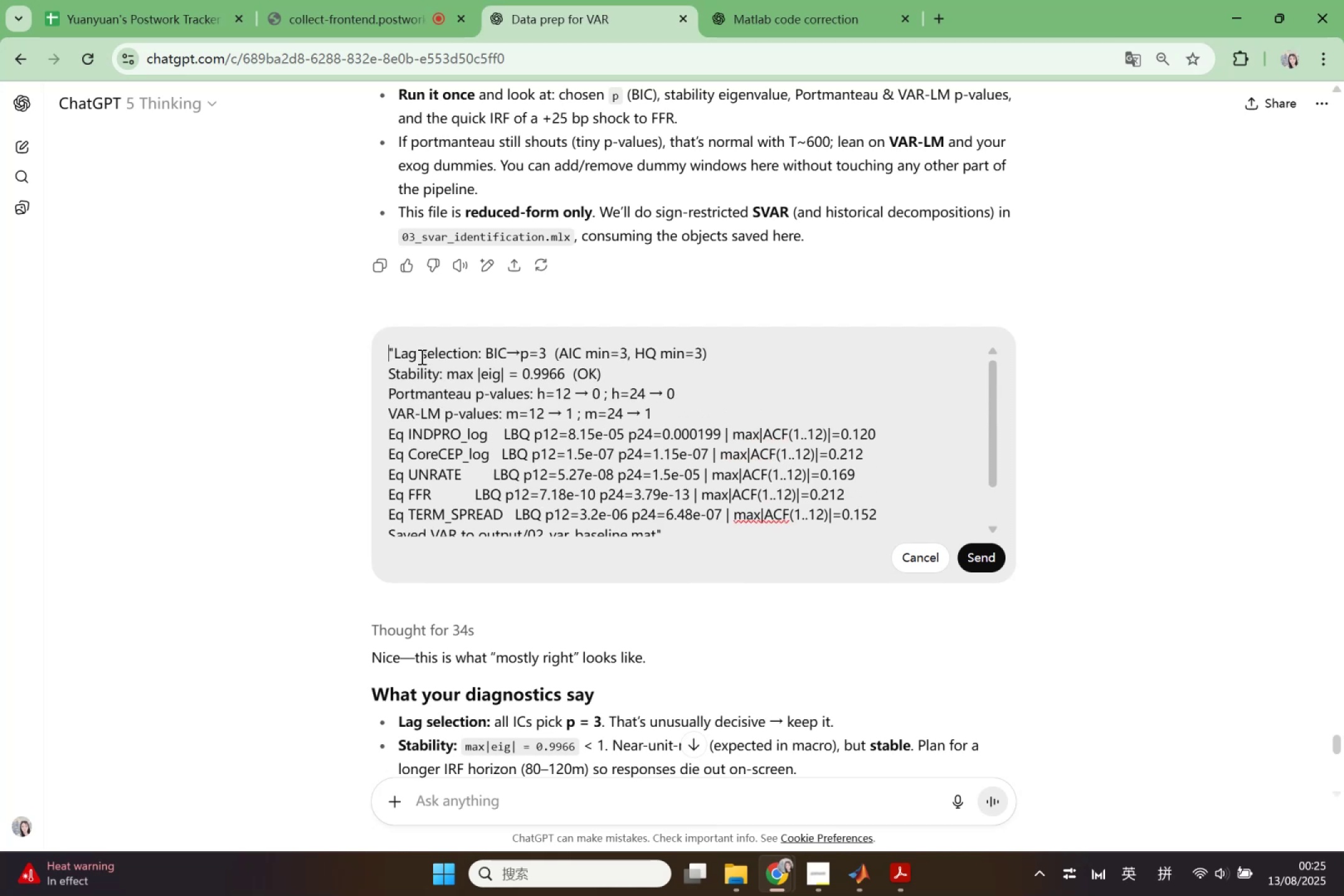 
key(Shift+Enter)
 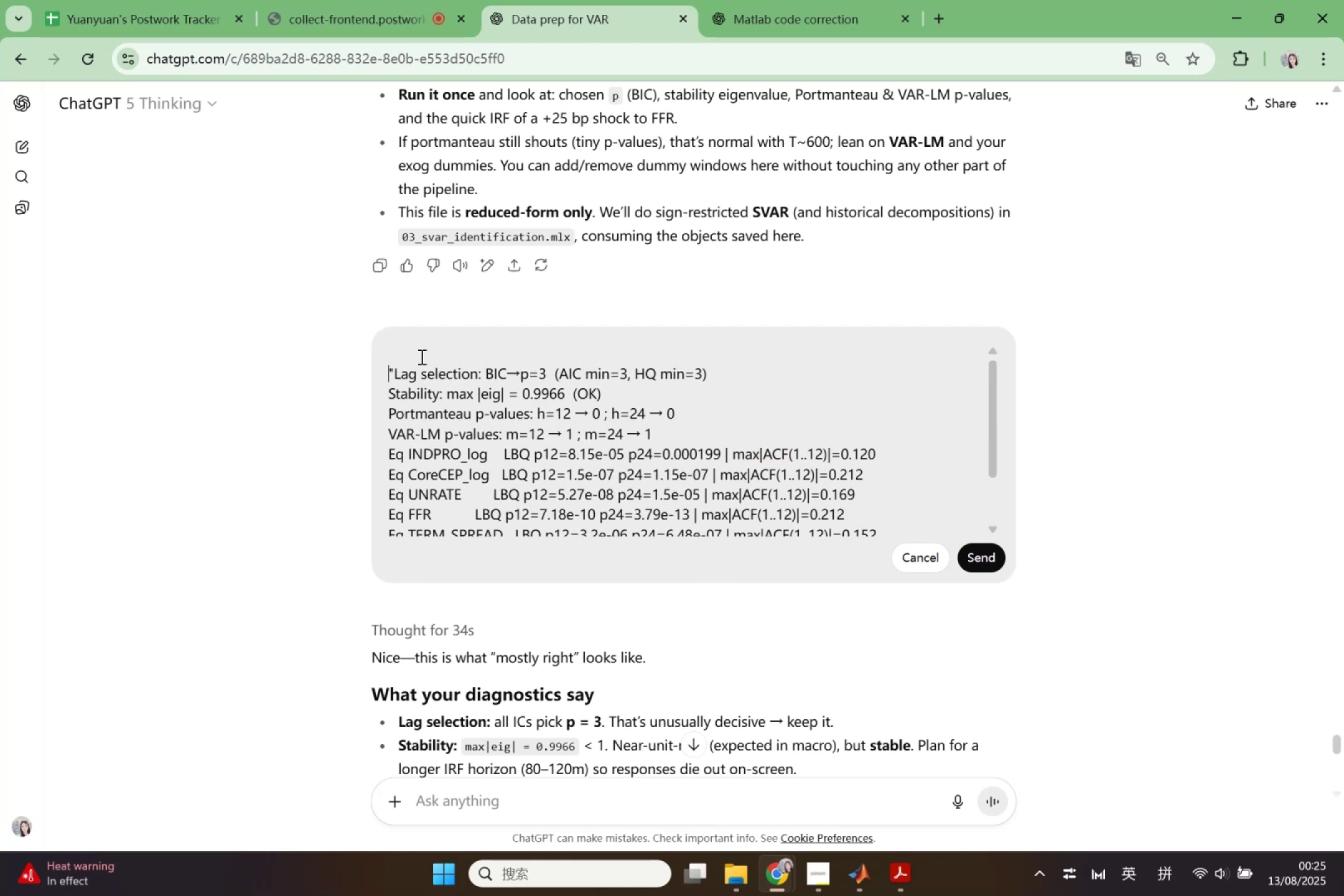 
key(Shift+Enter)
 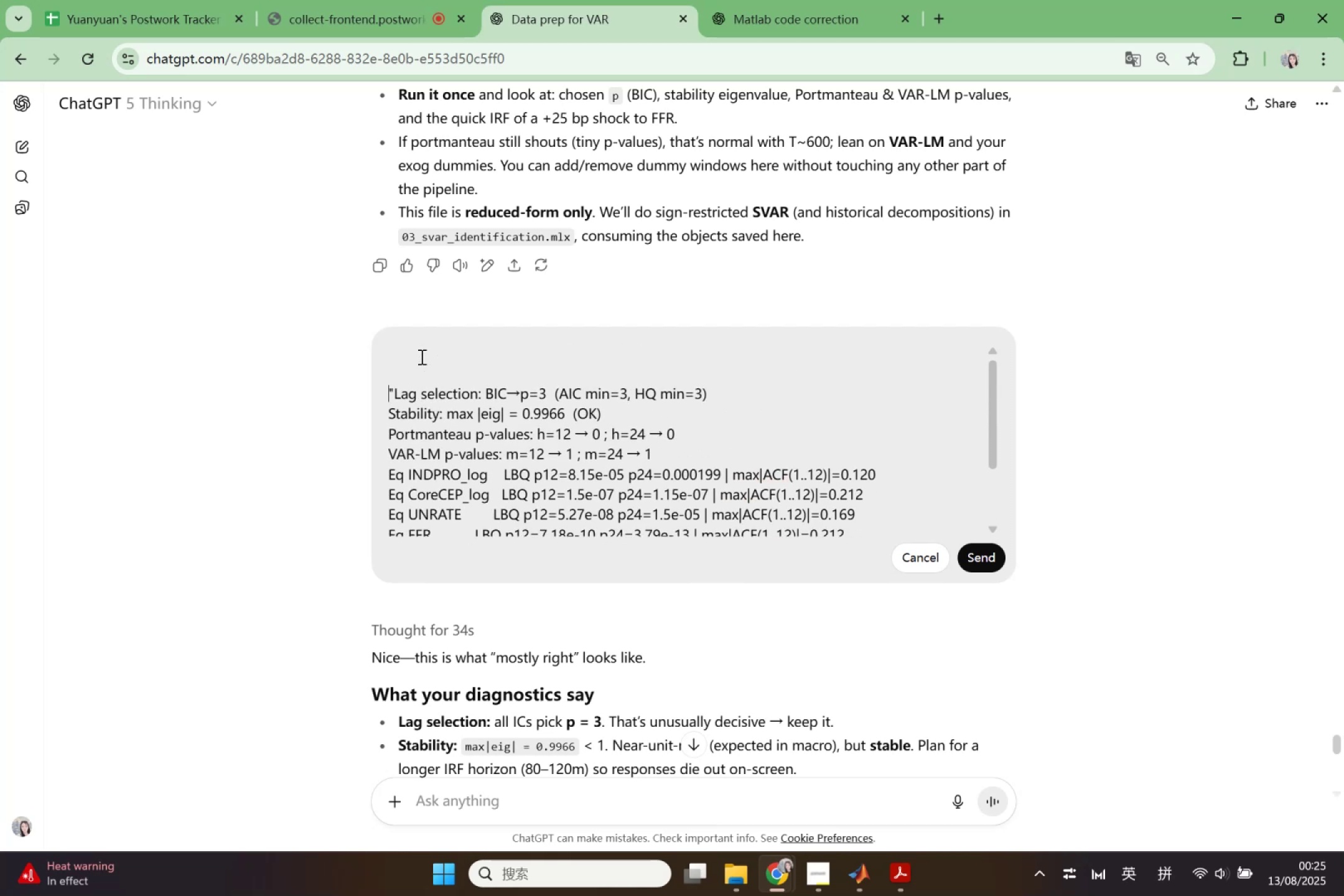 
key(ArrowUp)
 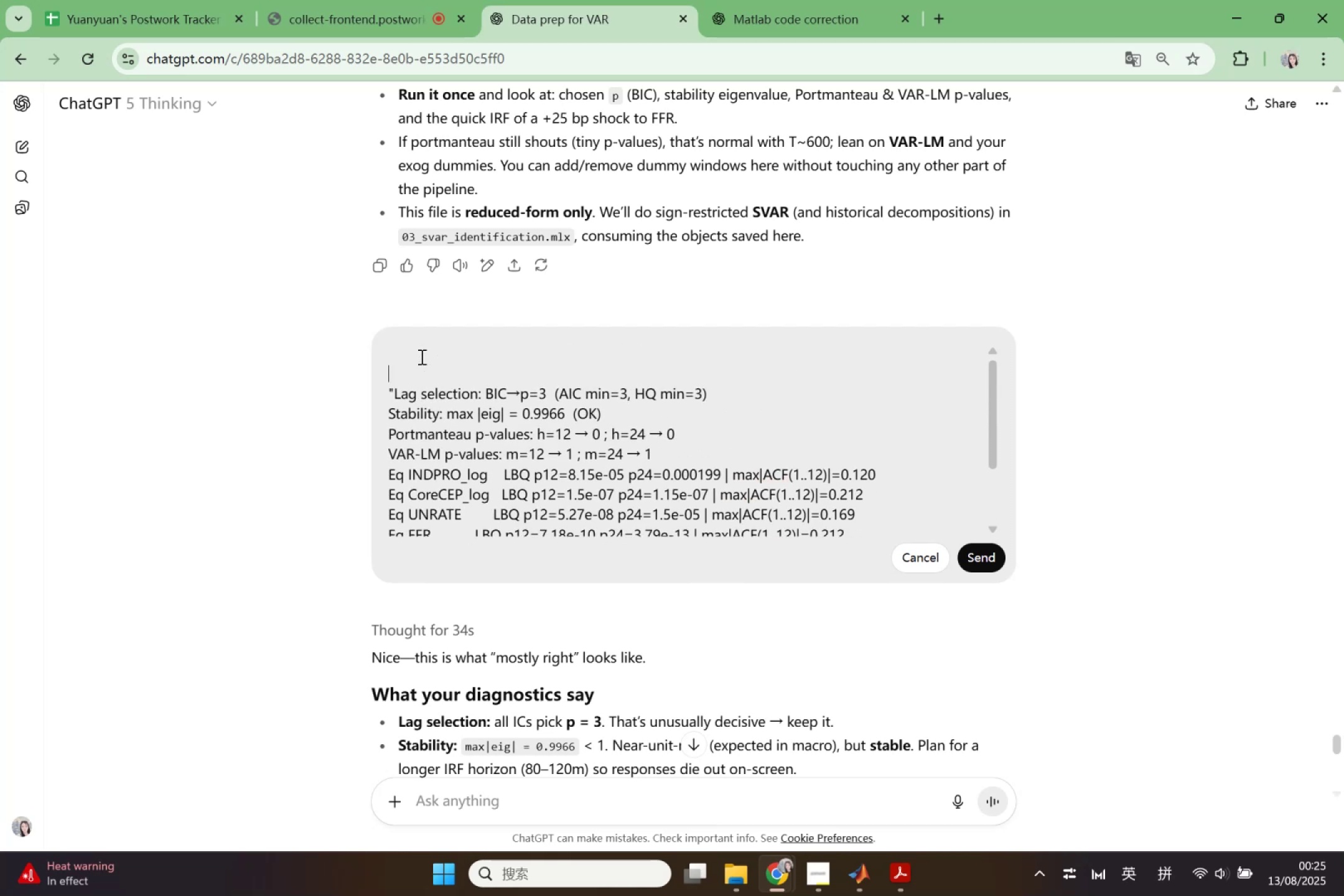 
key(ArrowUp)
 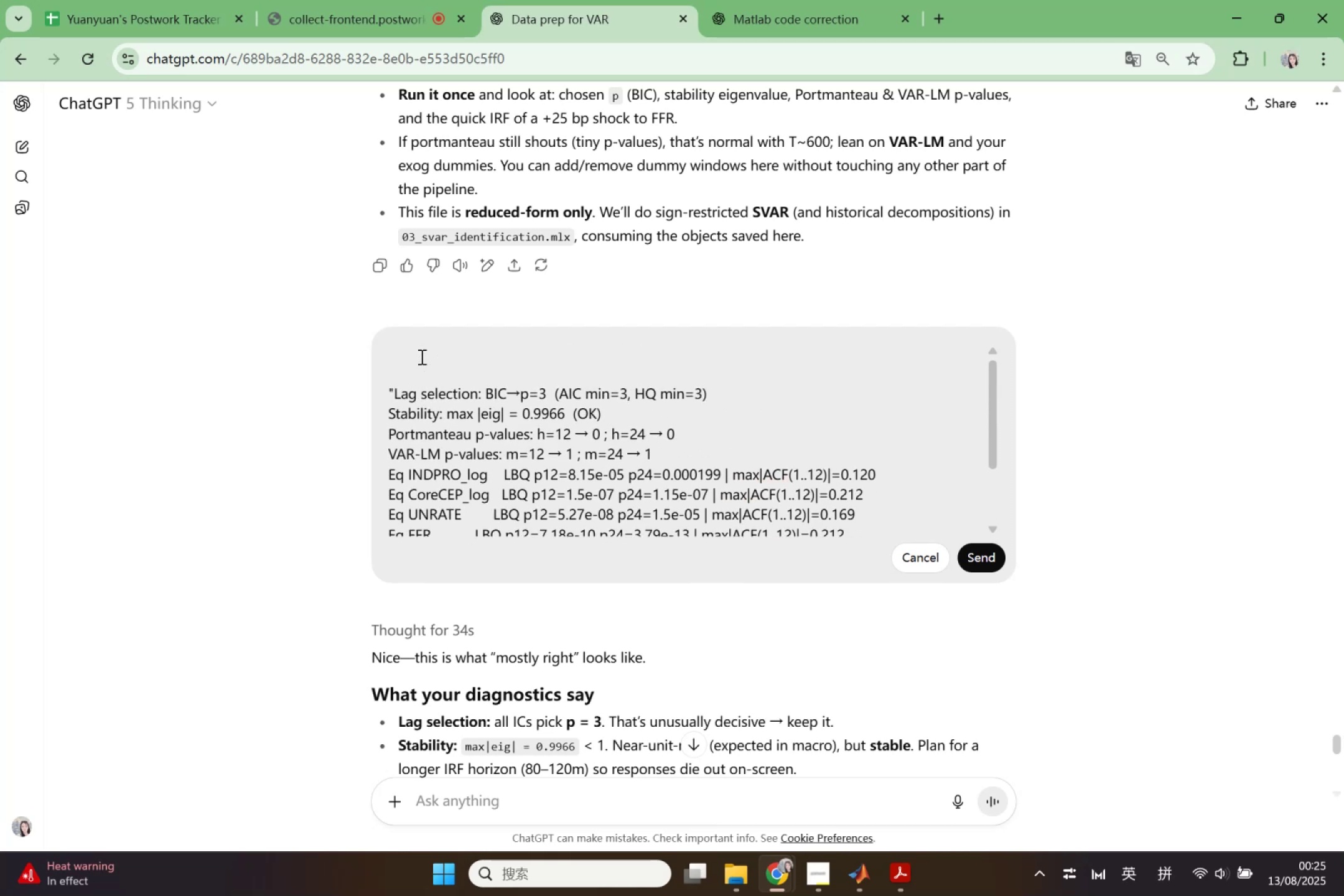 
type(I change the irfH)
 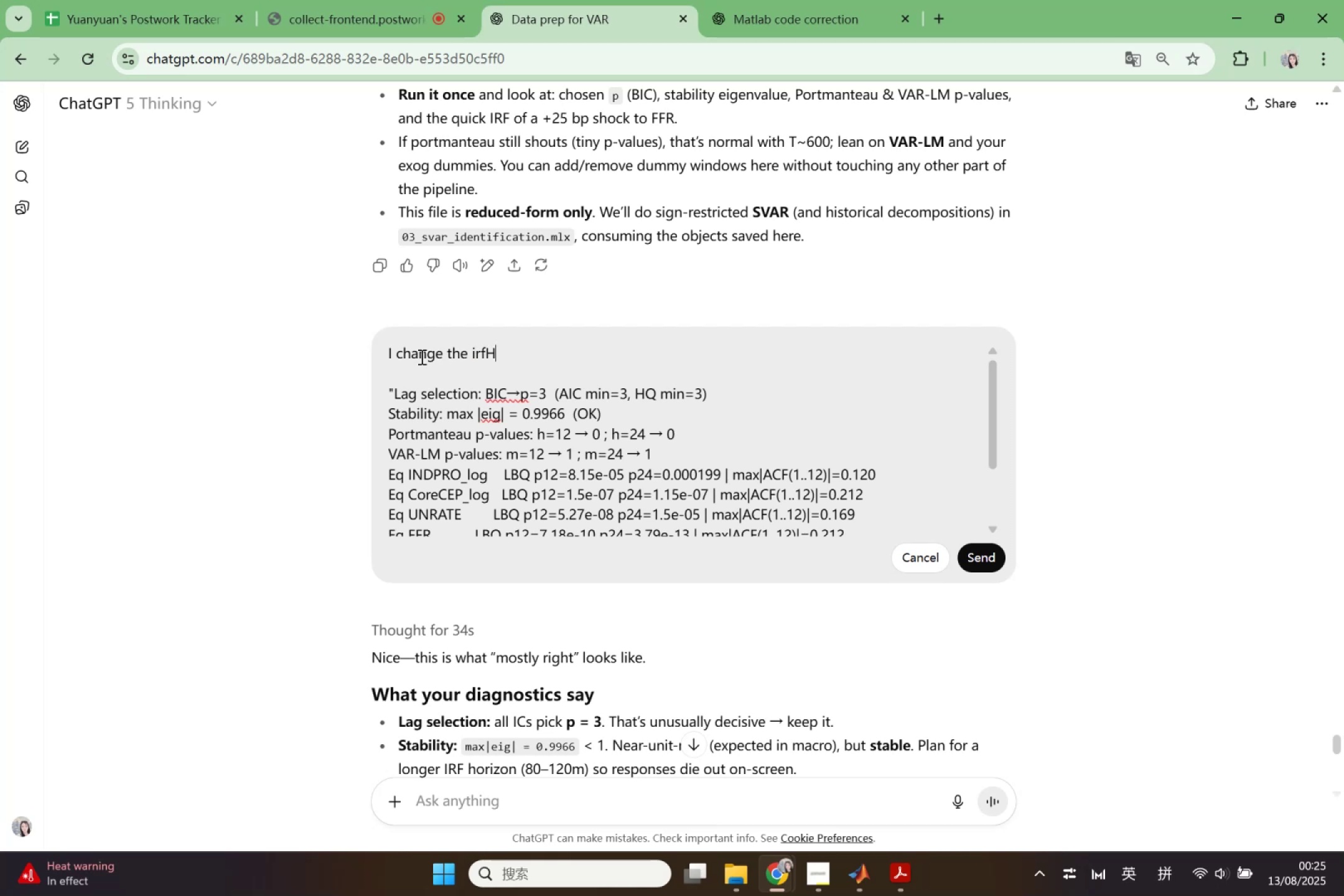 
scroll: coordinate [486, 306], scroll_direction: up, amount: 21.0
 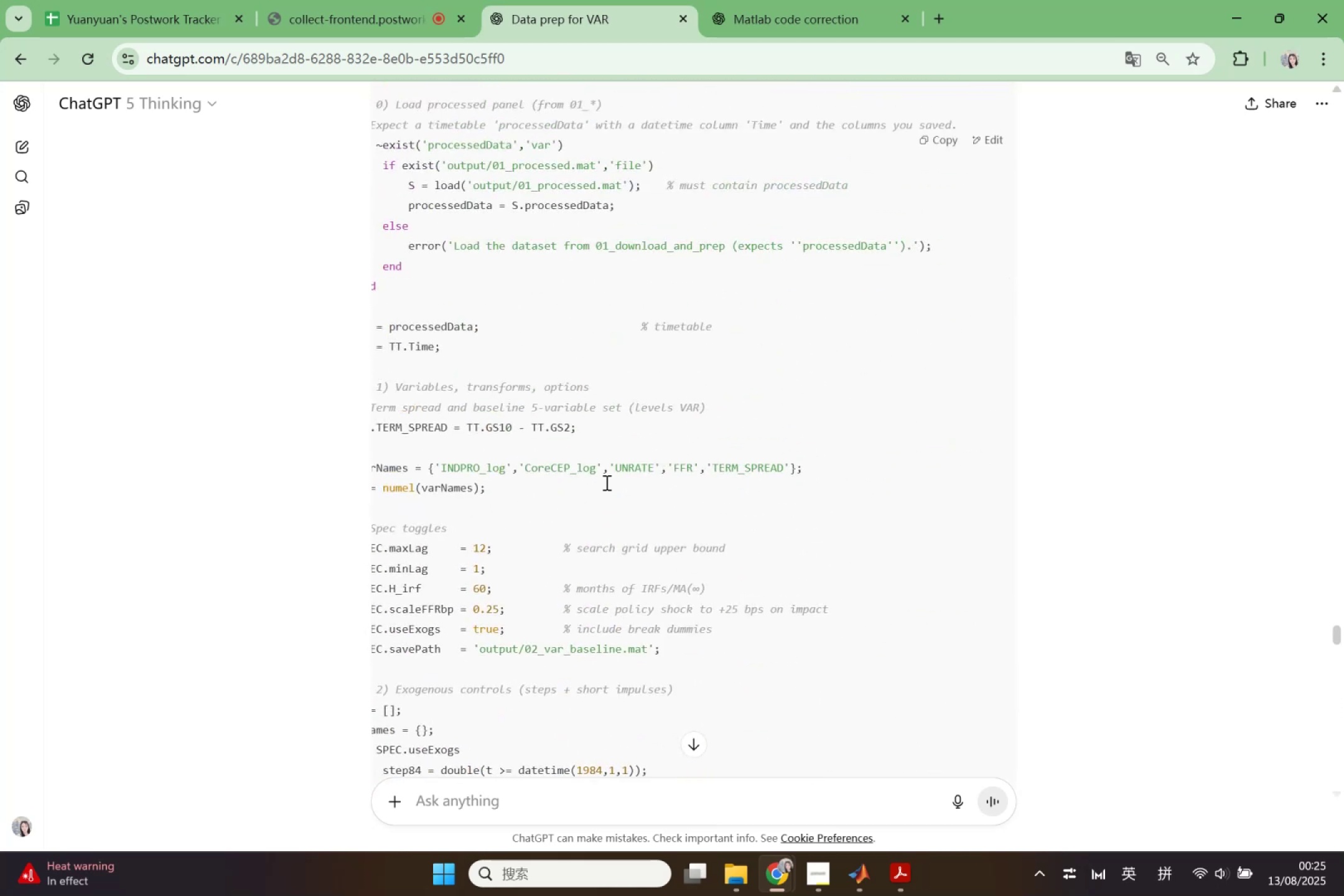 
scroll: coordinate [1066, 686], scroll_direction: down, amount: 50.0
 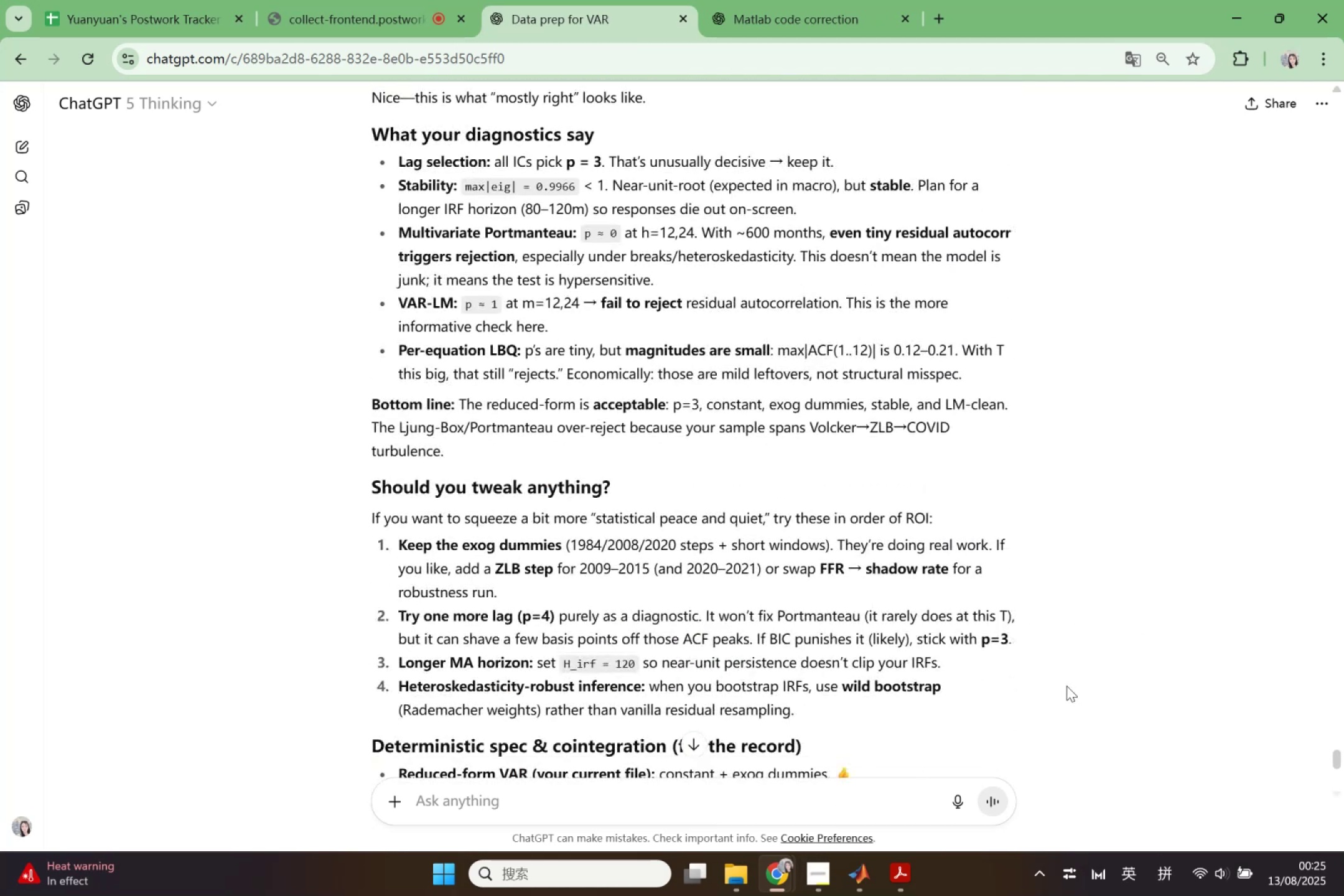 
scroll: coordinate [777, 547], scroll_direction: none, amount: 0.0
 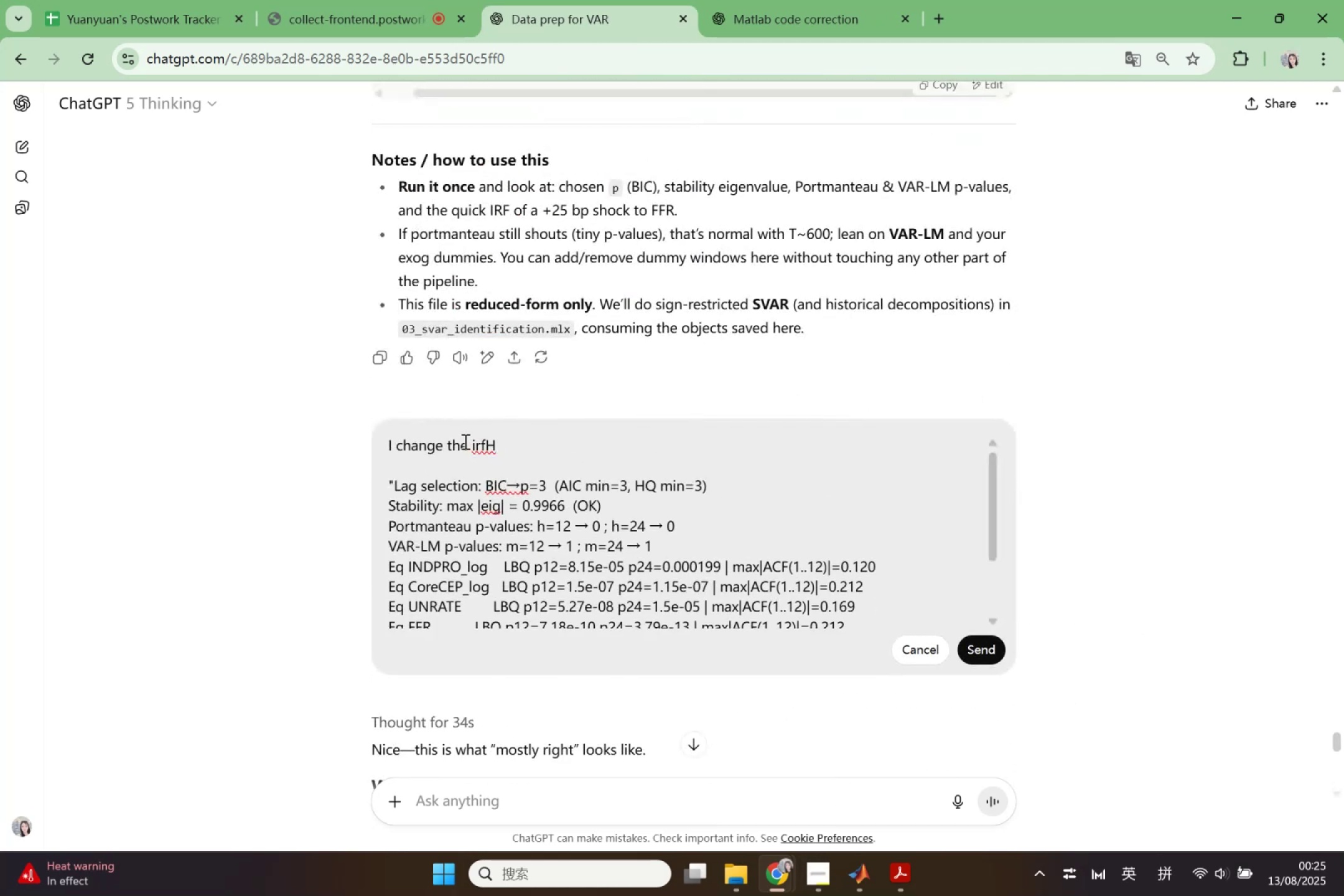 
left_click_drag(start_coordinate=[473, 442], to_coordinate=[511, 444])
 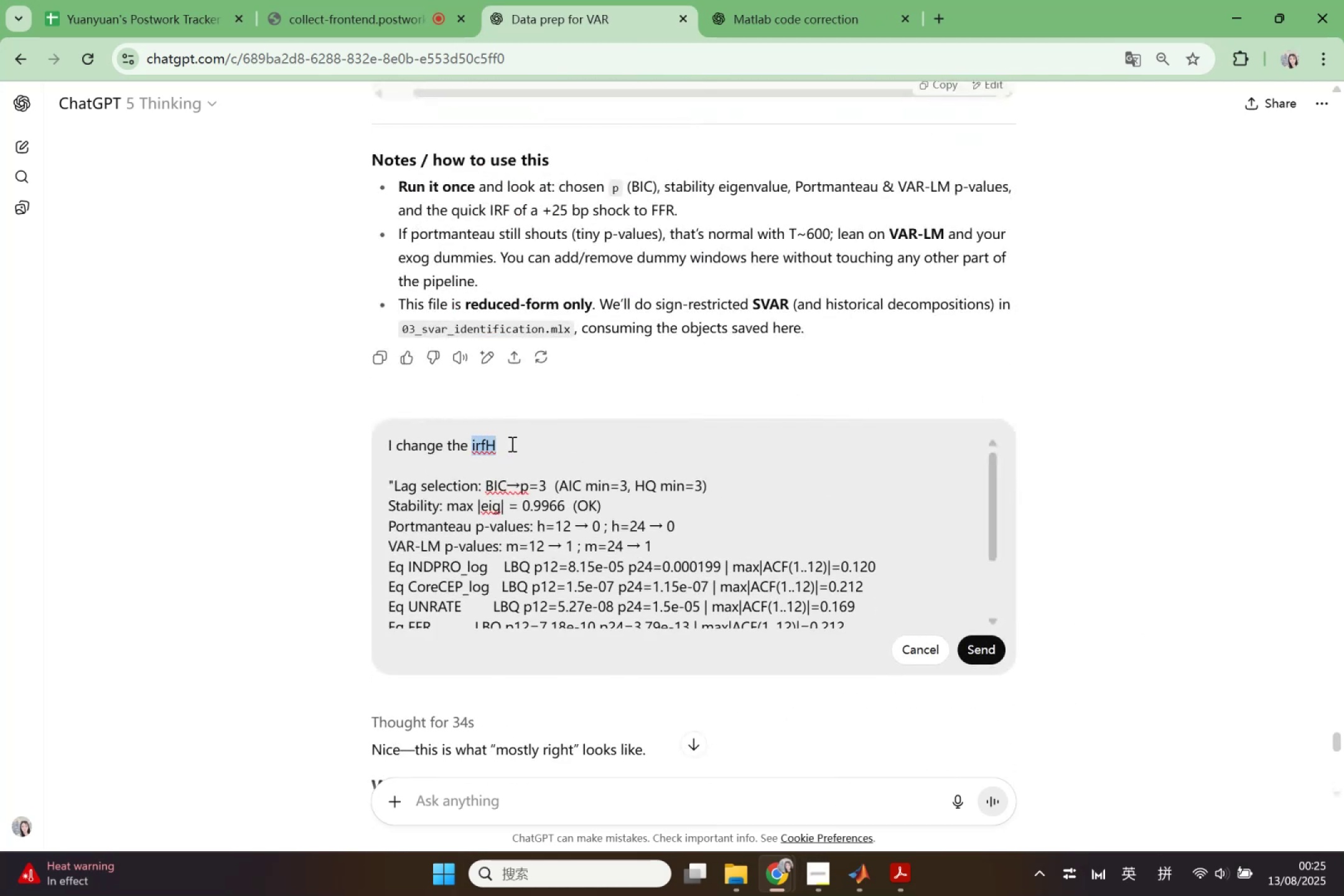 
type(H-)
key(Backspace)
type(_if)
key(Backspace)
type(rf=120 t)
key(Backspace)
type(he)
key(Backspace)
key(Backspace)
key(Backspace)
type(:)
key(Backspace)
type(, here is the results)
 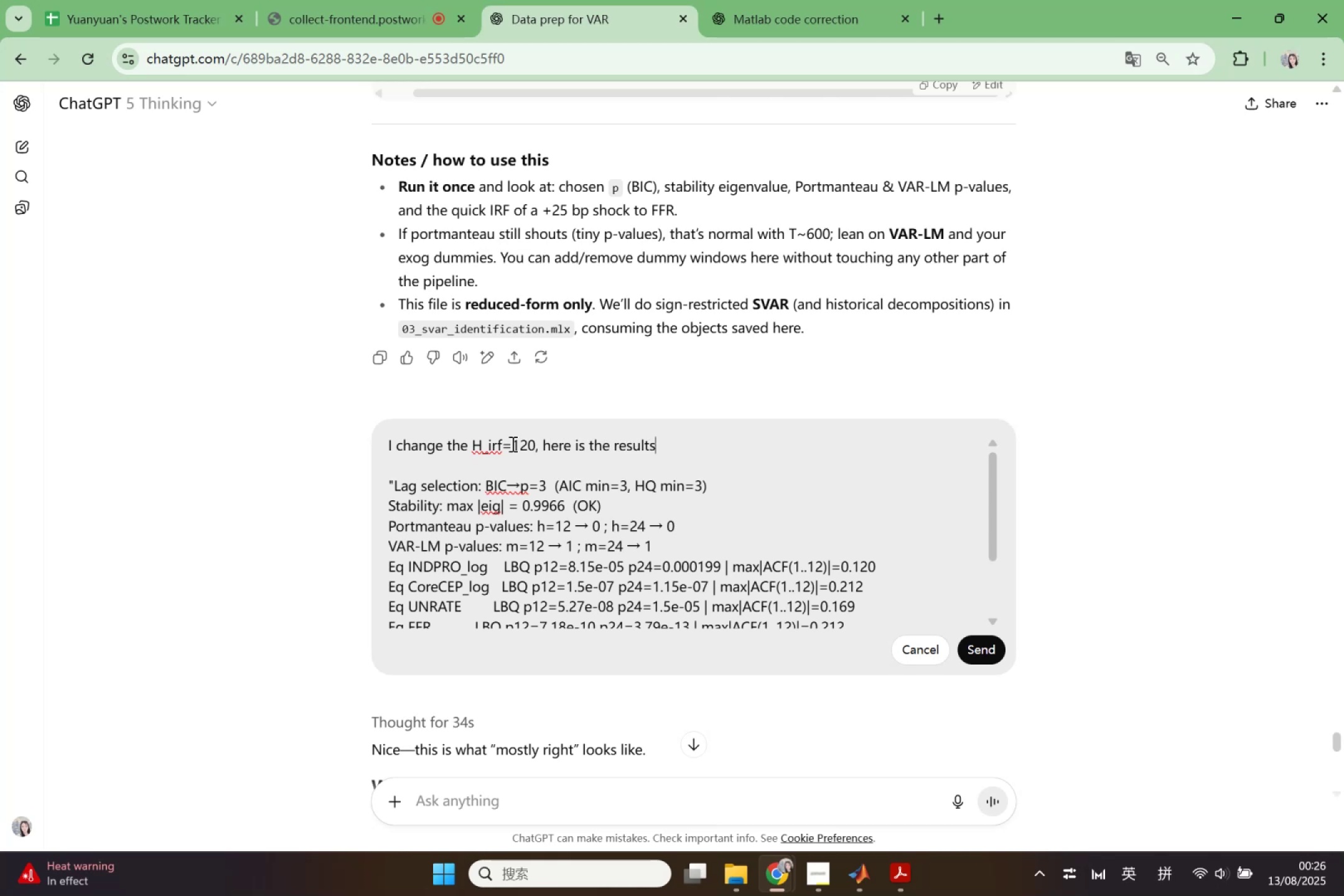 
scroll: coordinate [772, 601], scroll_direction: down, amount: 4.0
 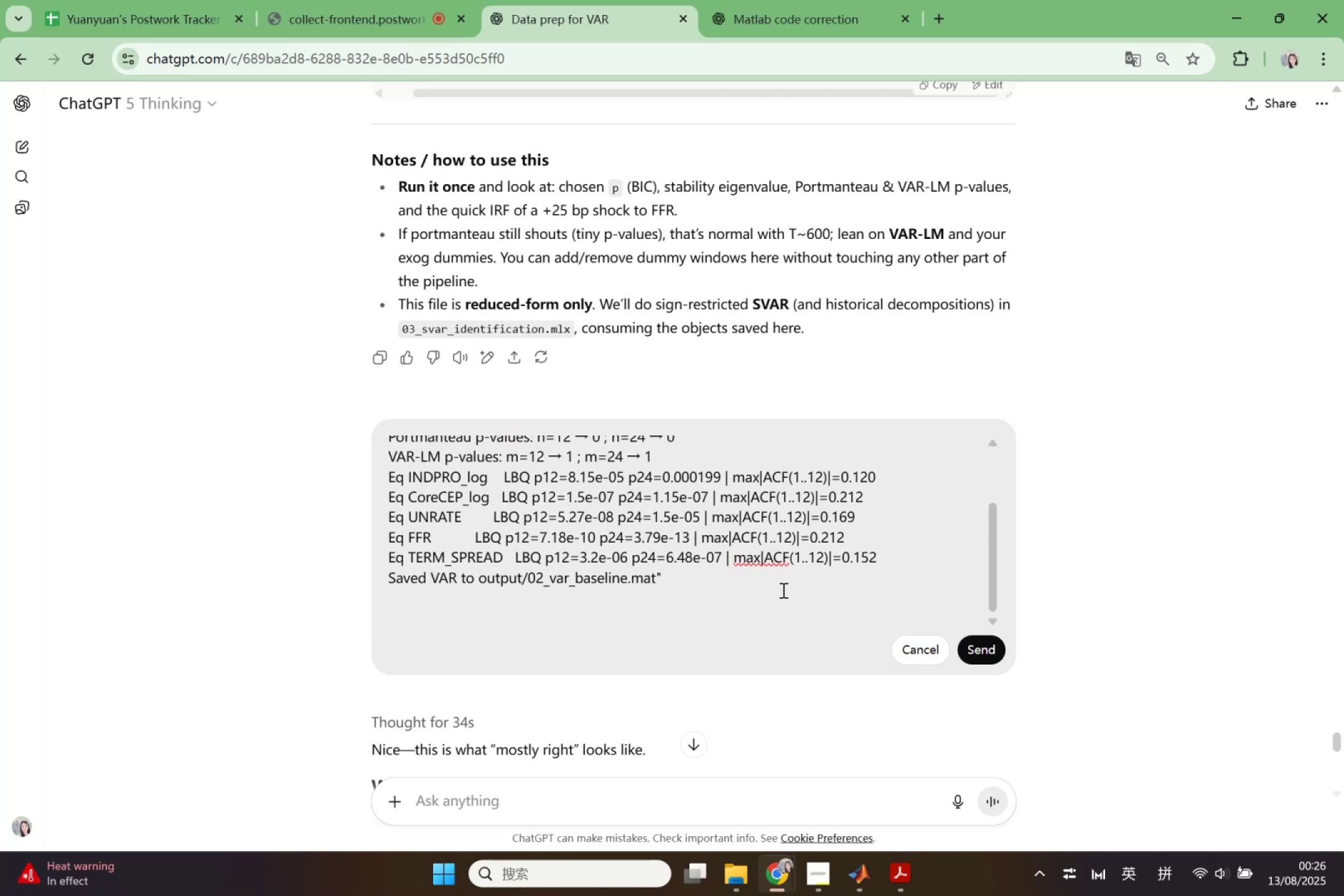 
left_click_drag(start_coordinate=[774, 592], to_coordinate=[588, 587])
 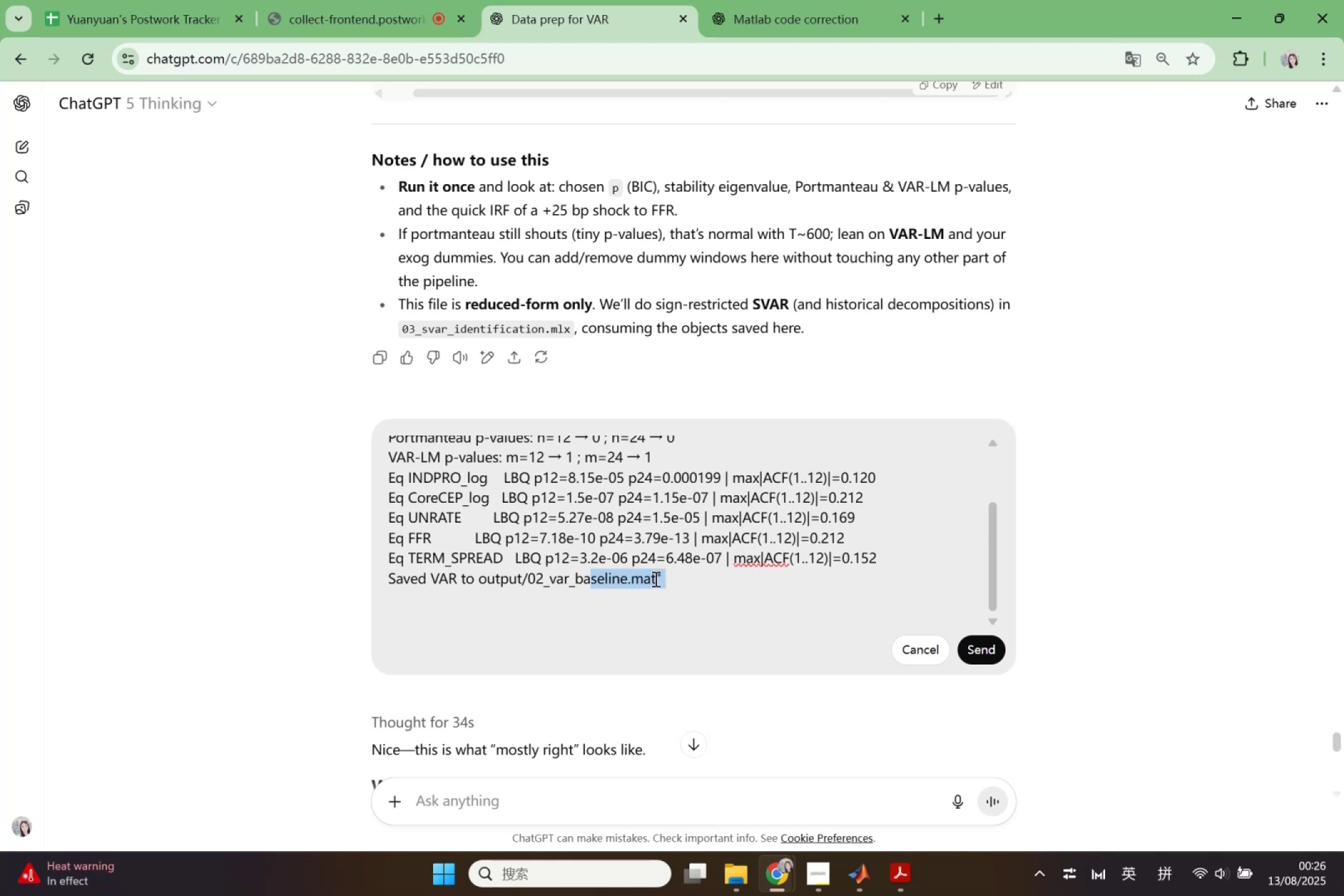 
left_click([661, 583])
 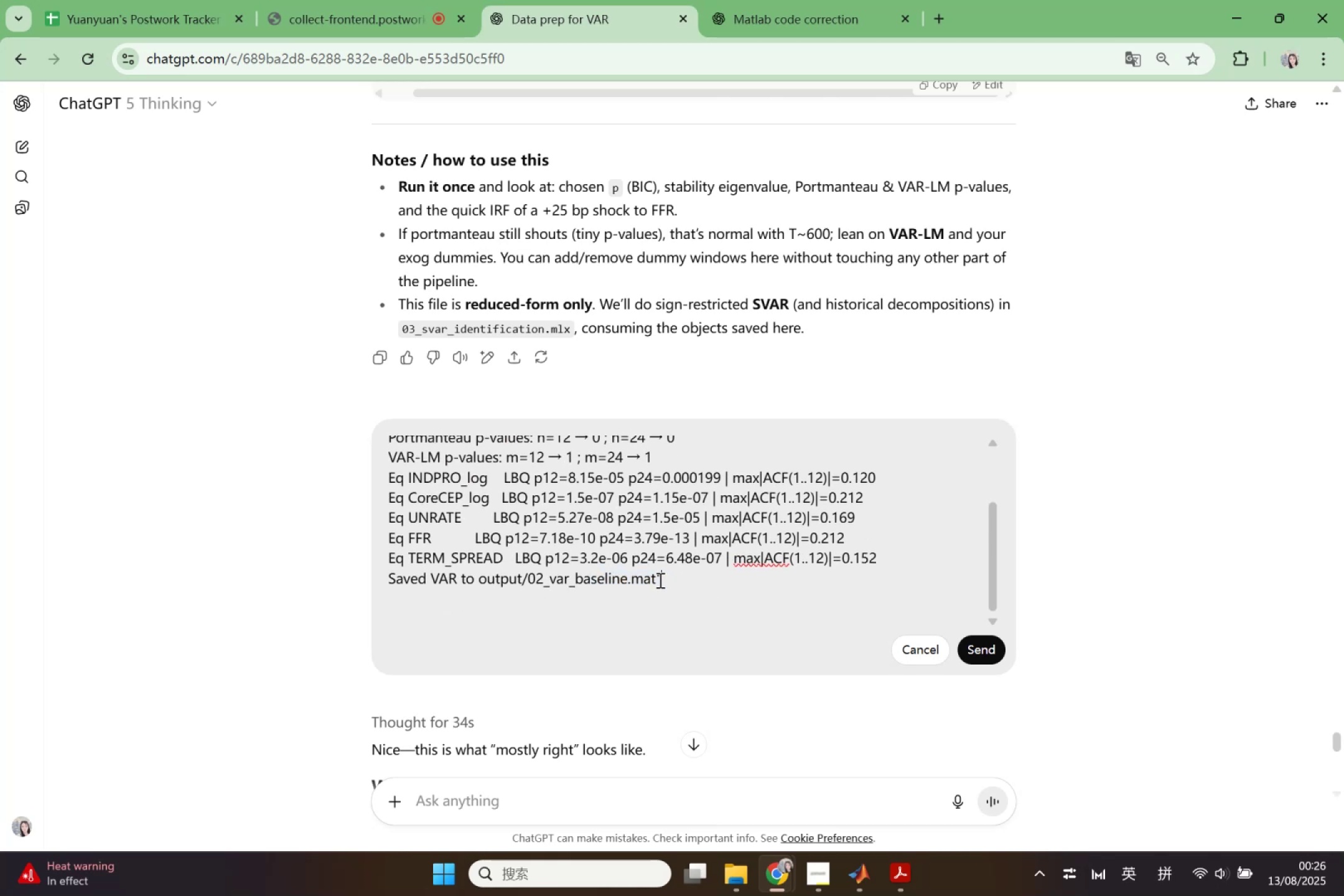 
left_click_drag(start_coordinate=[655, 578], to_coordinate=[388, 579])
 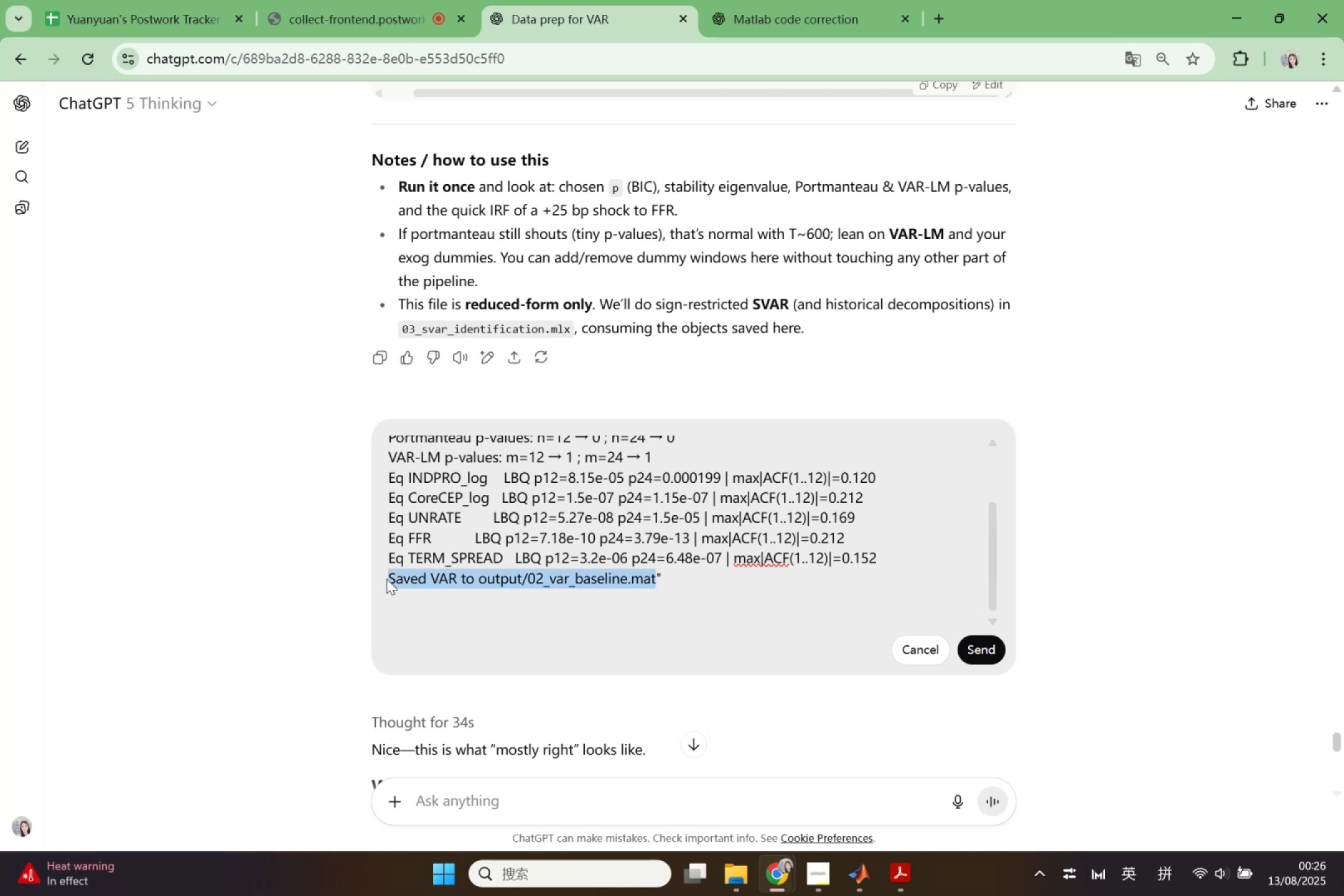 
key(Backspace)
 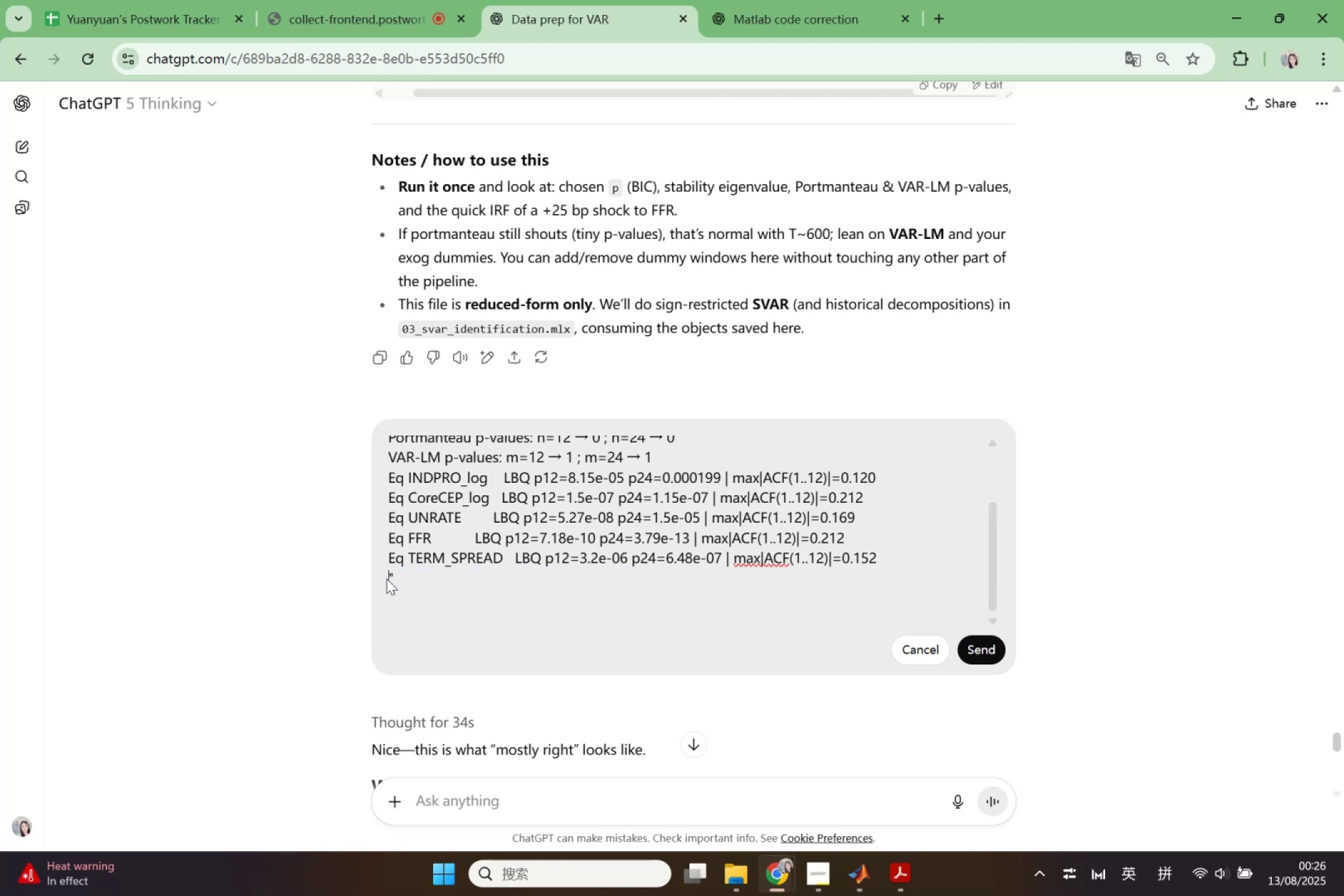 
scroll: coordinate [459, 604], scroll_direction: down, amount: 3.0
 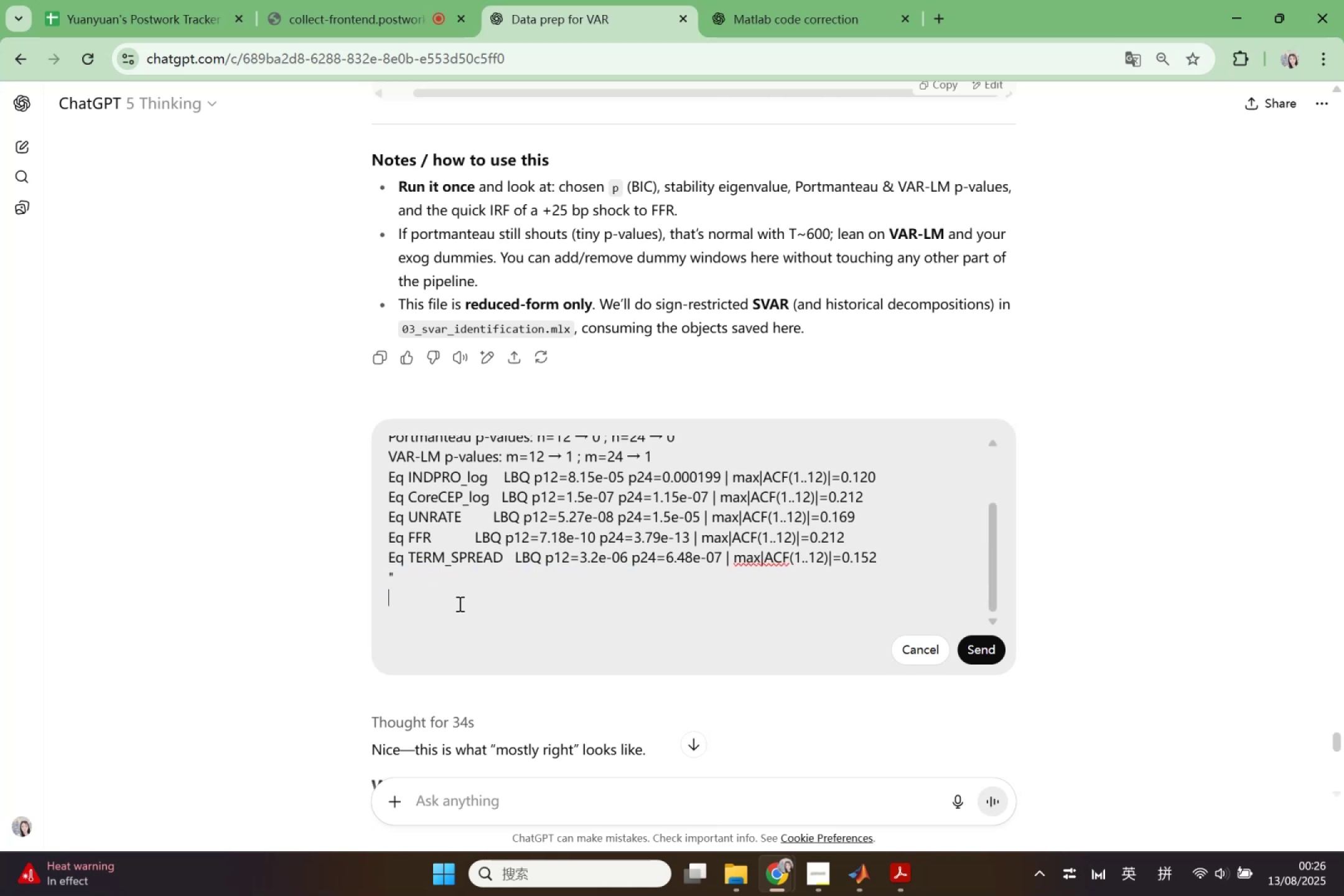 
type(Help me to anan)
key(Backspace)
type(lyse and what i)
key(Backspace)
key(Backspace)
key(Backspace)
key(Backspace)
key(Backspace)
key(Backspace)
type(are there and)
key(Backspace)
type(y thing i should do to check the)
key(Backspace)
key(Backspace)
key(Backspace)
 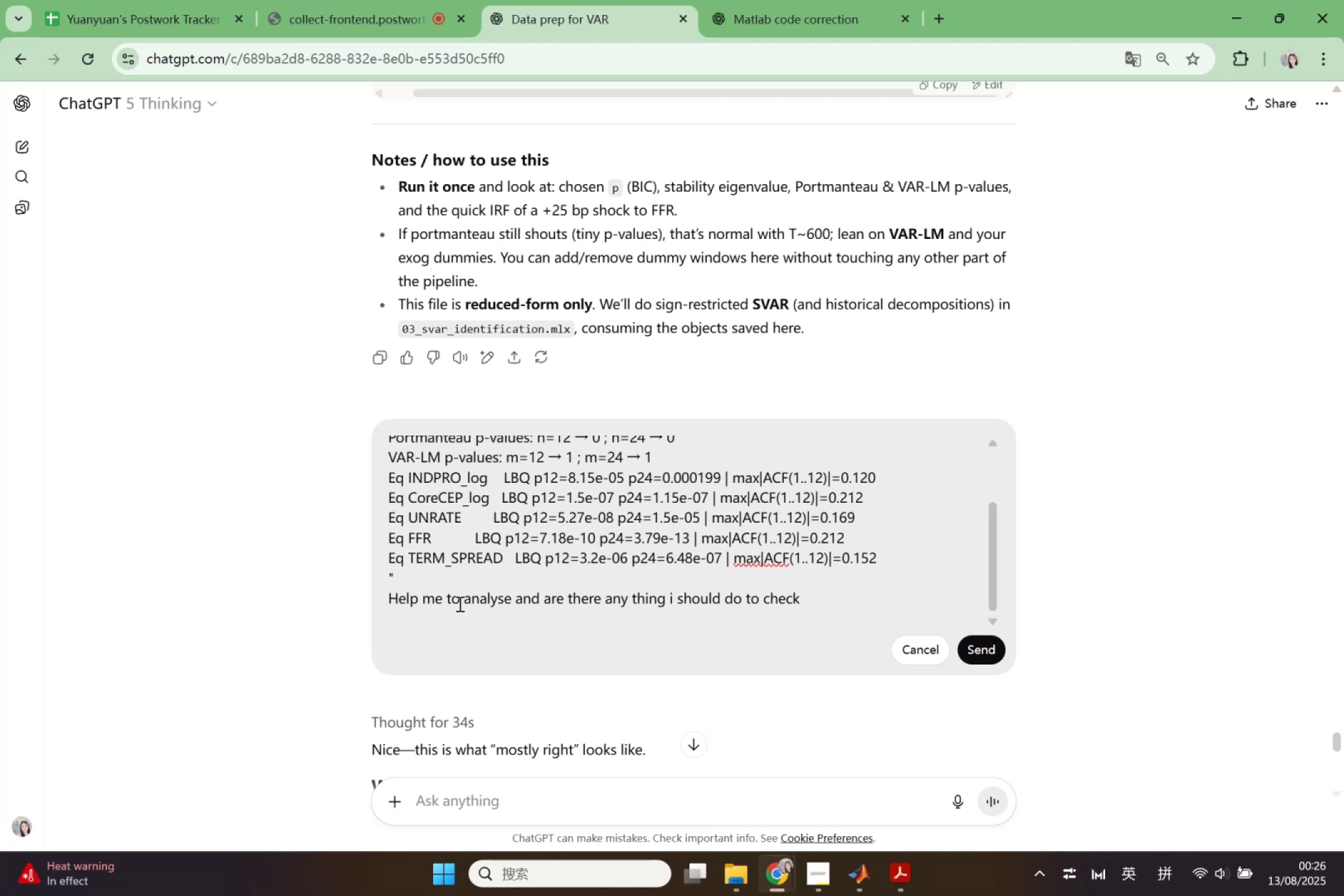 
type(could)
key(Backspace)
key(Backspace)
key(Backspace)
key(Backspace)
key(Backspace)
type(thT)
key(Backspace)
type(at does th e)
key(Backspace)
key(Backspace)
type(e var is all fine for the following steps)
 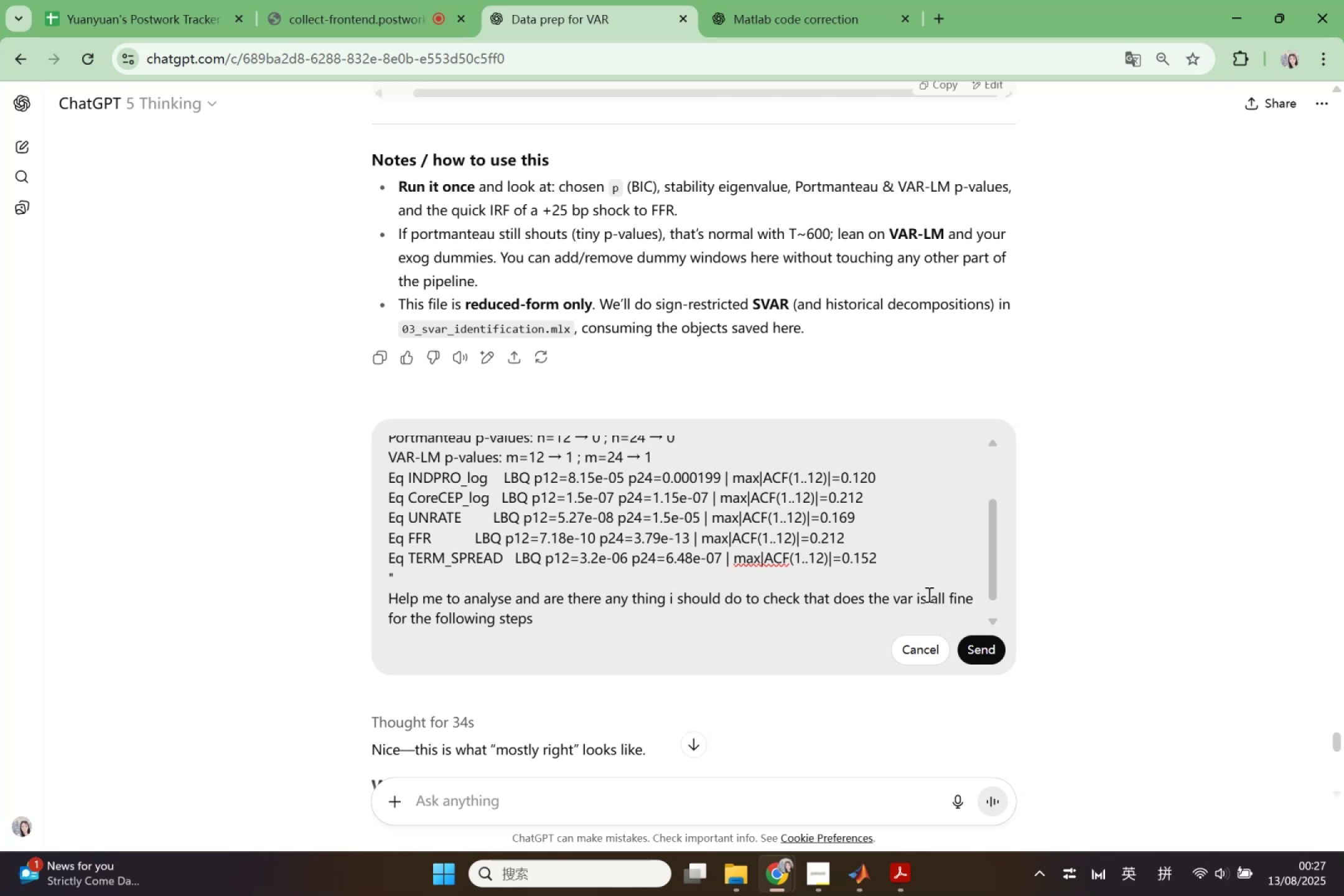 
left_click_drag(start_coordinate=[912, 600], to_coordinate=[893, 599])
 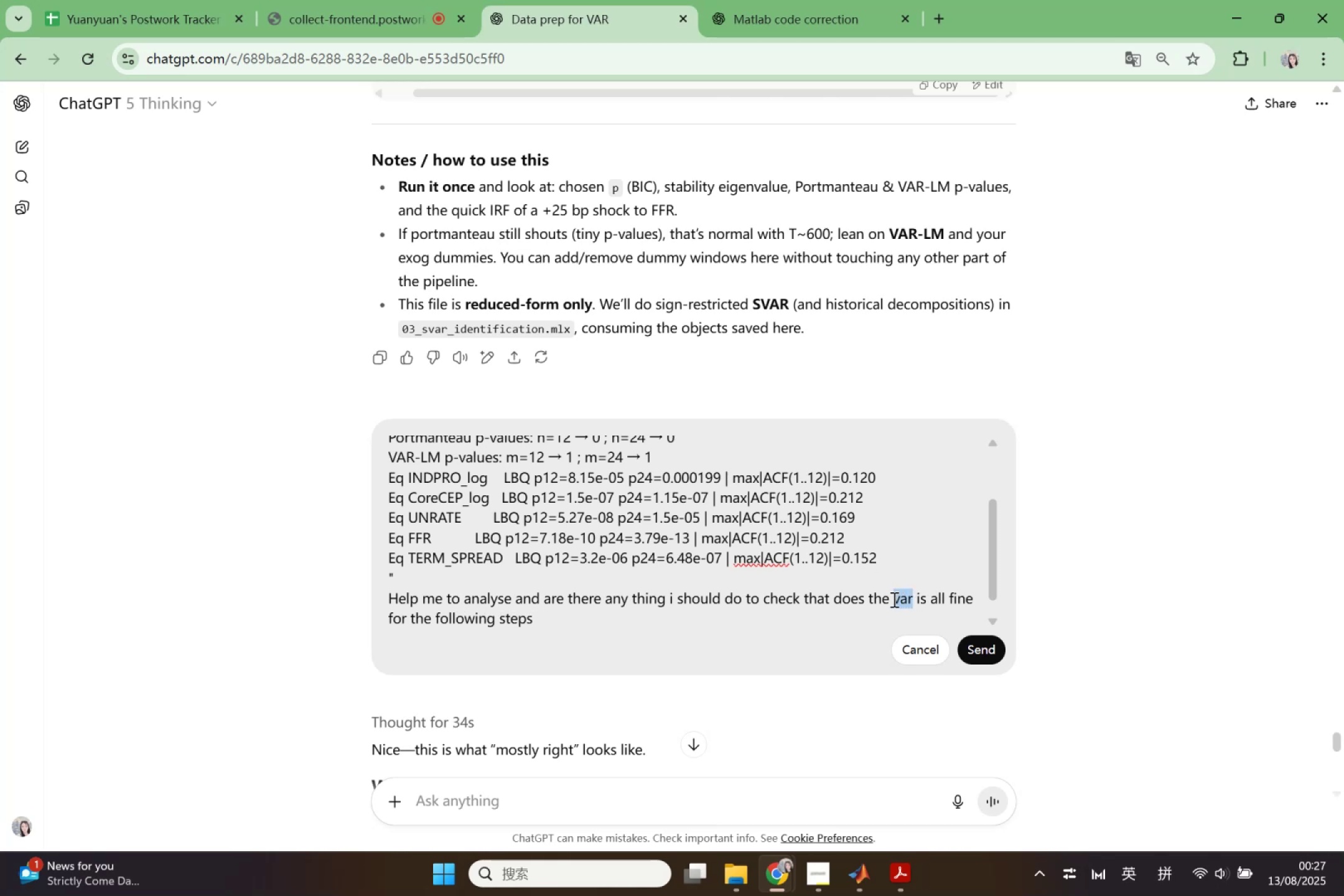 
type(VAR)
 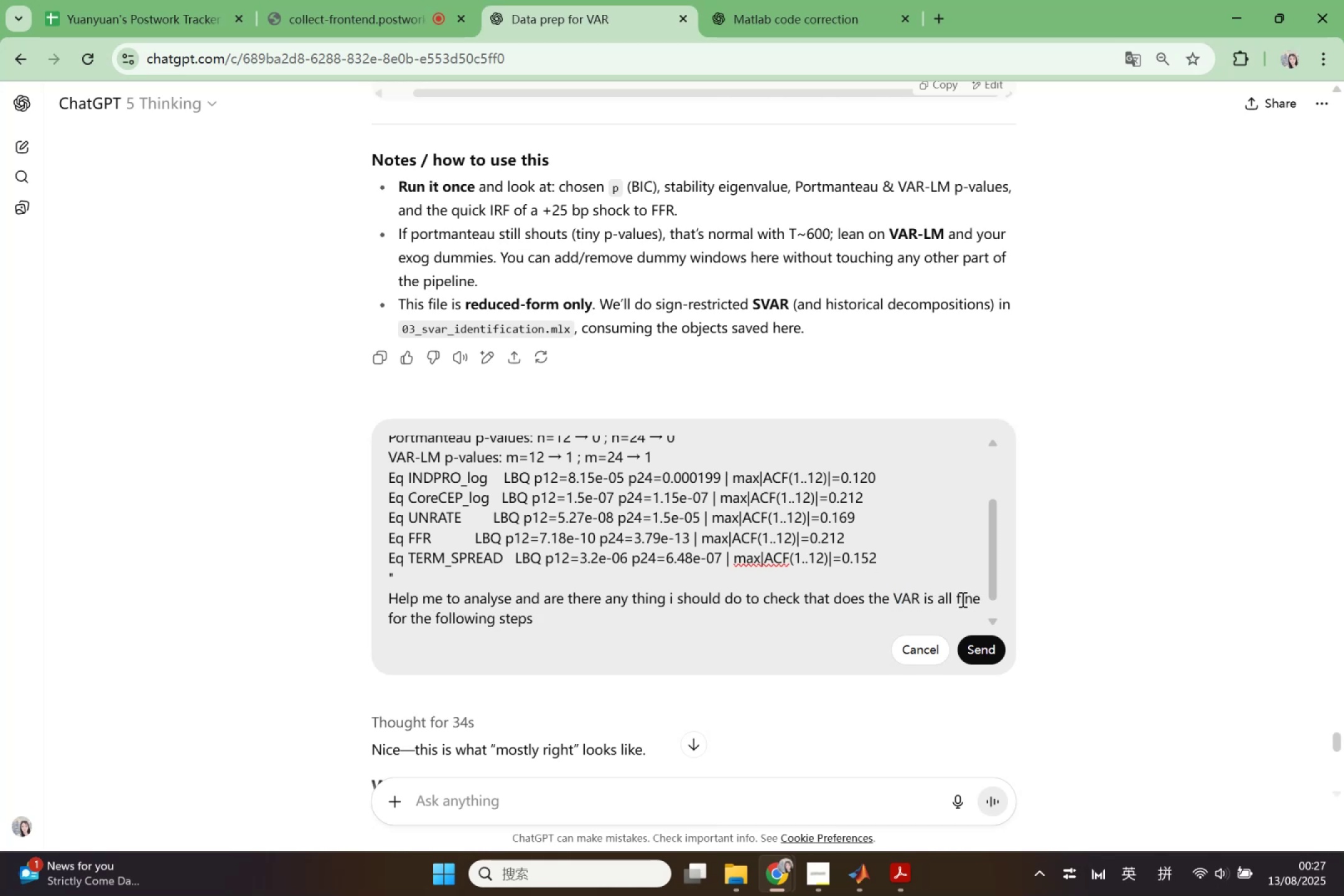 
left_click_drag(start_coordinate=[957, 593], to_coordinate=[982, 596])
 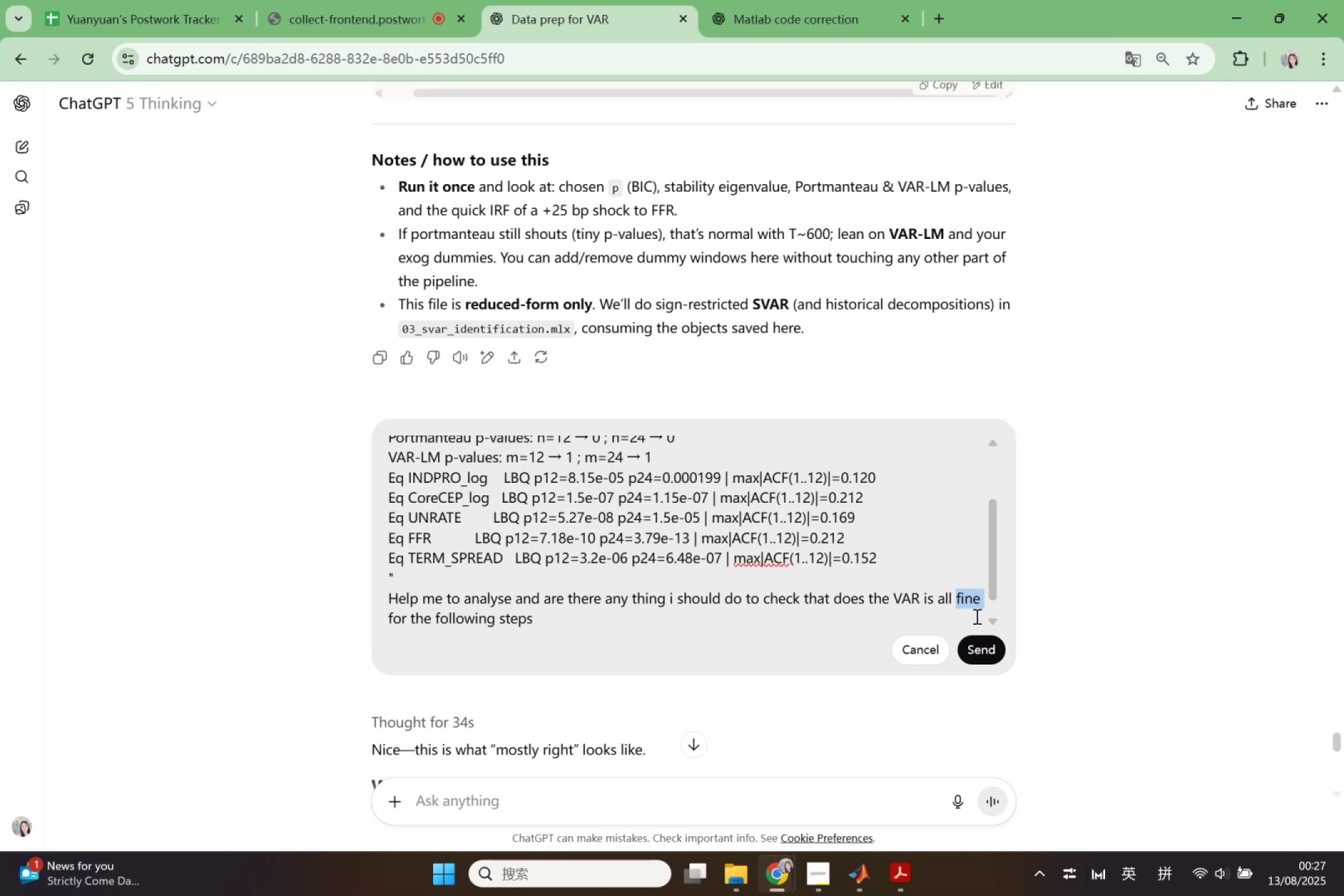 
type(g)
key(Backspace)
key(Backspace)
key(Backspace)
key(Backspace)
key(Backspace)
type(good e)
key(Backspace)
type(eng)
key(Backspace)
type(ough )
 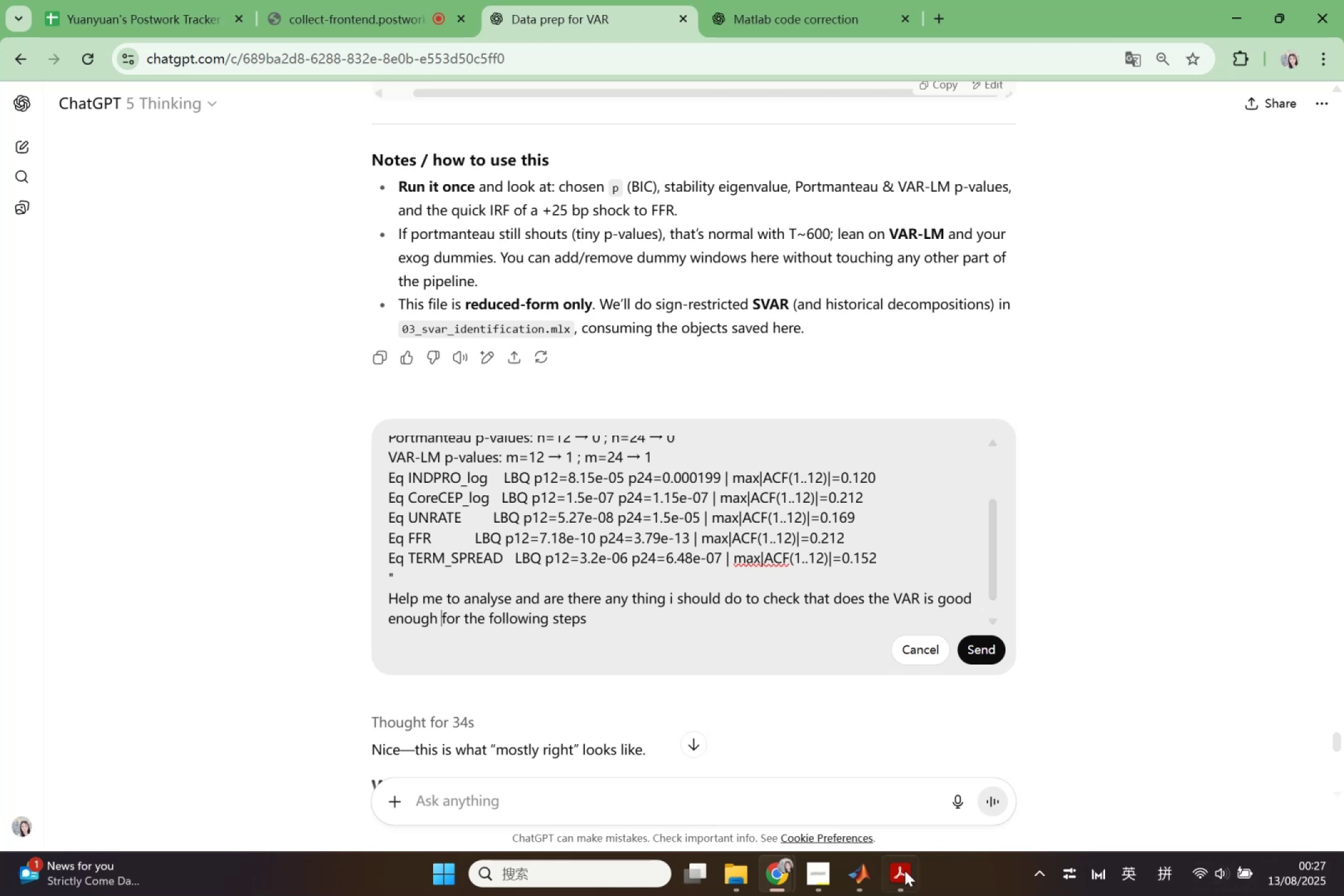 
left_click([814, 724])
 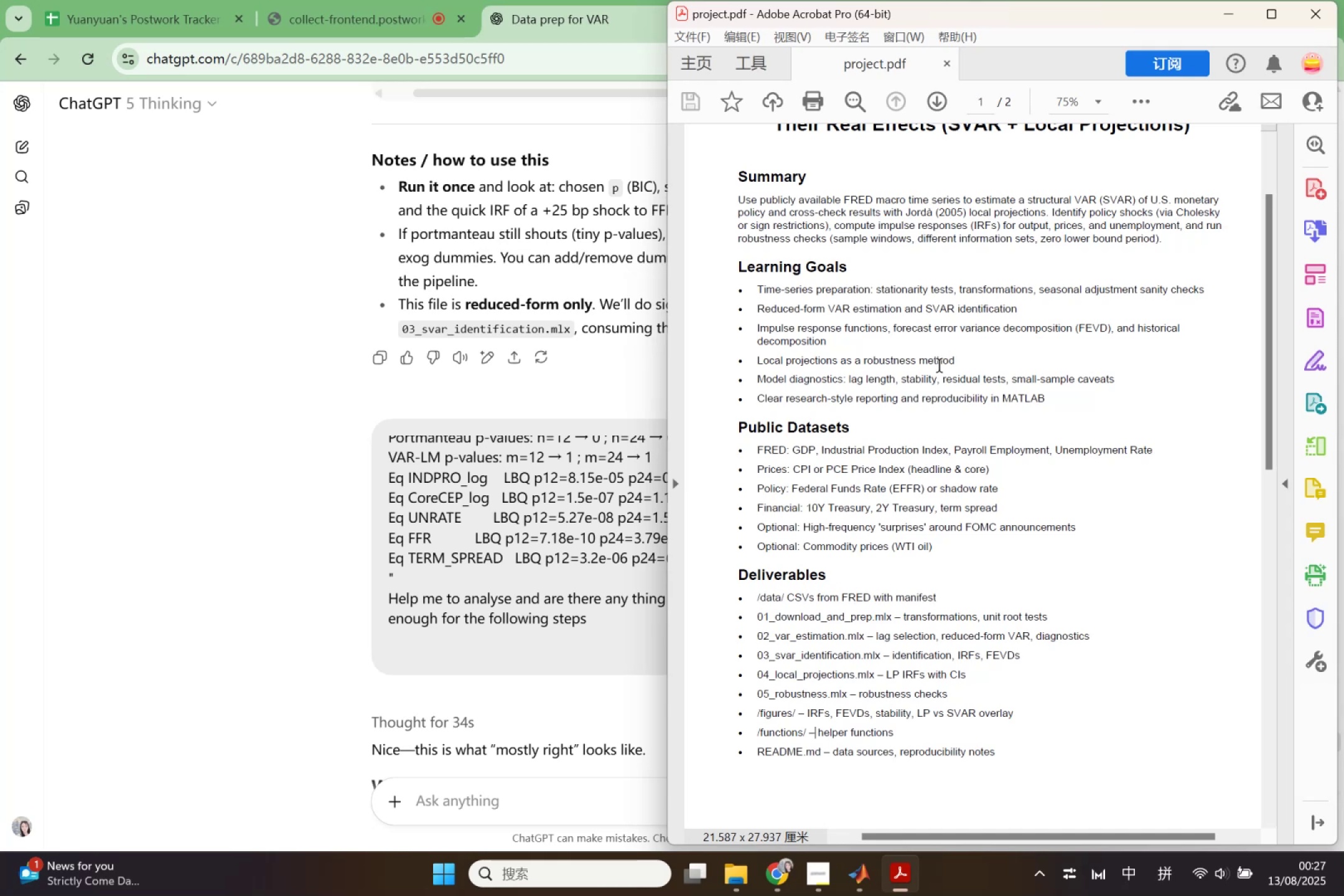 
wait(5.52)
 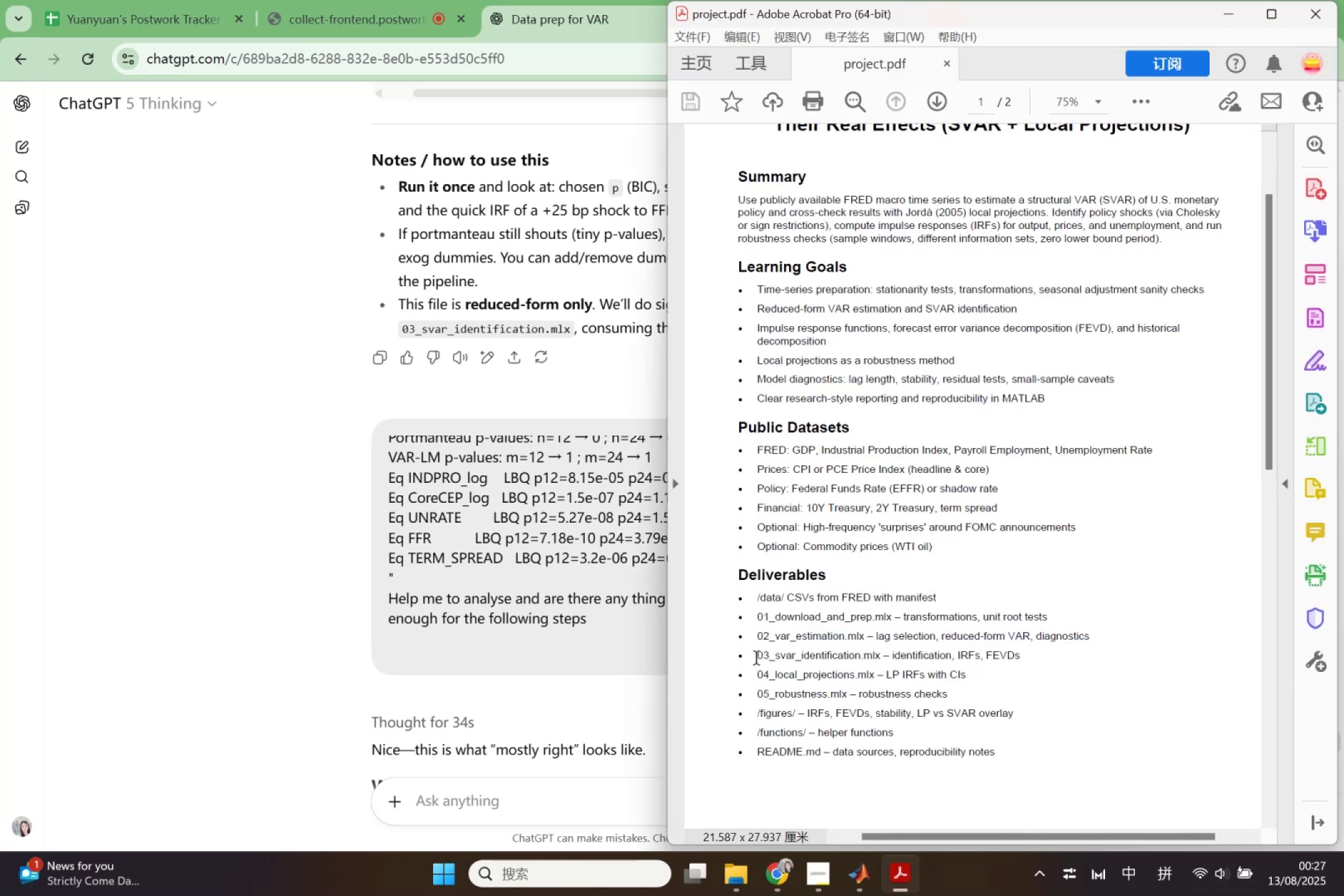 
left_click_drag(start_coordinate=[904, 309], to_coordinate=[1131, 395])
 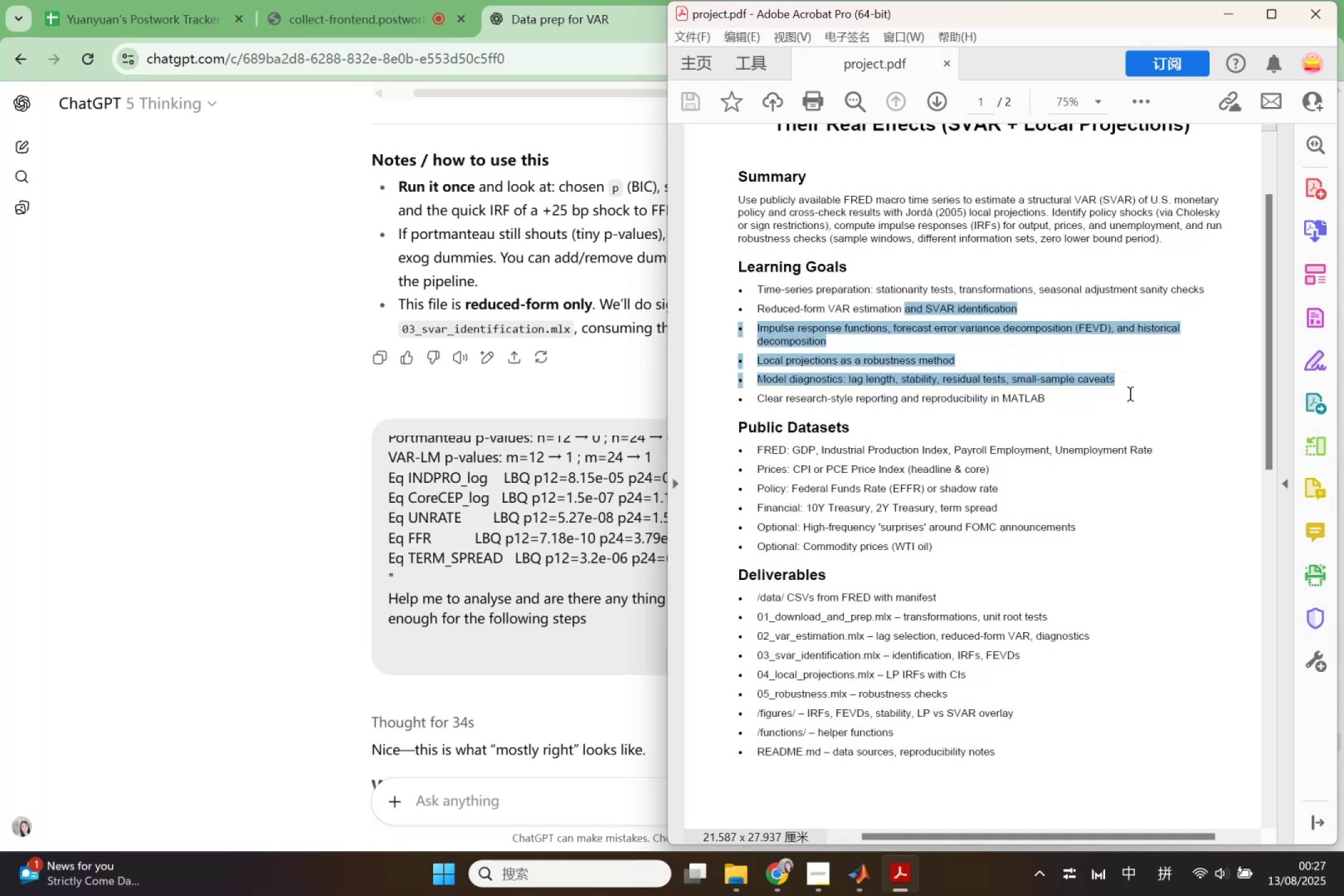 
key(Control+C)
 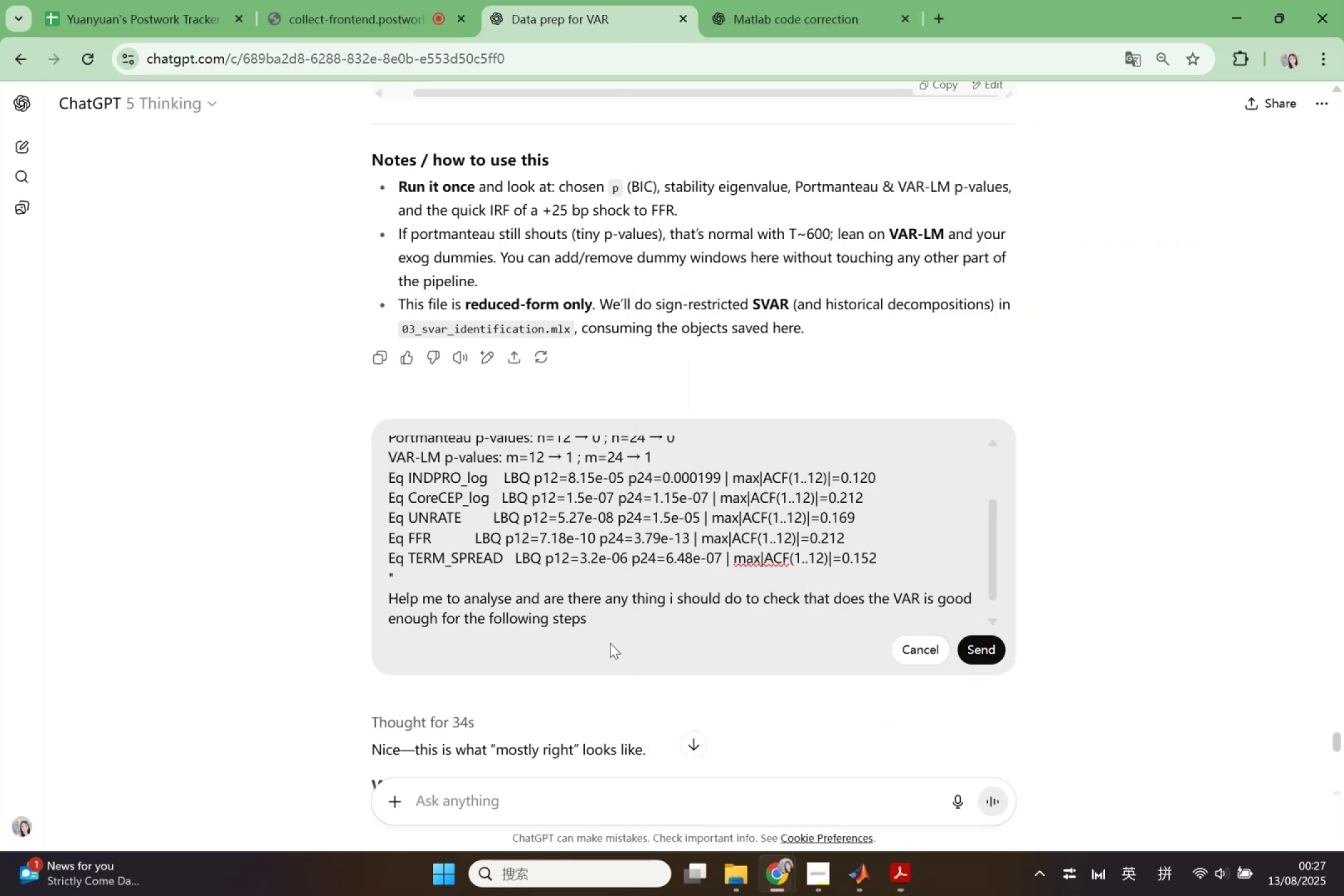 
left_click([600, 625])
 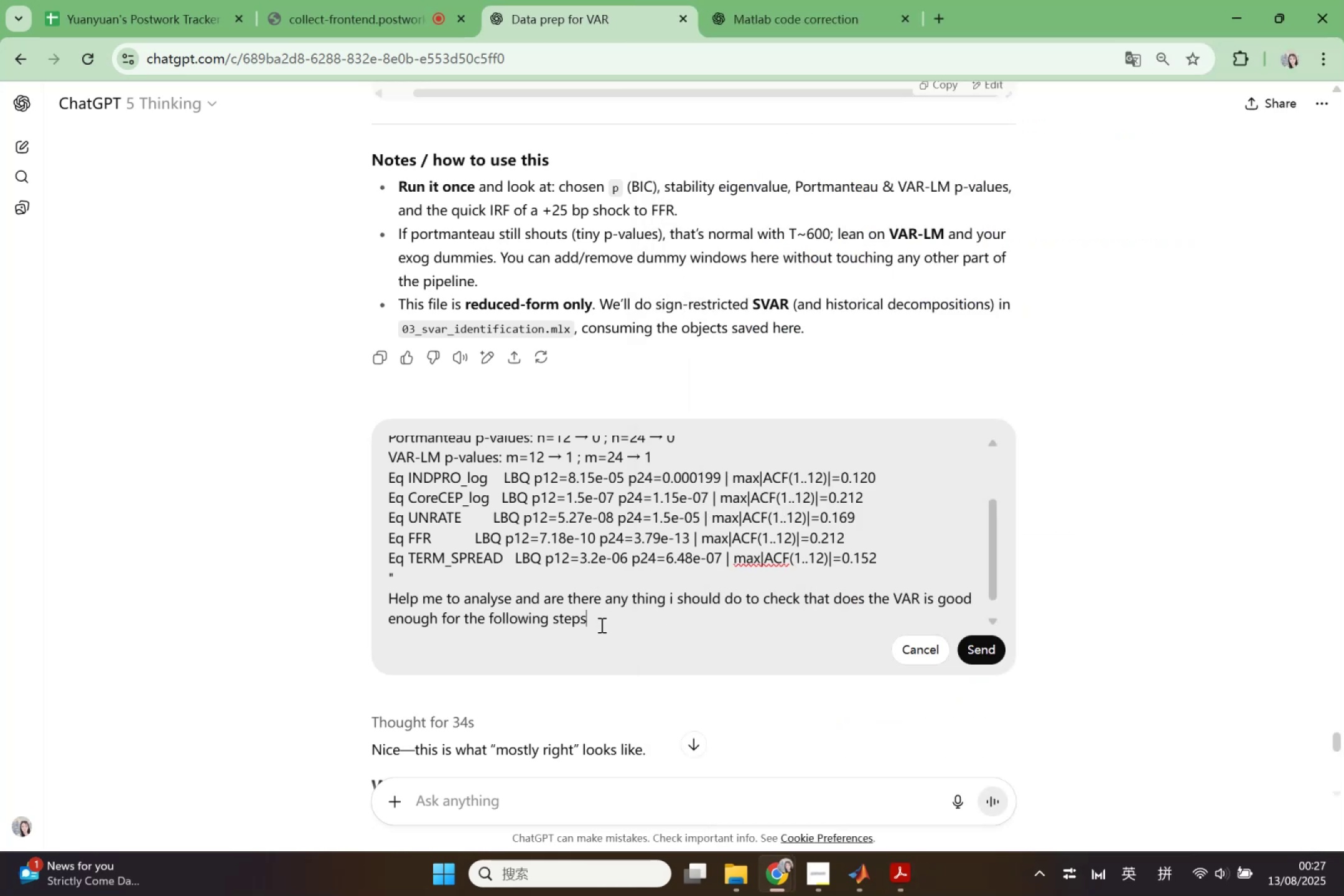 
key(Space)
 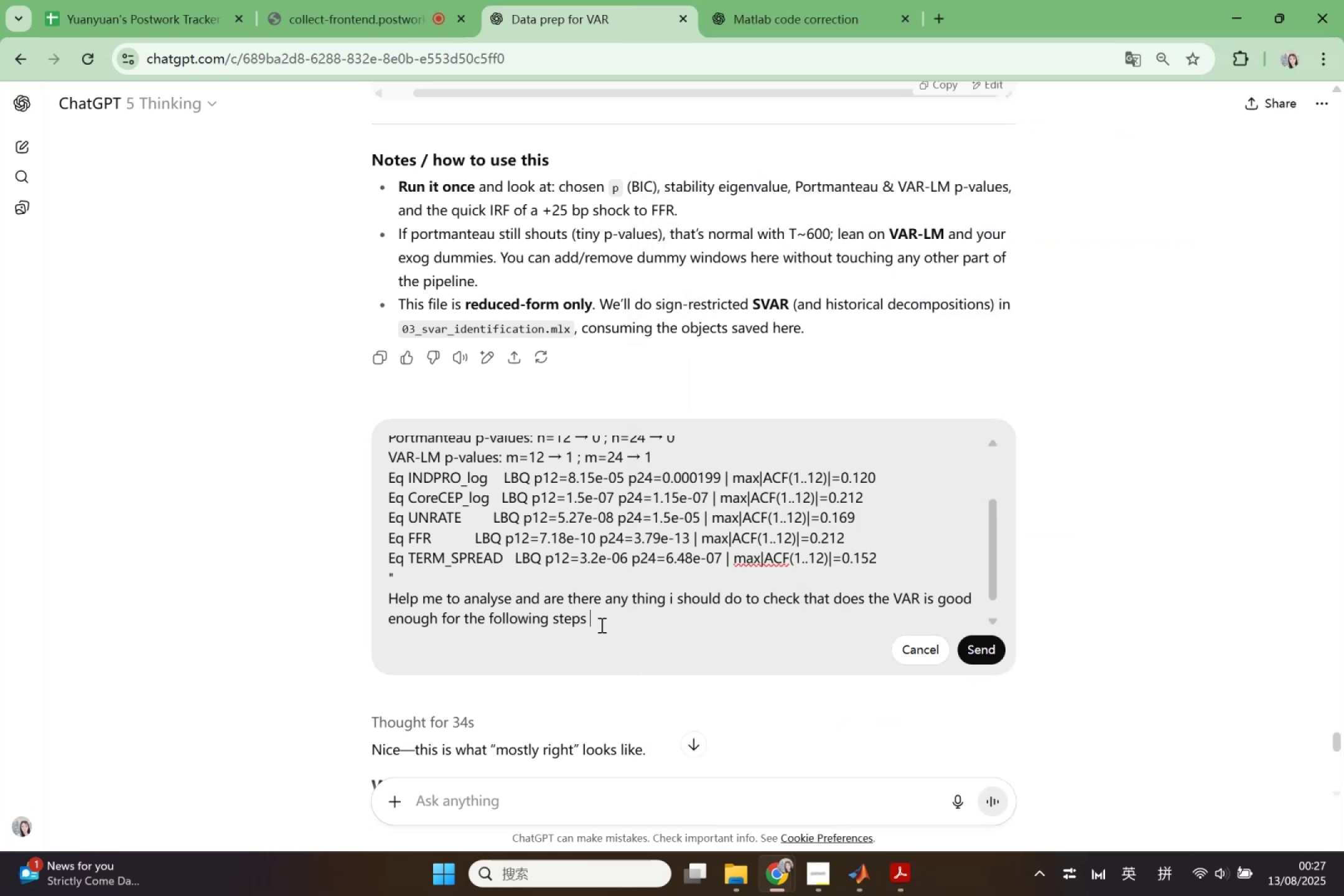 
key(Shift+Quote)
 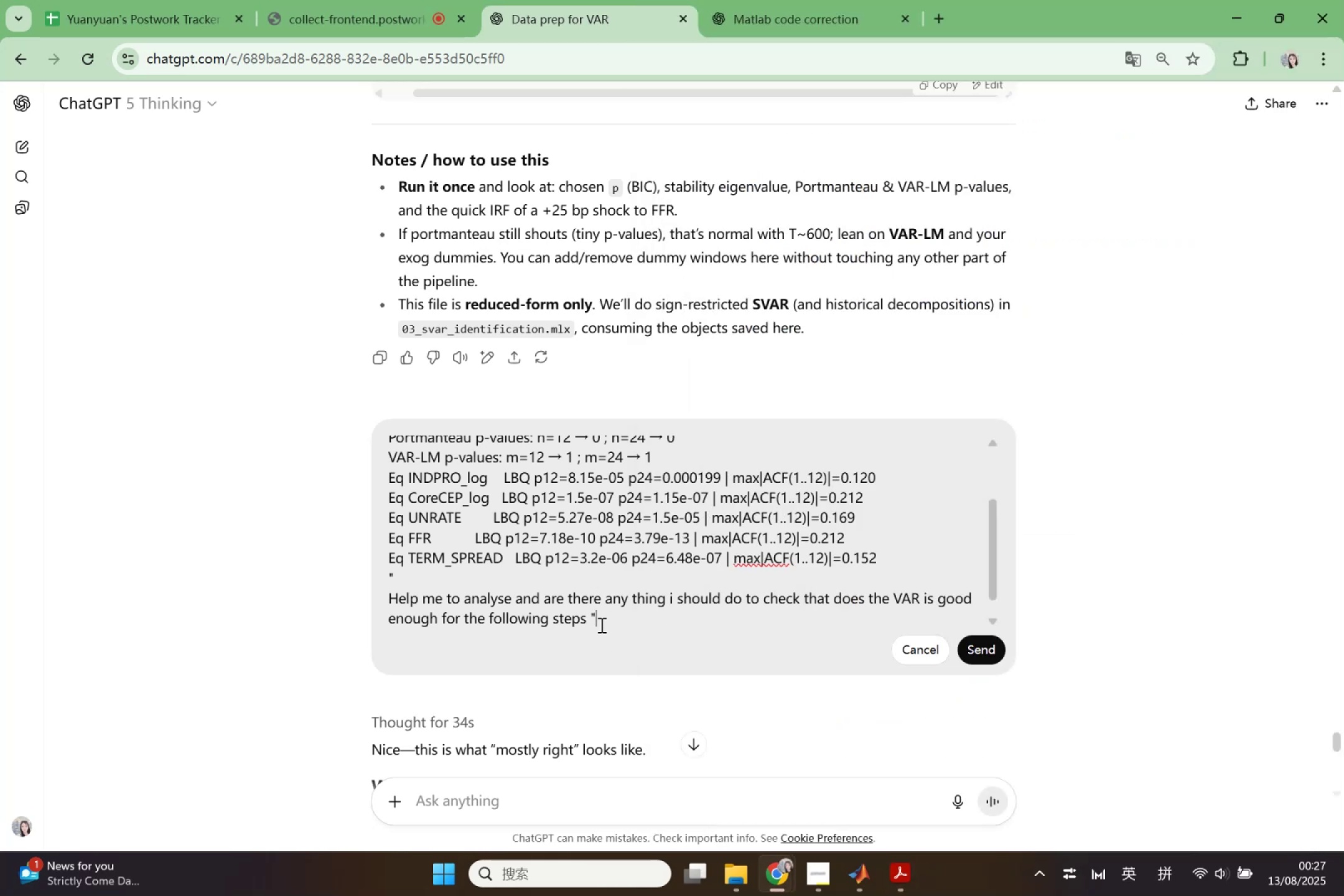 
key(Shift+Quote)
 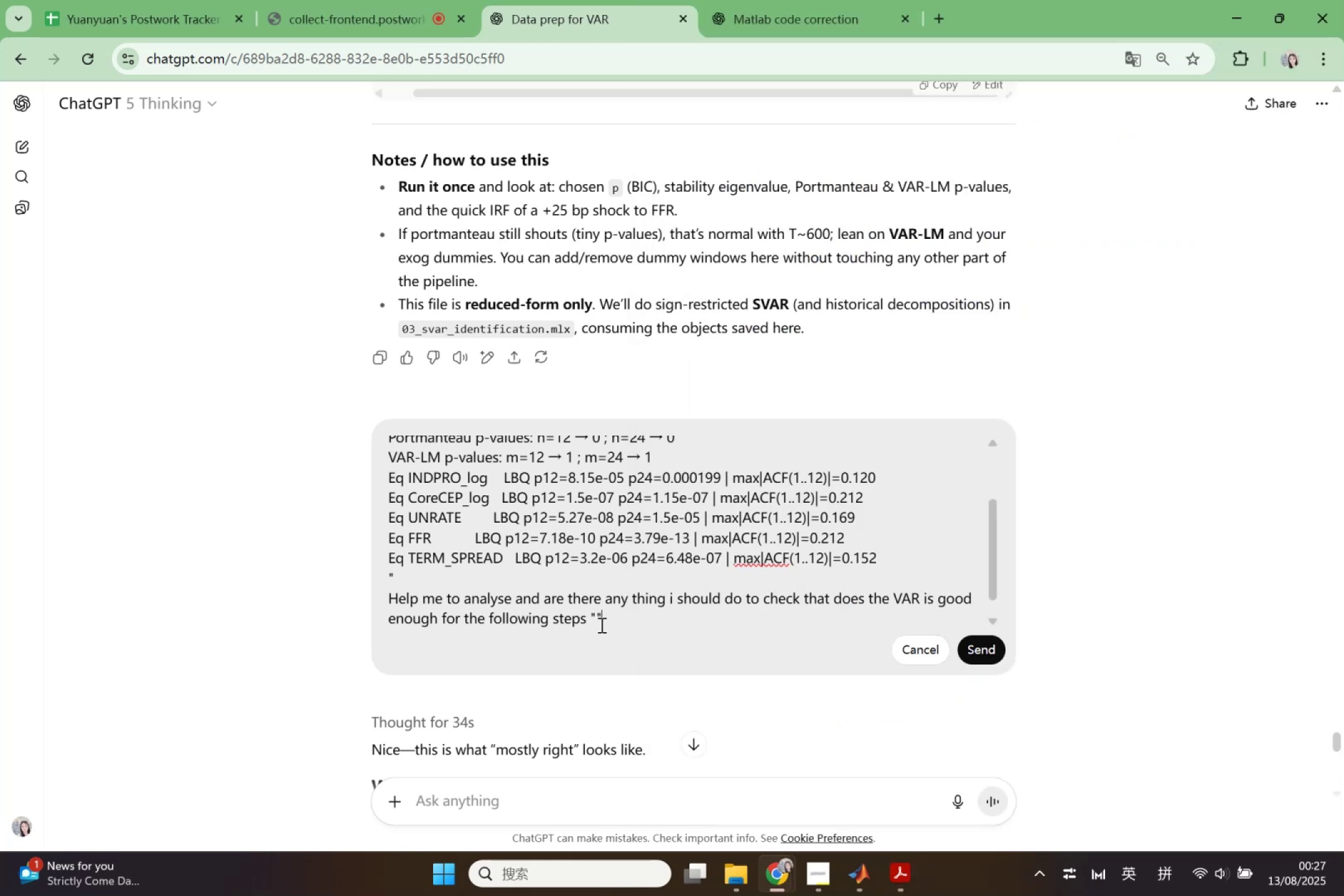 
key(ArrowLeft)
 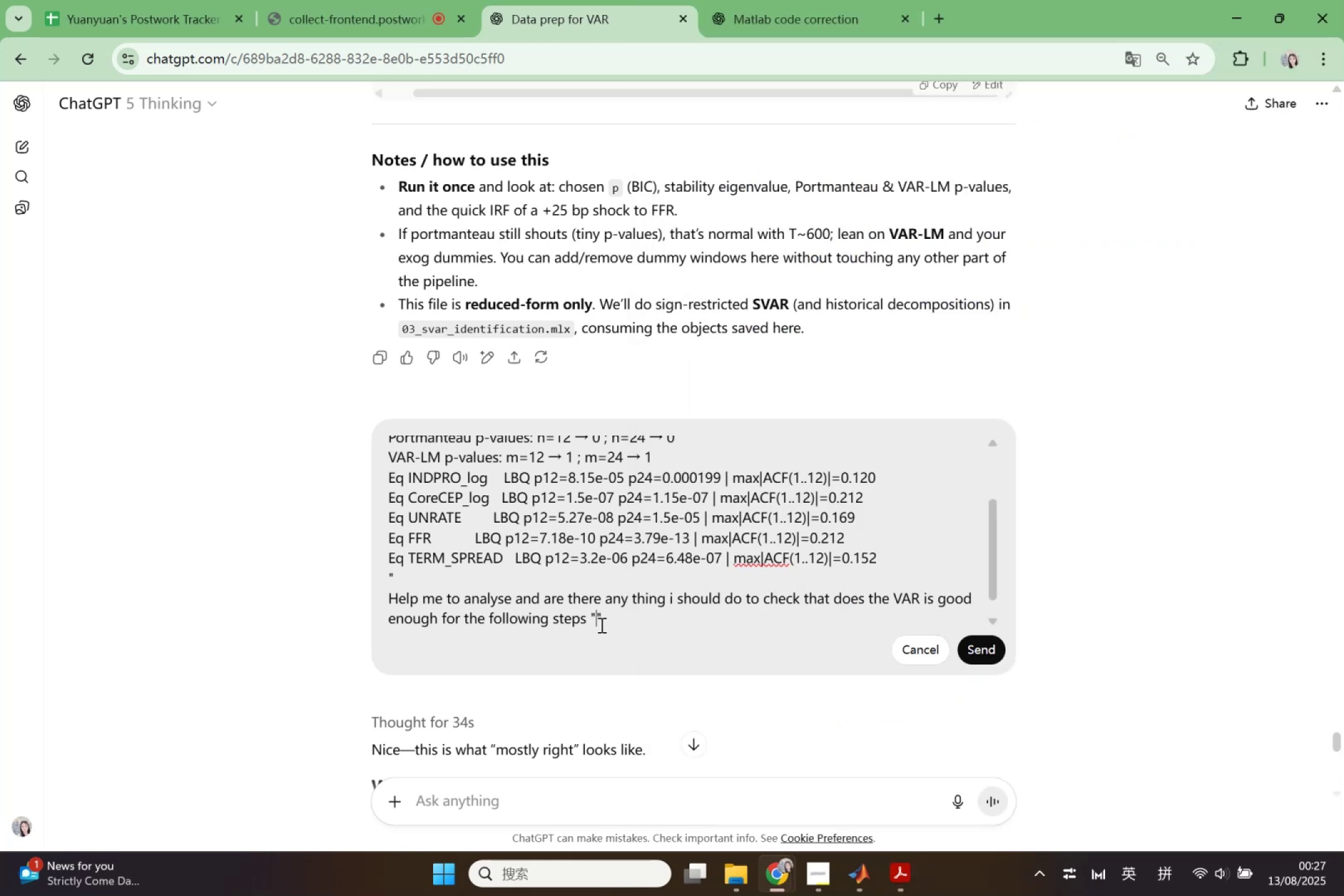 
key(Control+ControlLeft)
 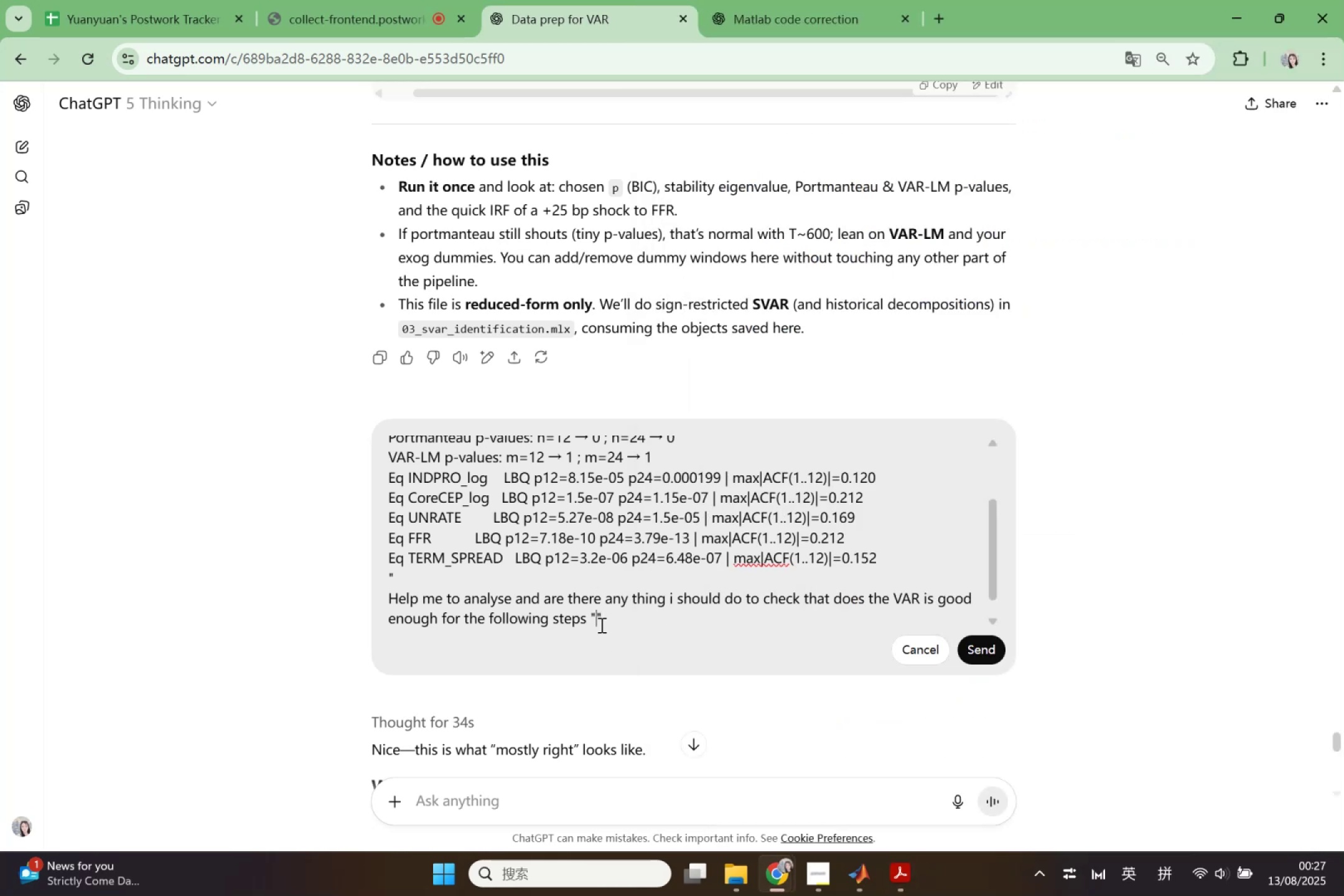 
key(Control+V)
 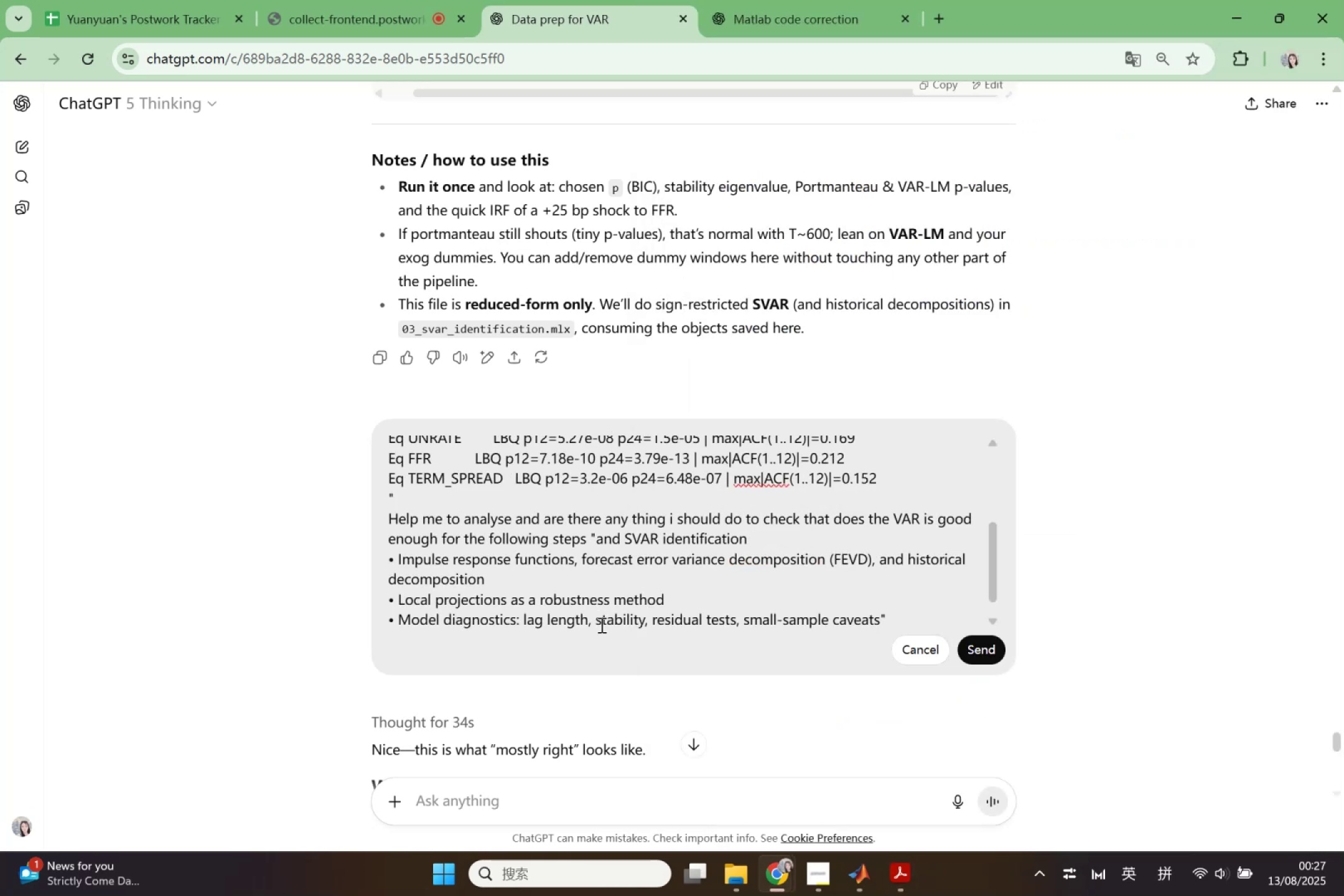 
key(Enter)
 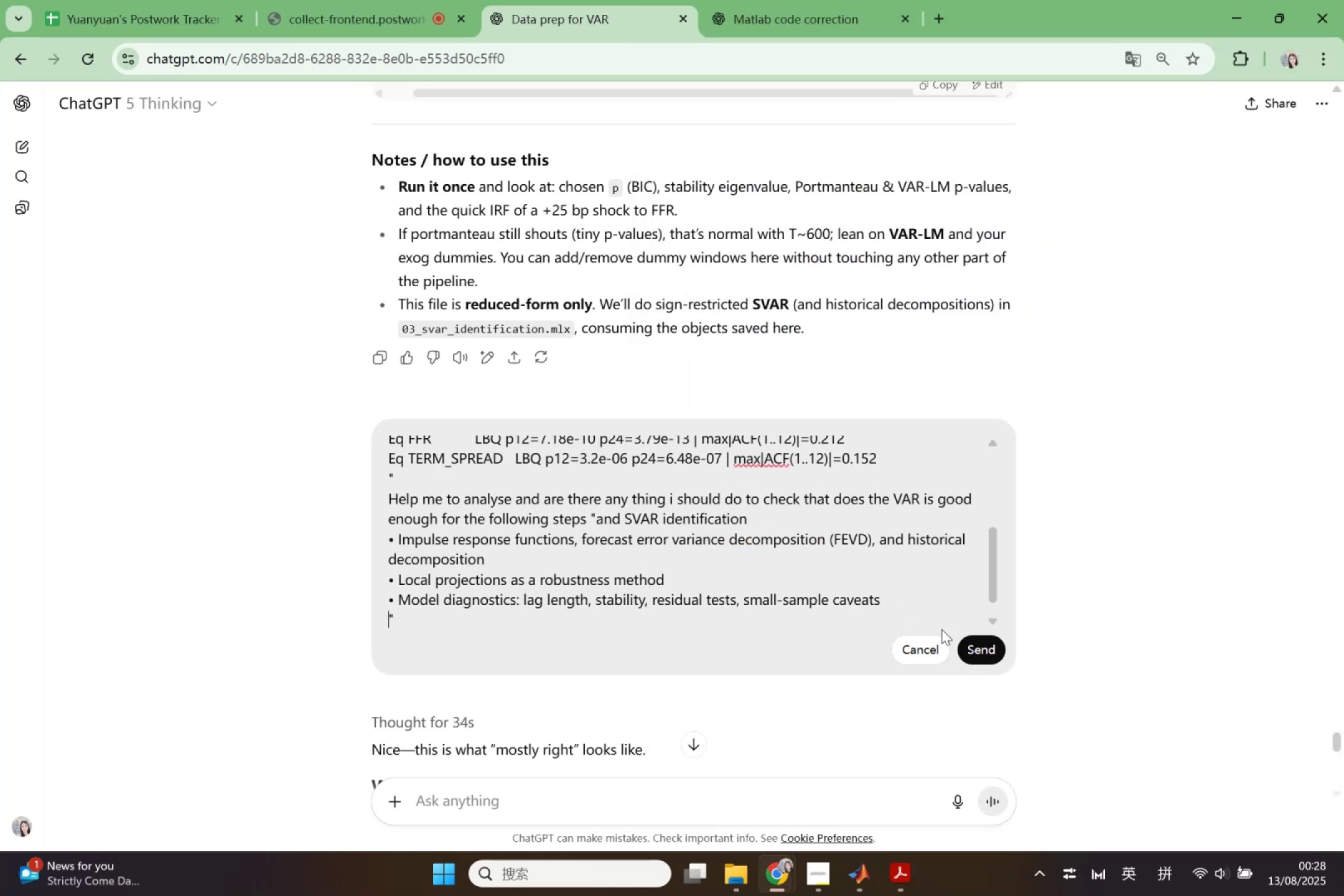 
double_click([968, 634])
 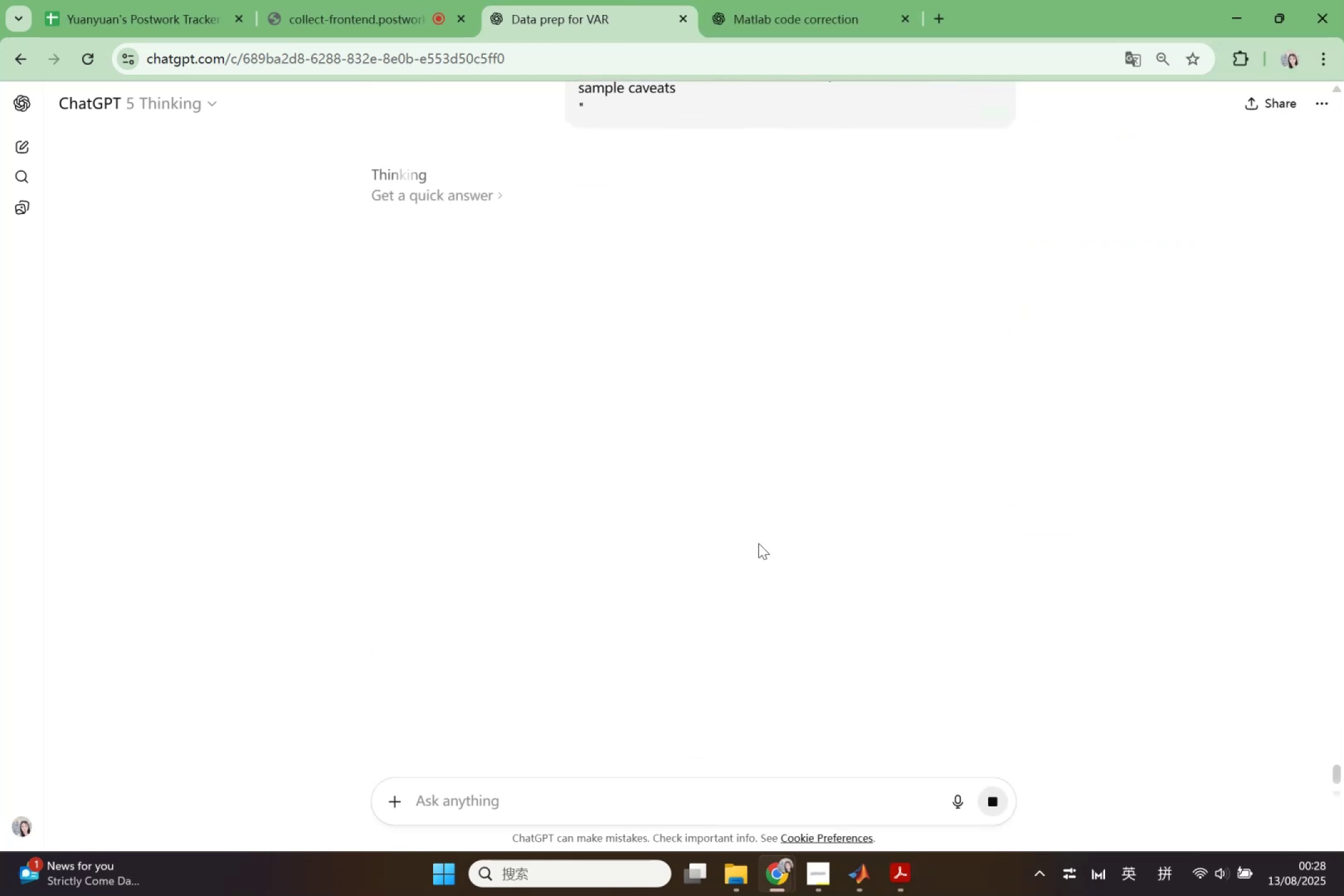 
scroll: coordinate [758, 542], scroll_direction: up, amount: 4.0
 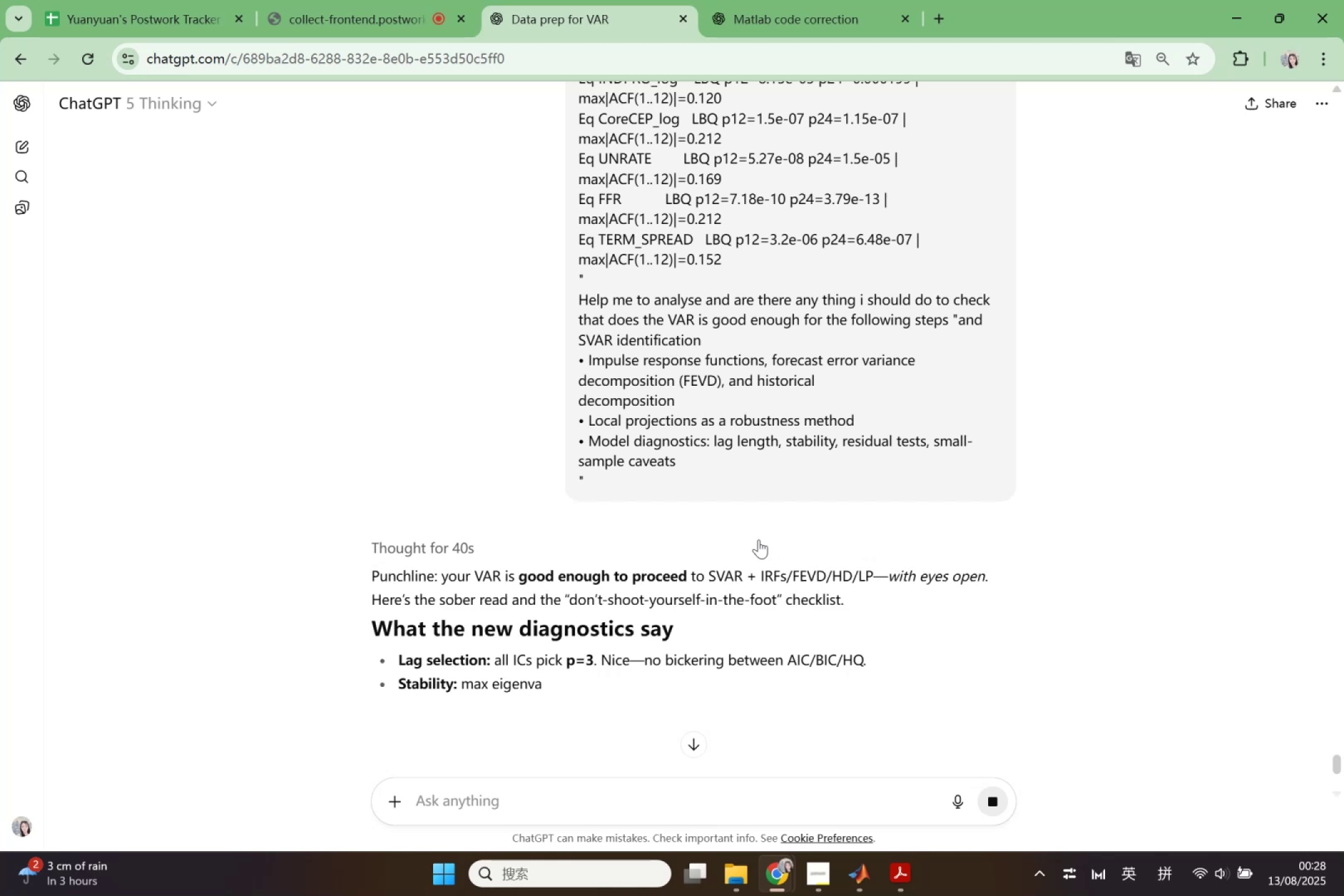 
wait(44.91)
 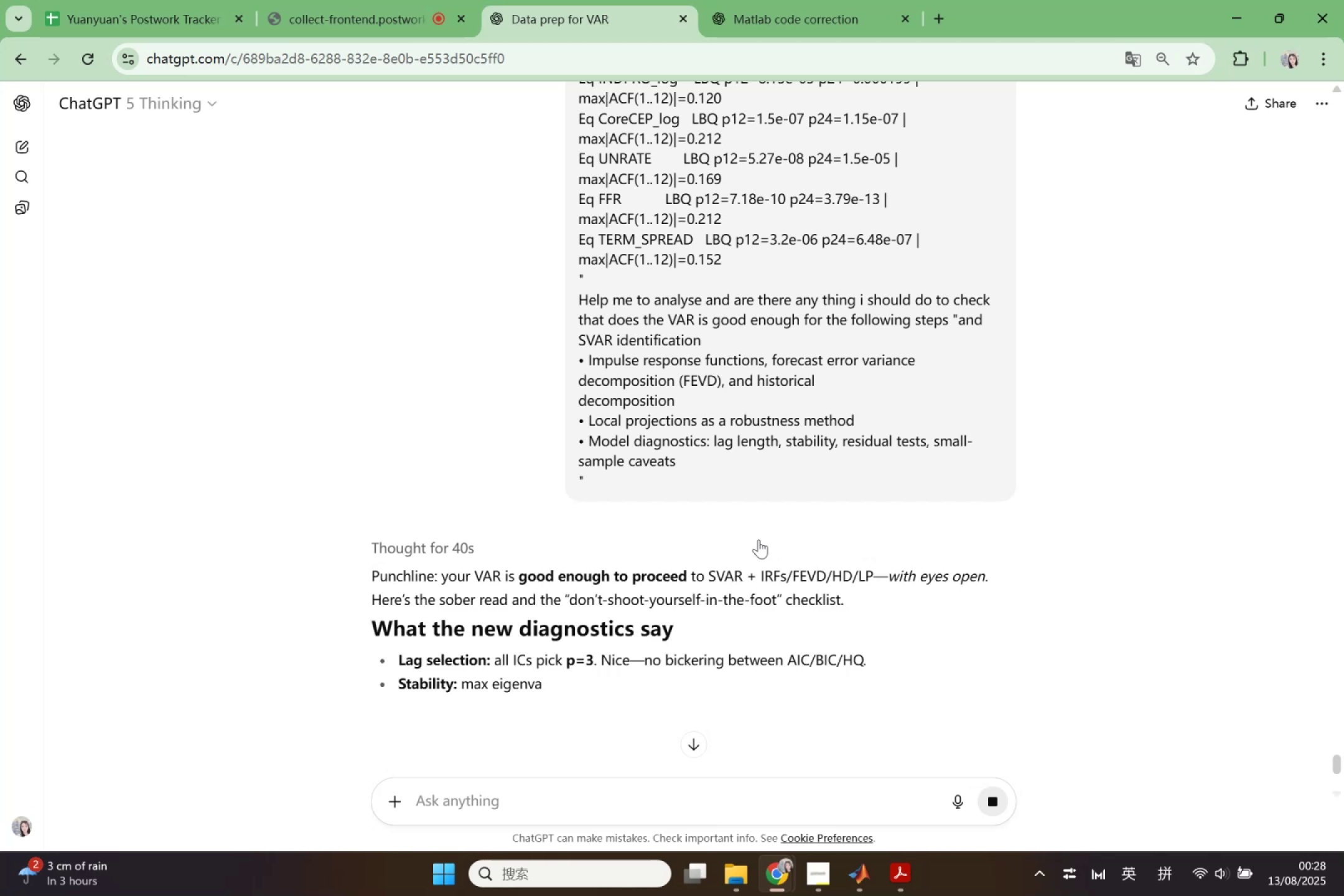 
scroll: coordinate [643, 492], scroll_direction: down, amount: 2.0
 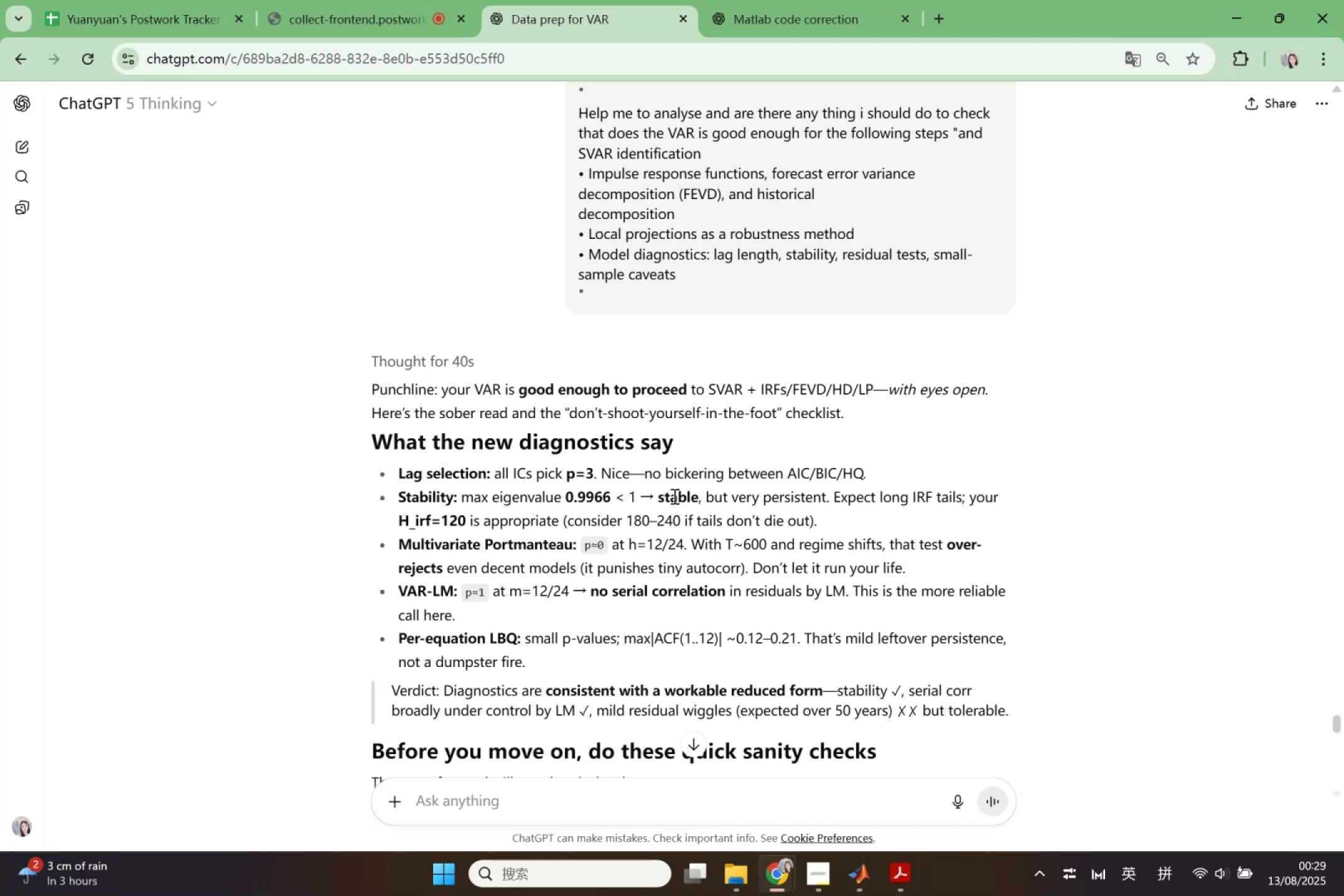 
wait(45.03)
 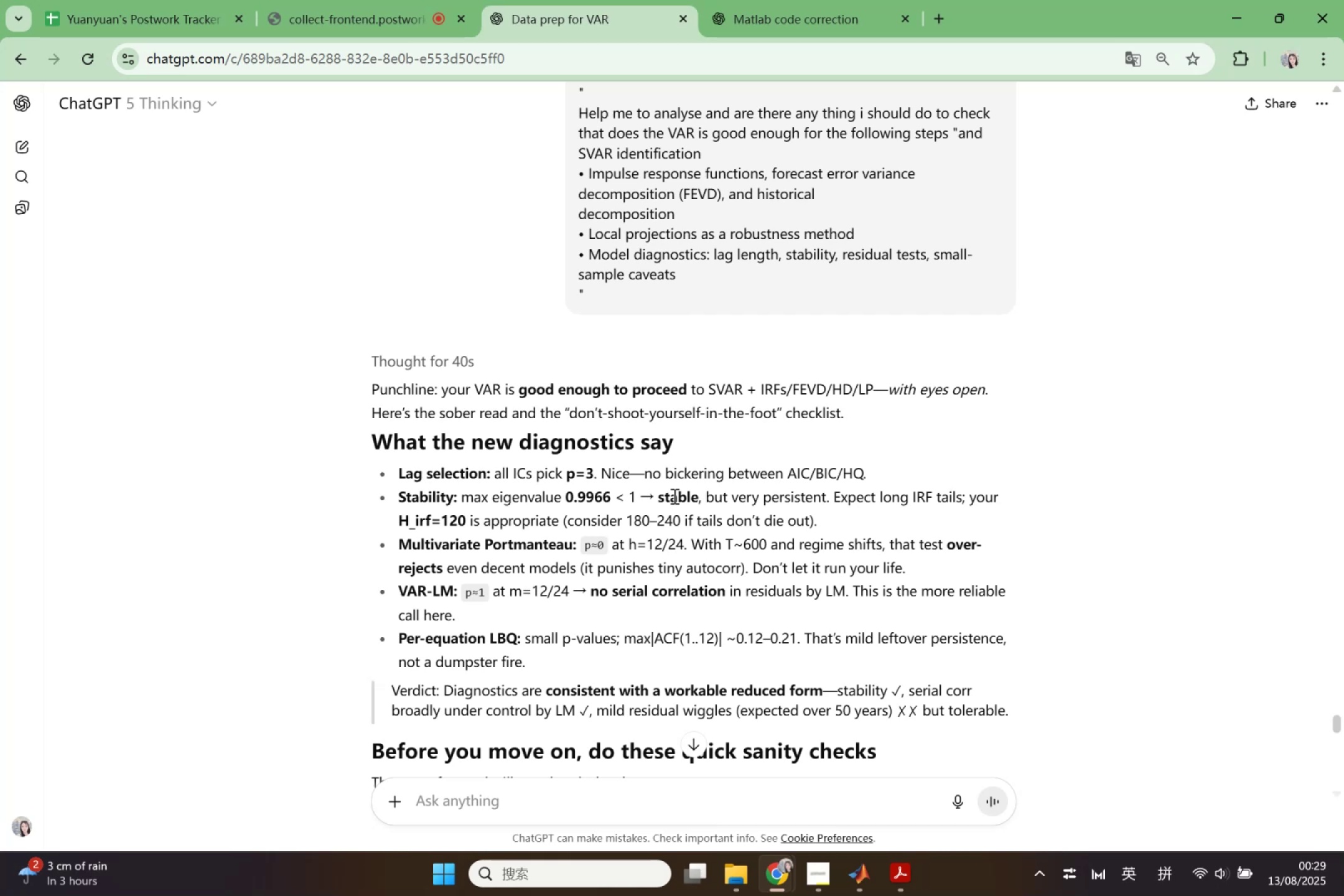 
scroll: coordinate [506, 612], scroll_direction: down, amount: 1.0
 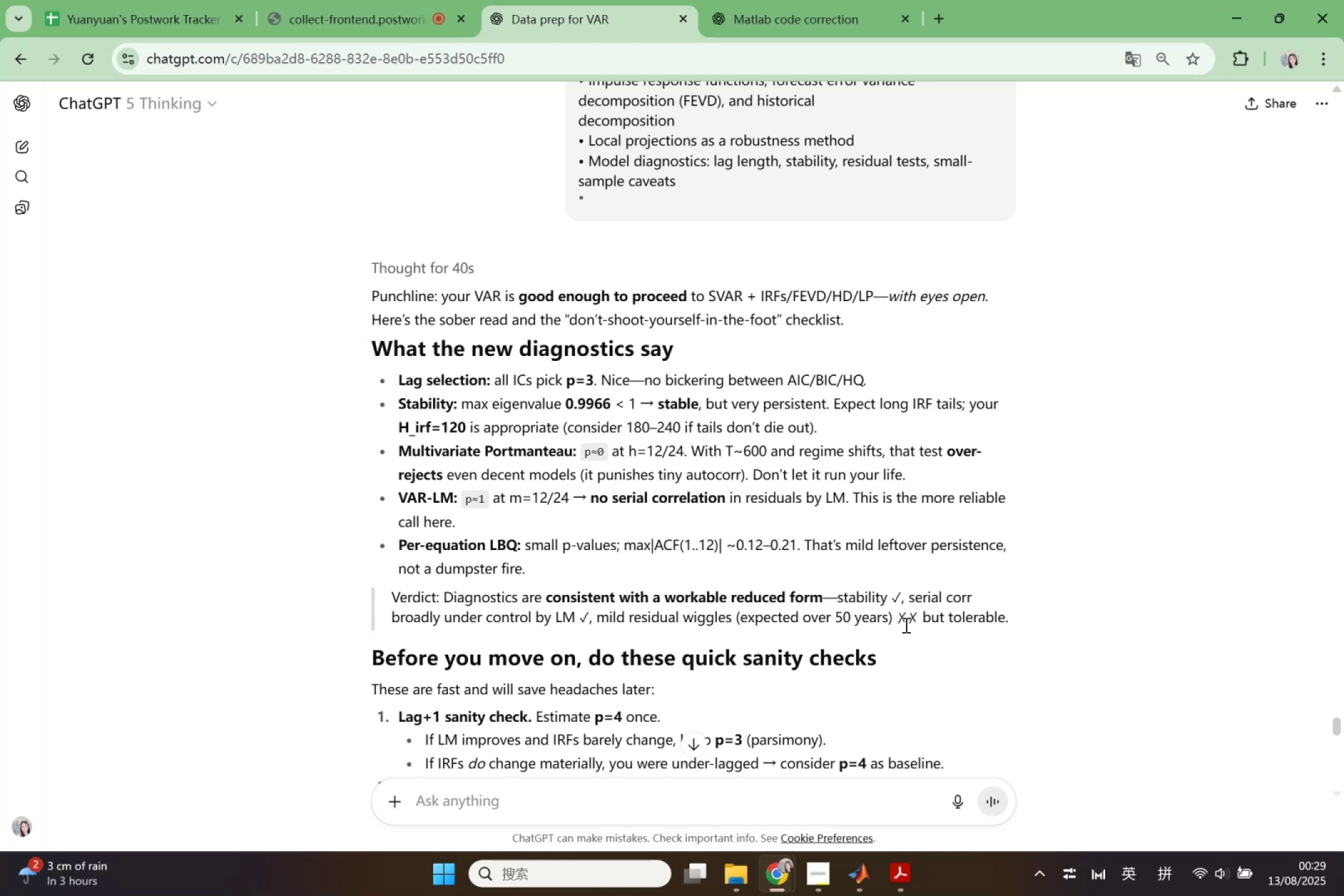 
wait(7.88)
 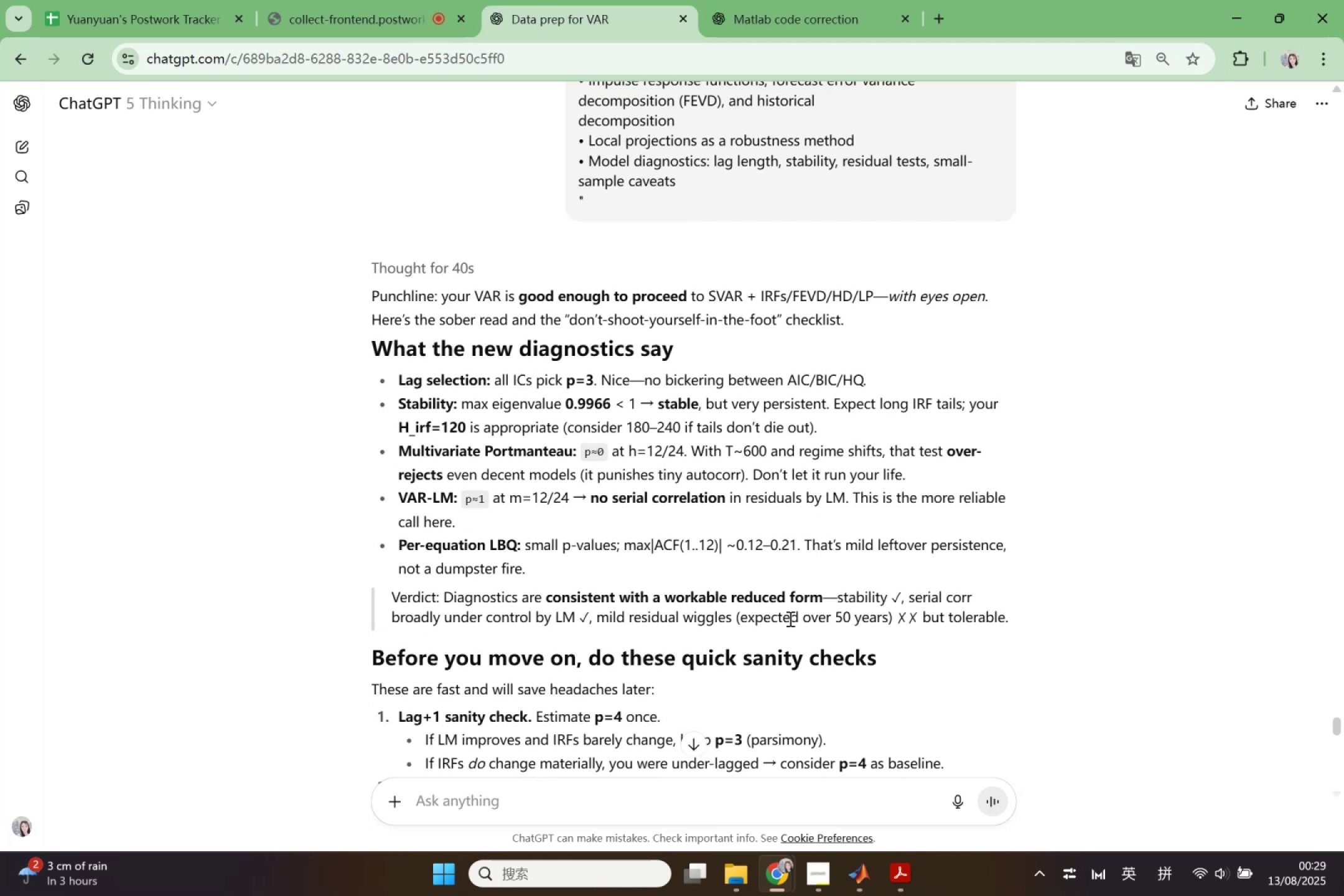 
scroll: coordinate [966, 634], scroll_direction: down, amount: 2.0
 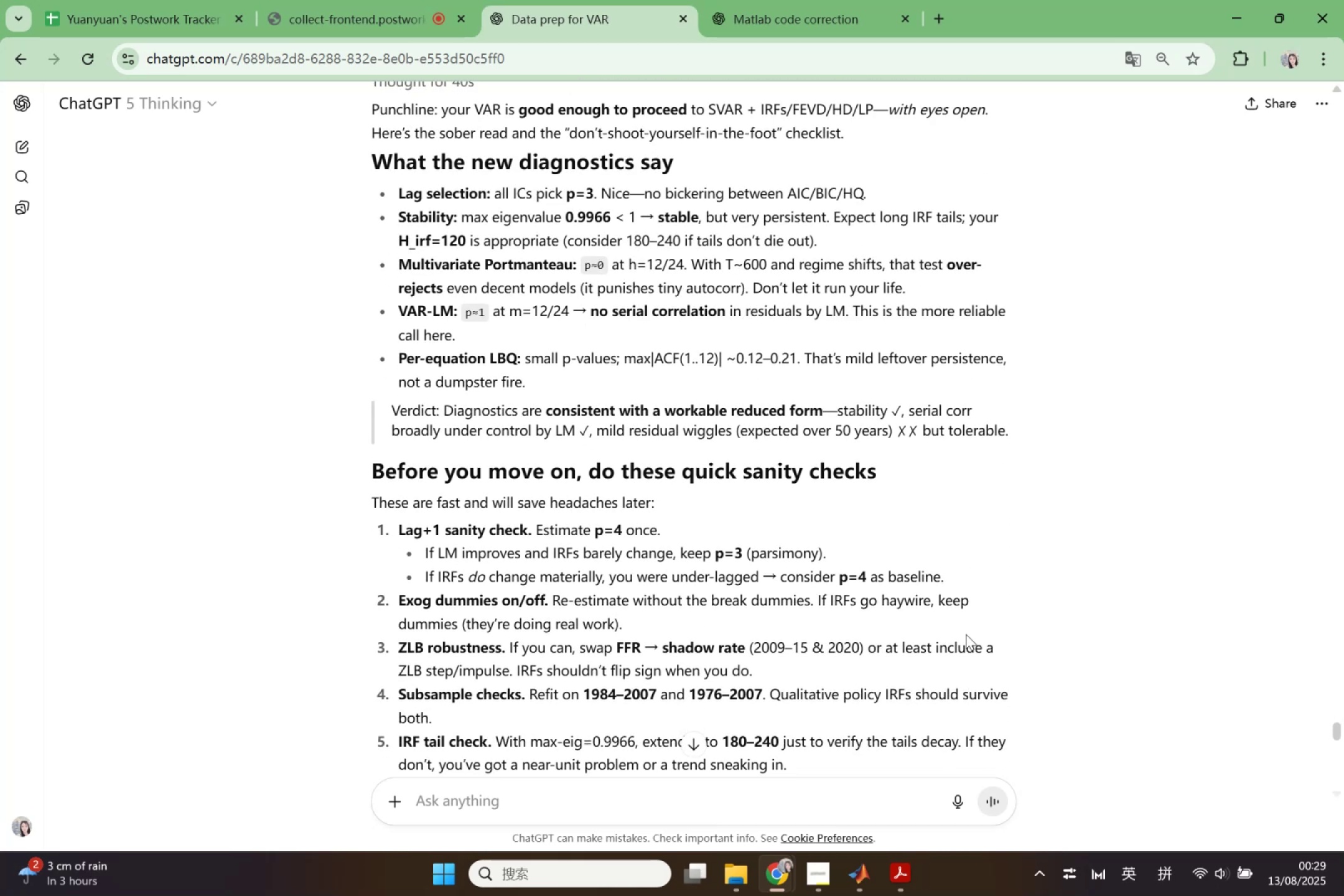 
scroll: coordinate [966, 634], scroll_direction: up, amount: 1.0
 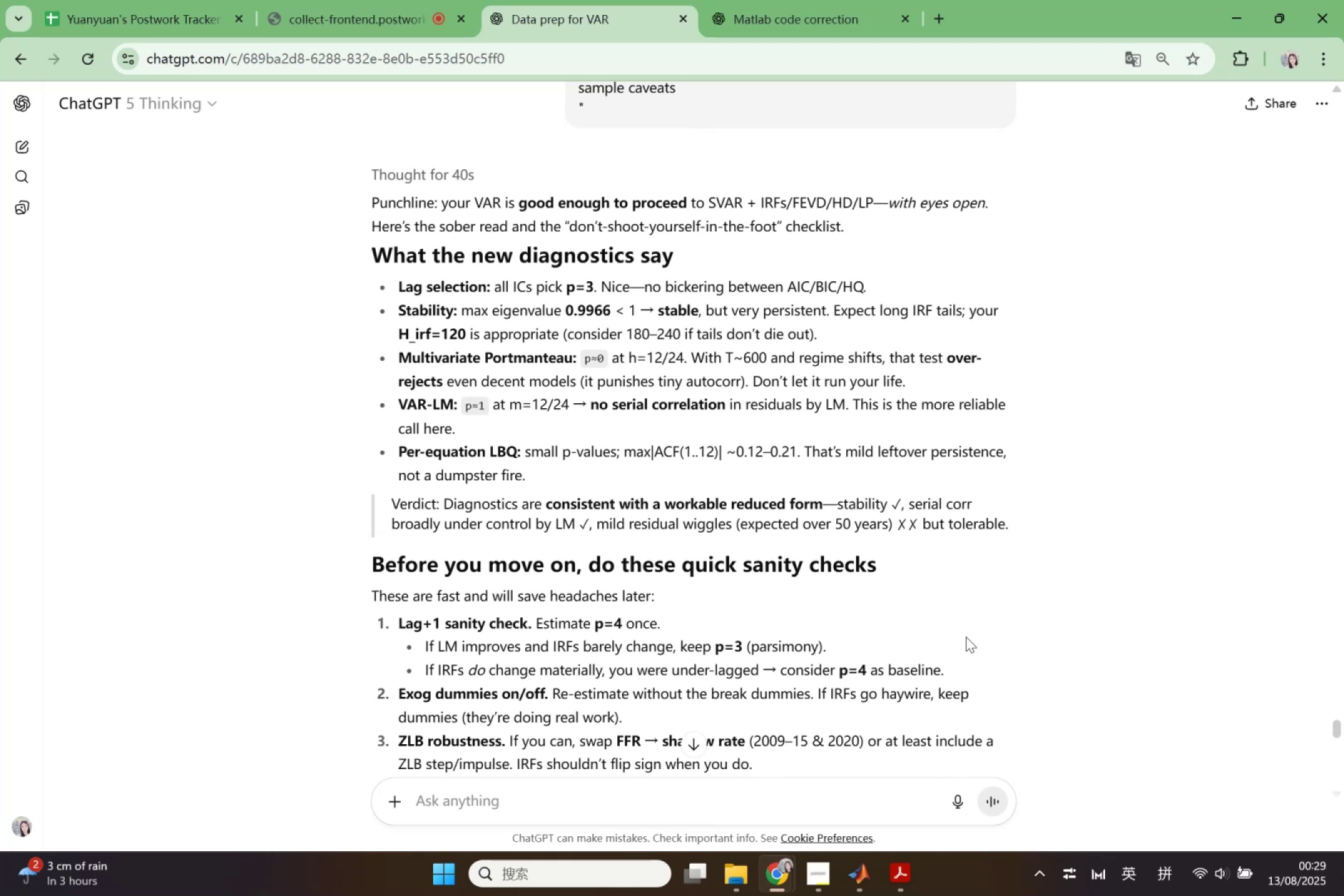 
wait(10.9)
 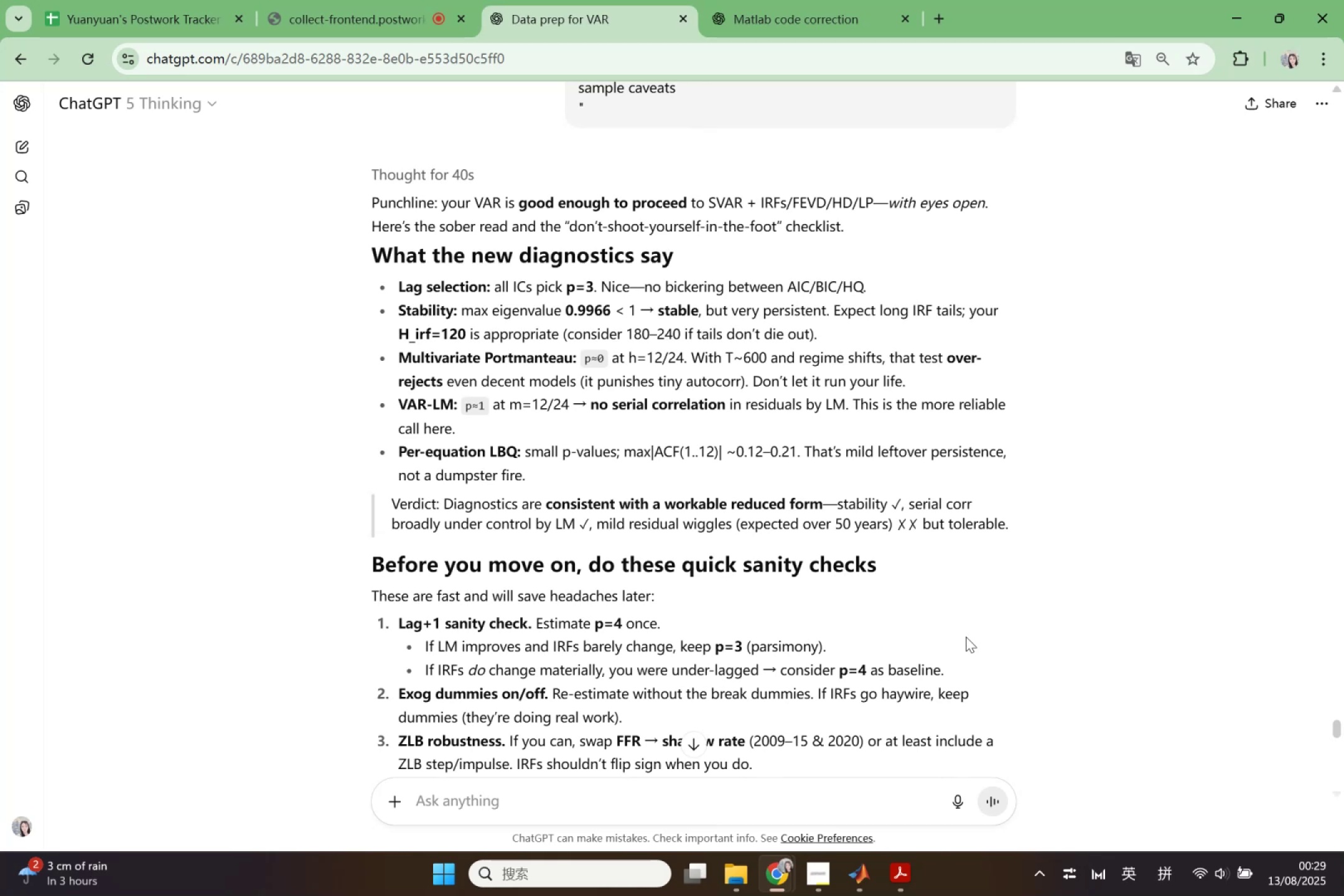 
scroll: coordinate [521, 623], scroll_direction: down, amount: 1.0
 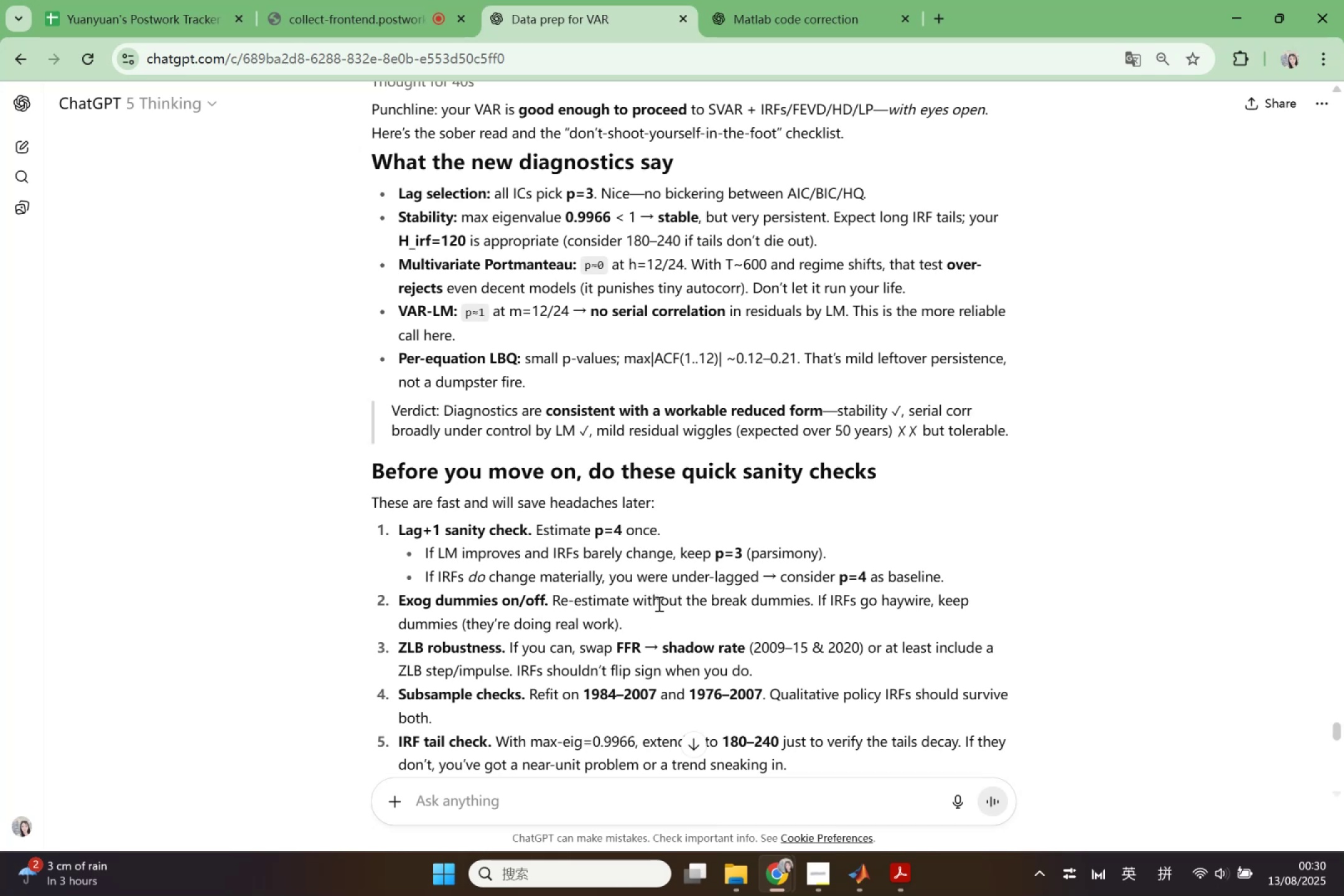 
wait(15.06)
 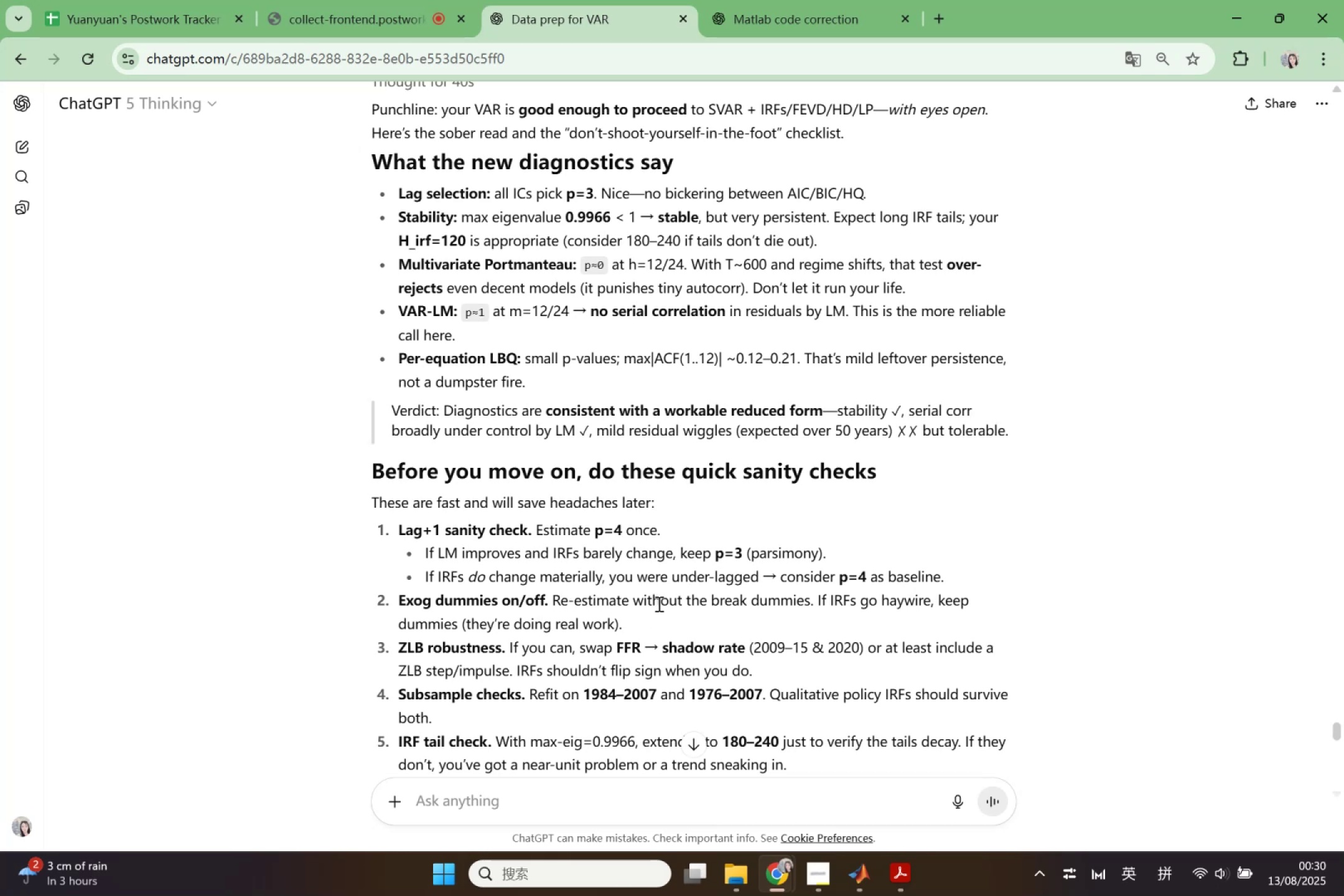 
scroll: coordinate [715, 606], scroll_direction: down, amount: 1.0
 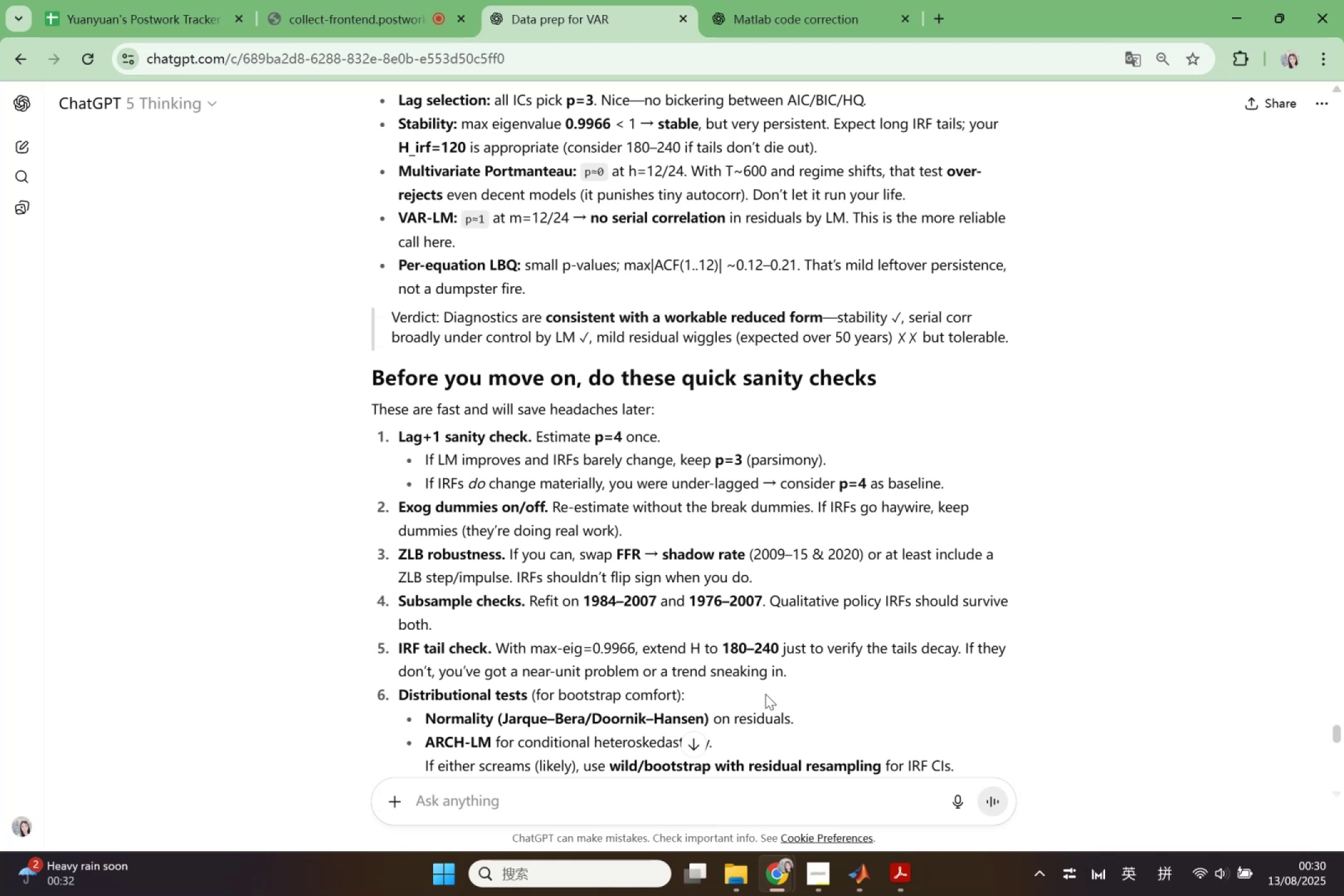 
wait(35.66)
 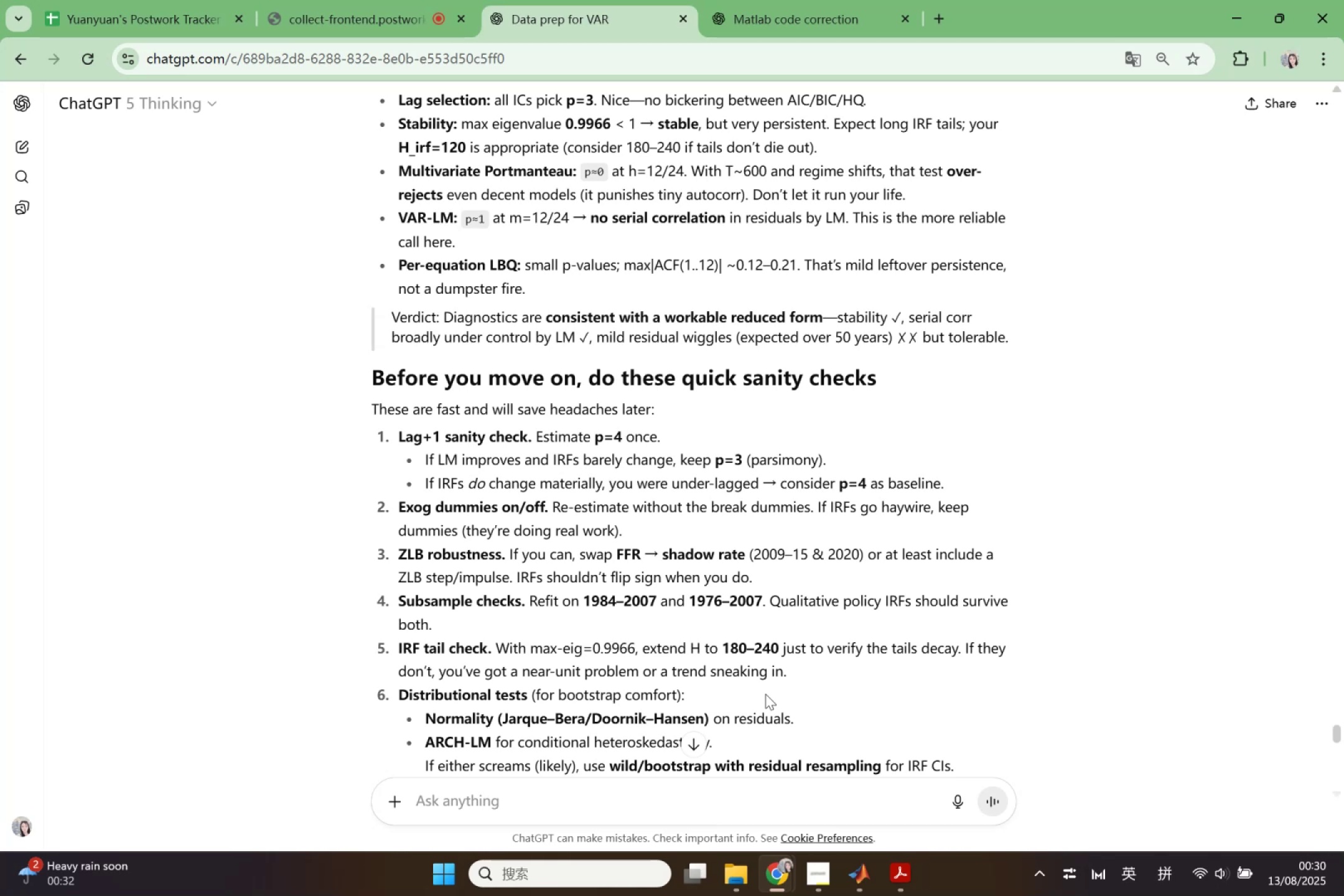 
scroll: coordinate [757, 698], scroll_direction: down, amount: 1.0
 